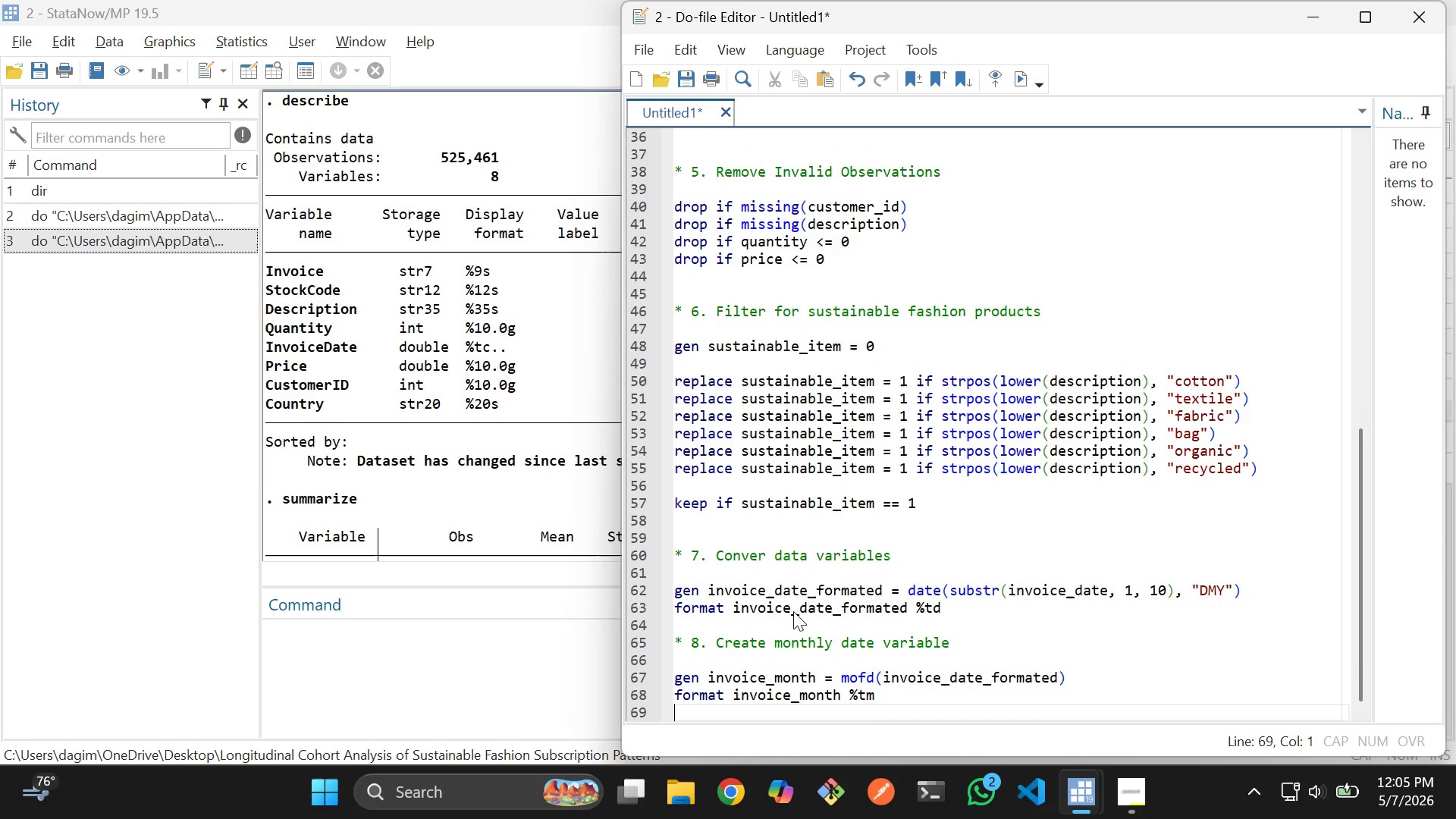 
 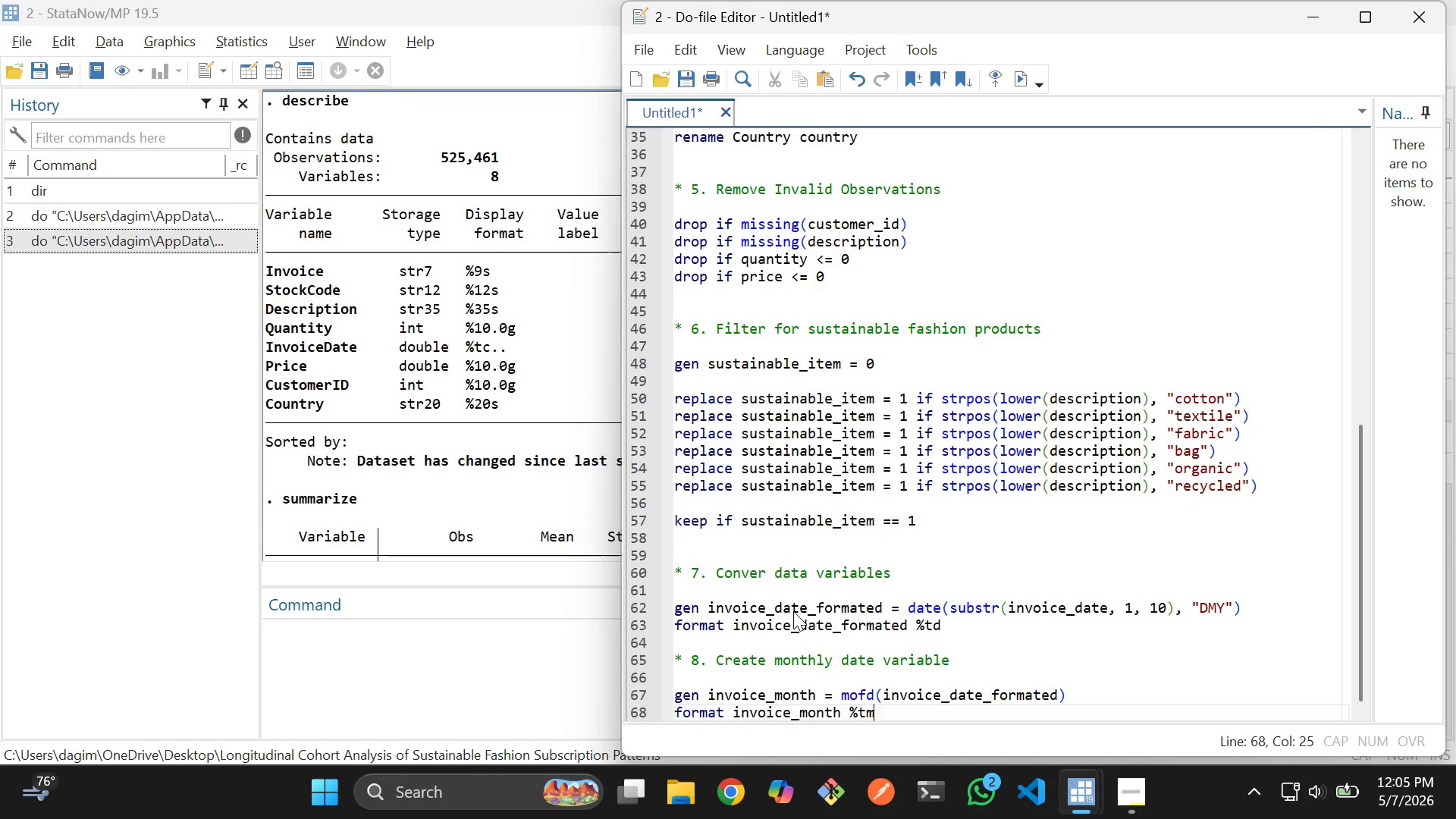 
key(Enter)
 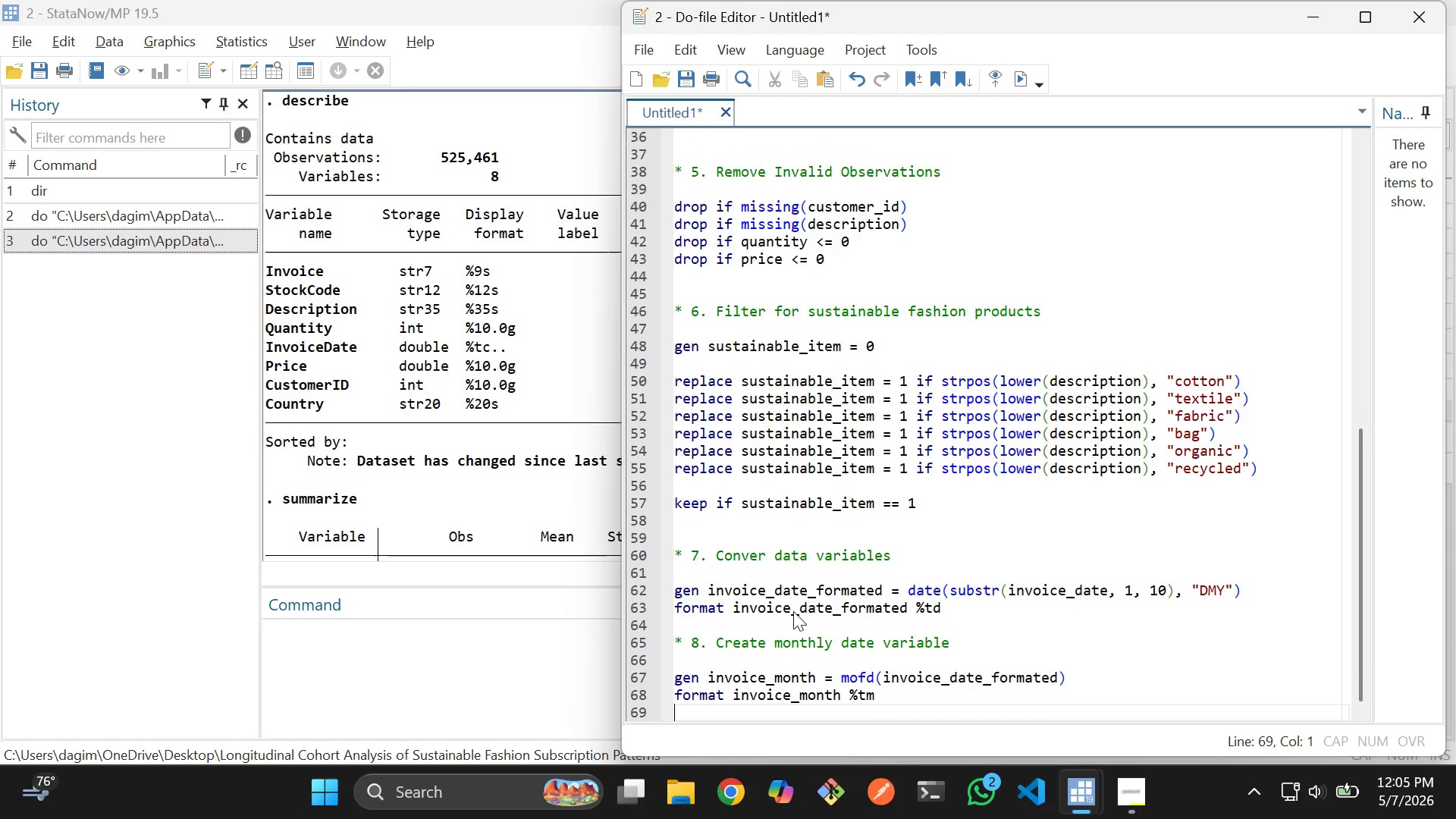 
key(Enter)
 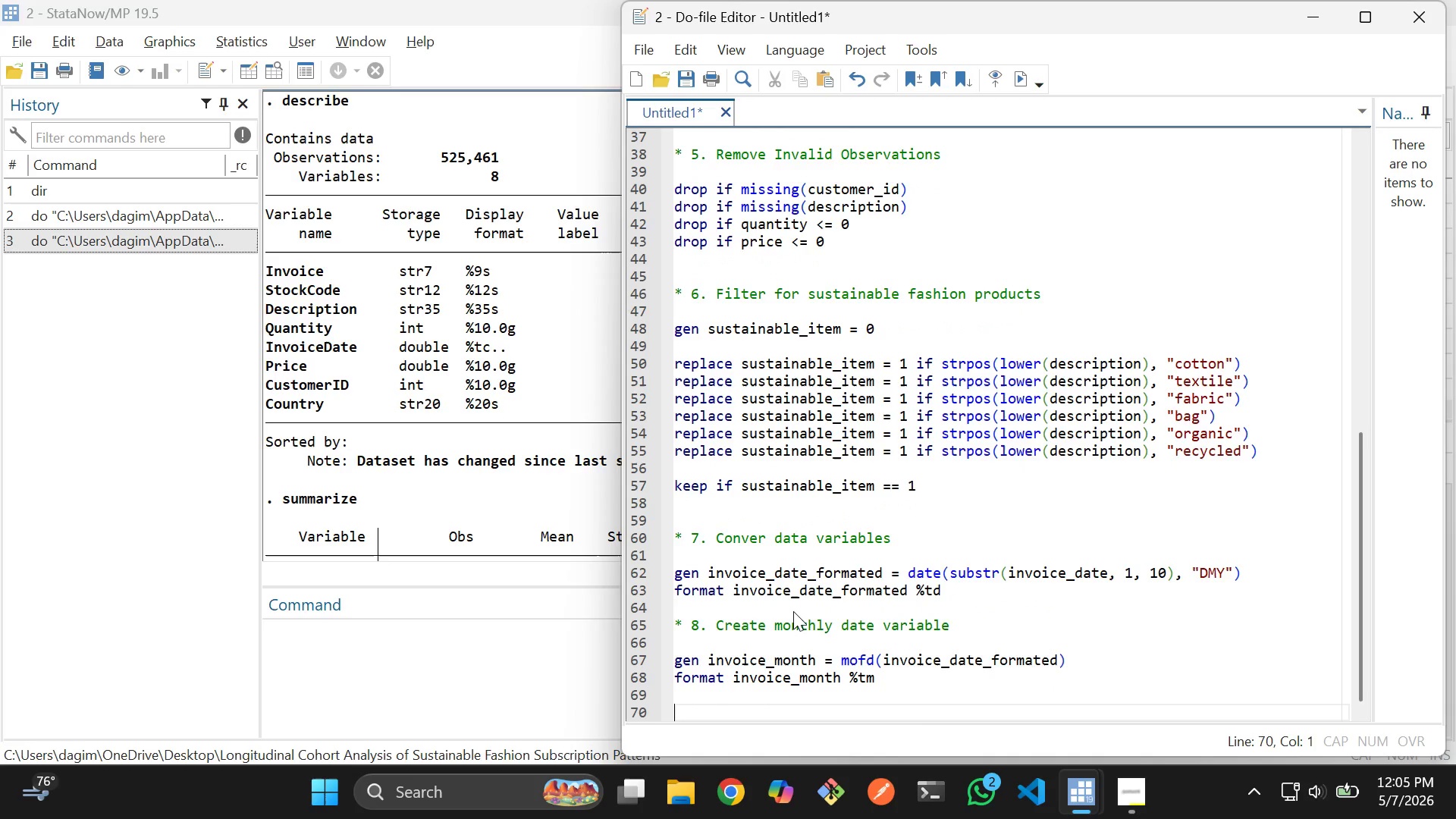 
wait(5.61)
 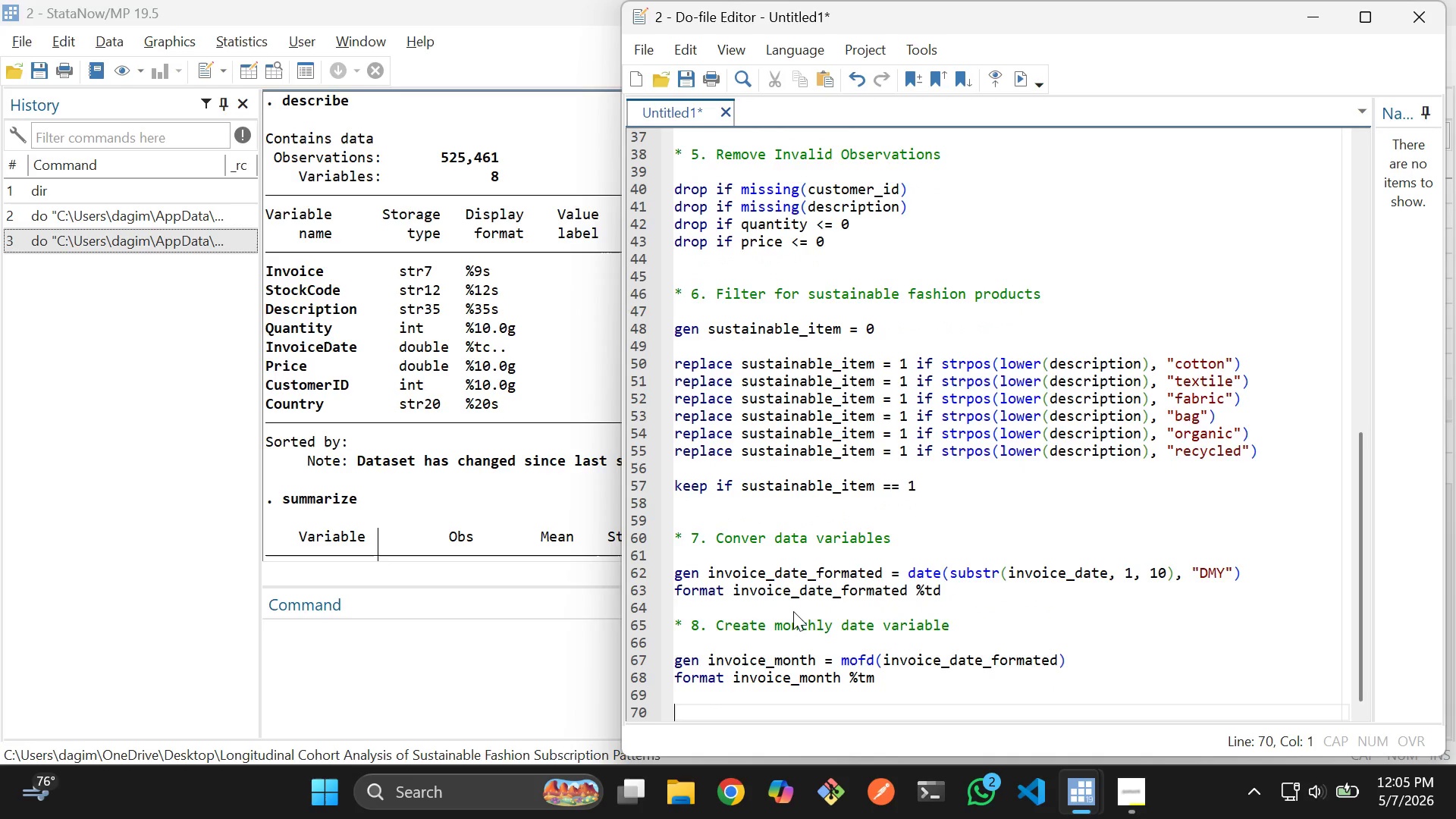 
type(9)
key(Backspace)
type(*.)
key(Backspace)
type( 9. Calculate Transaction sp)
key(Backspace)
key(Backspace)
key(Backspace)
key(Backspace)
key(Backspace)
key(Backspace)
key(Backspace)
key(Backspace)
key(Backspace)
key(Backspace)
key(Backspace)
key(Backspace)
key(Backspace)
key(Backspace)
type(transaction spend)
 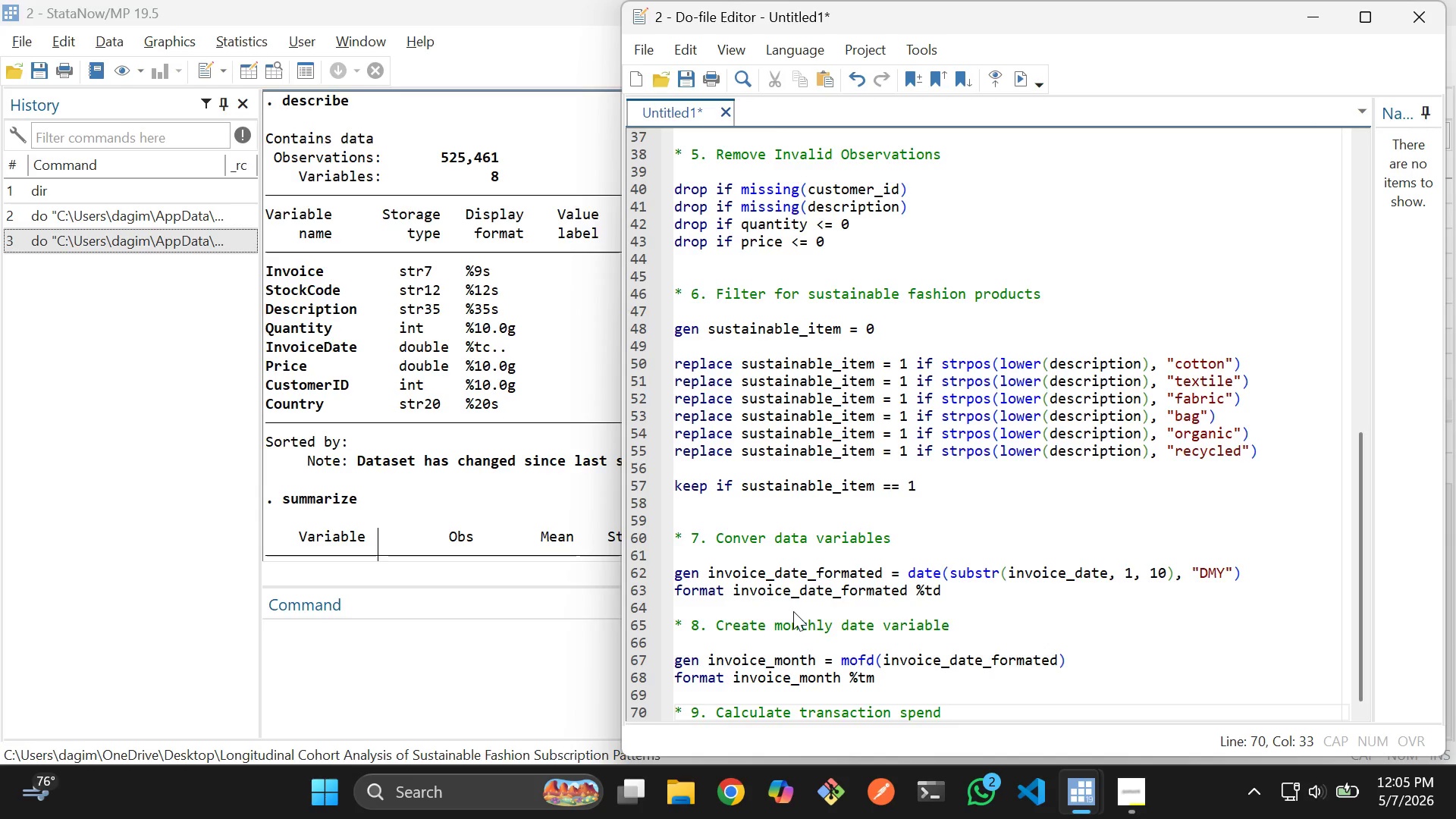 
key(Enter)
 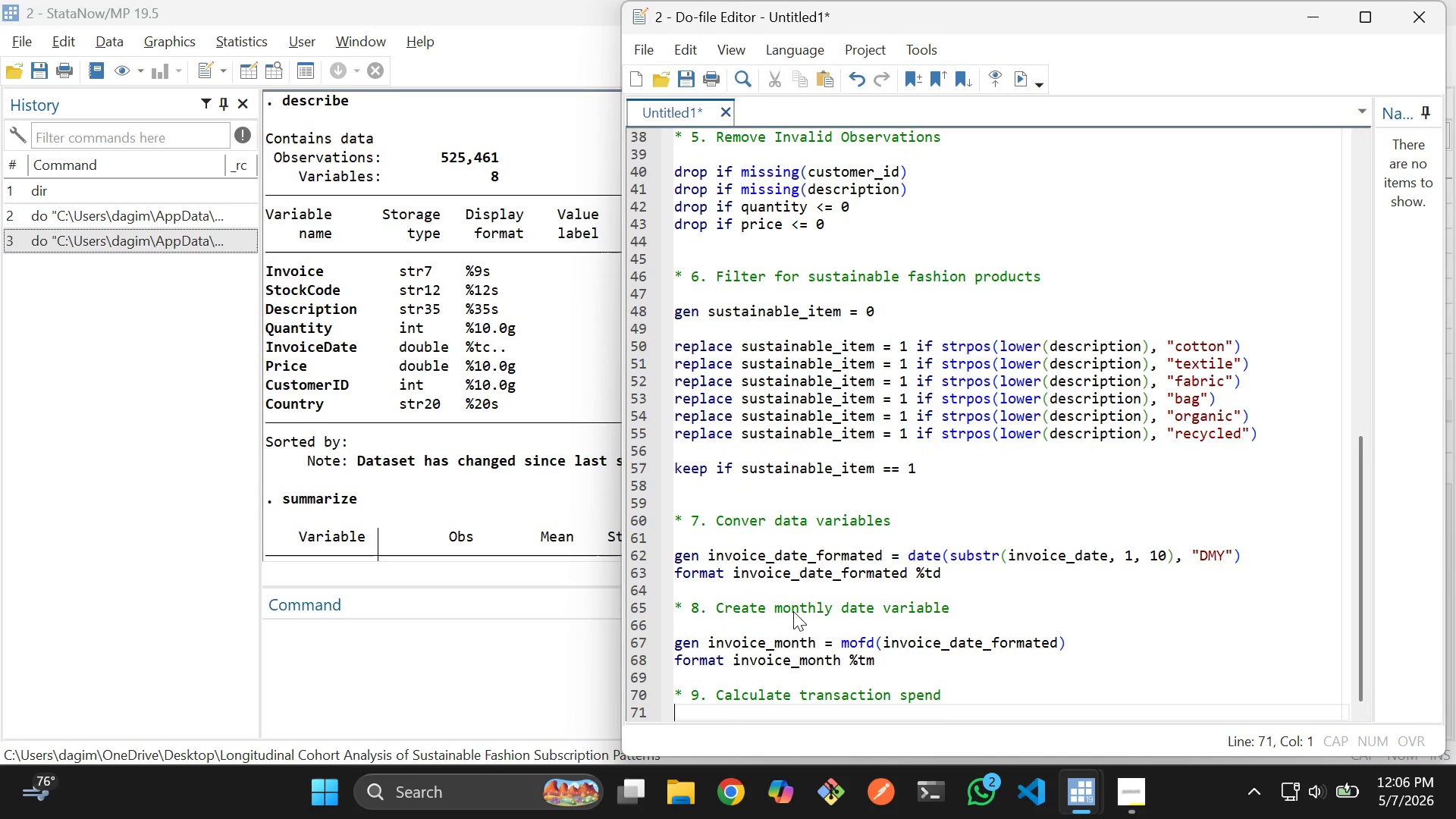 
key(Enter)
 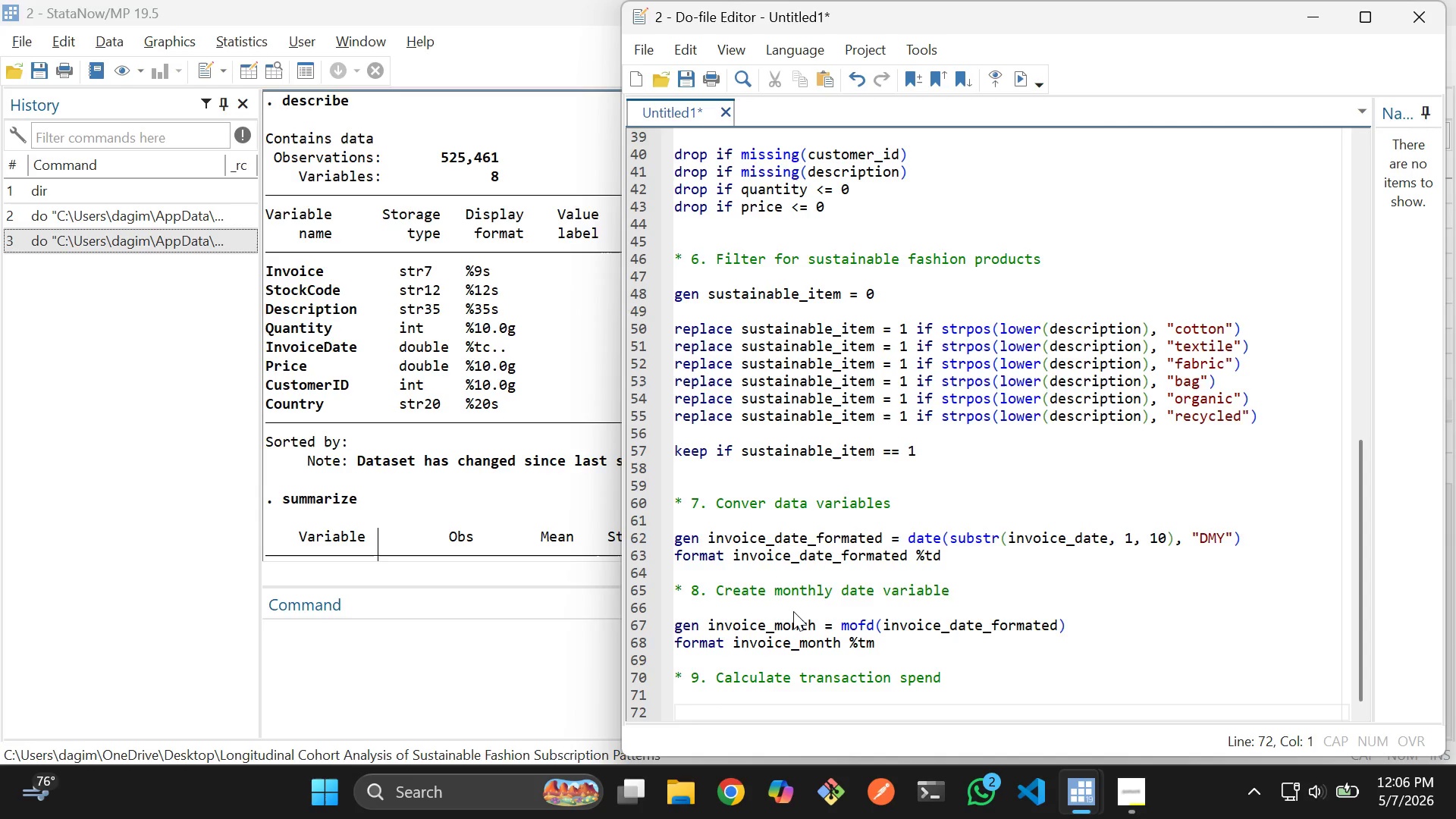 
type(gen spend = qua)
key(Tab)
type( * price)
 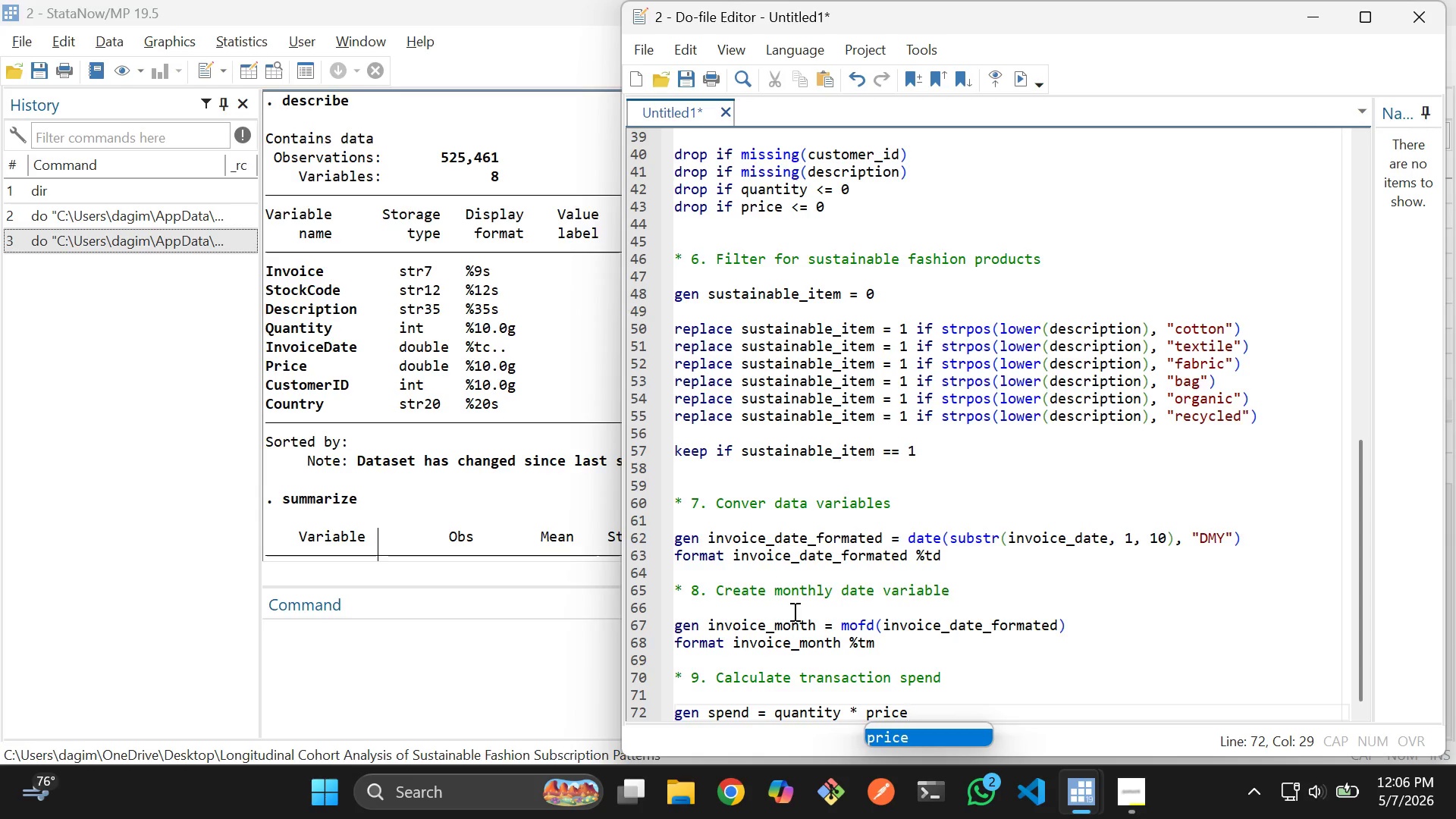 
key(Enter)
 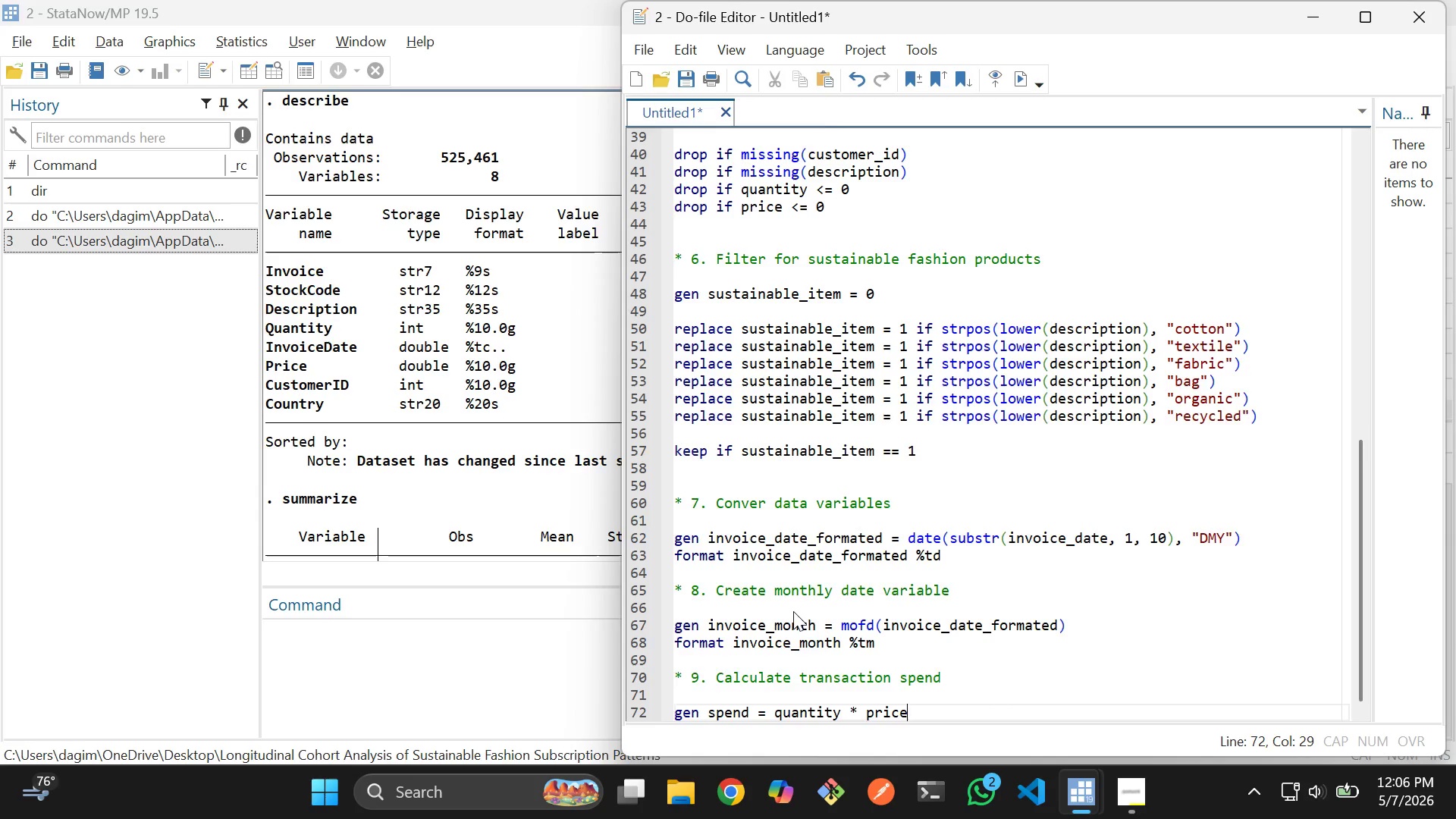 
key(Enter)
 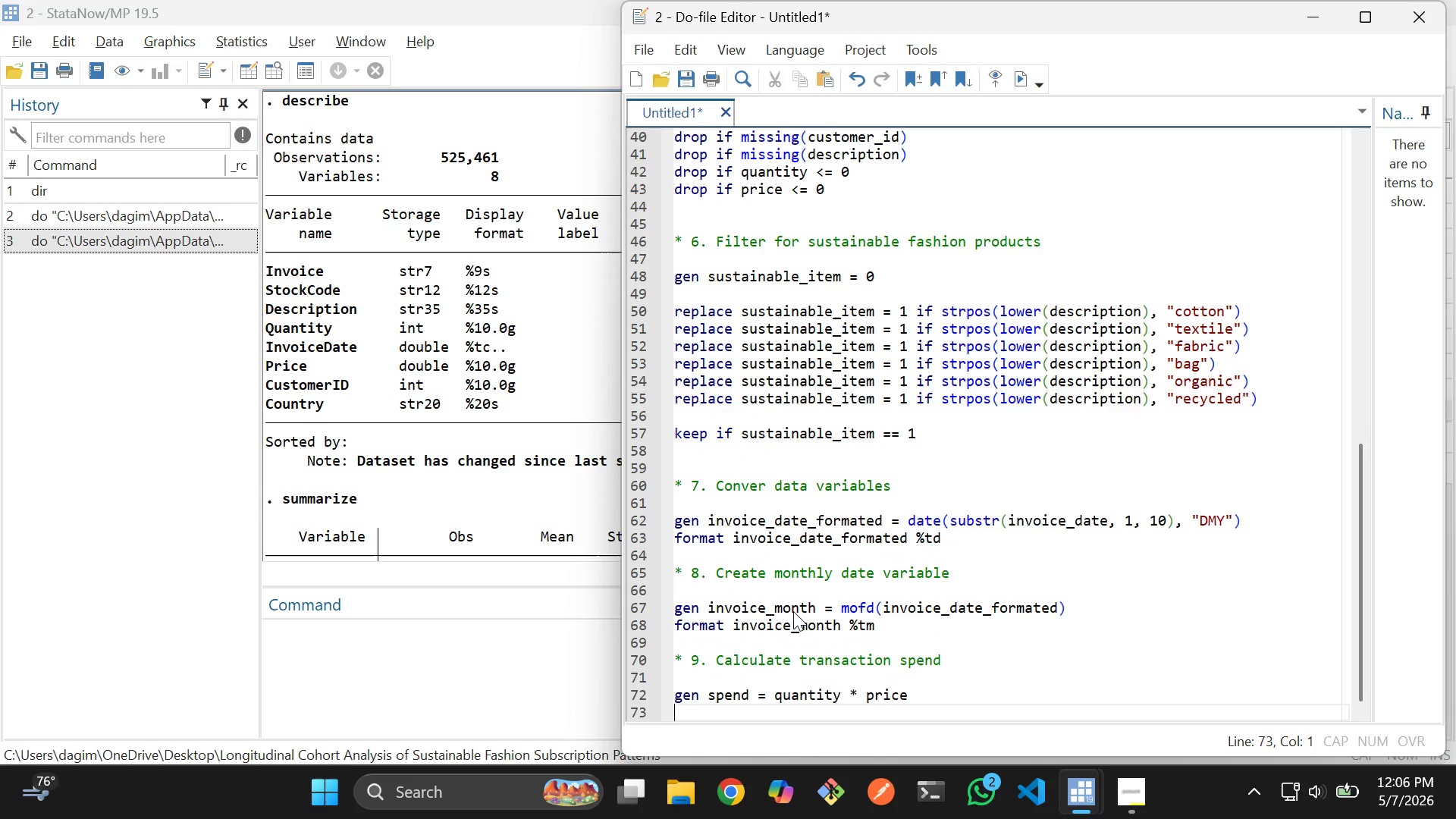 
key(Enter)
 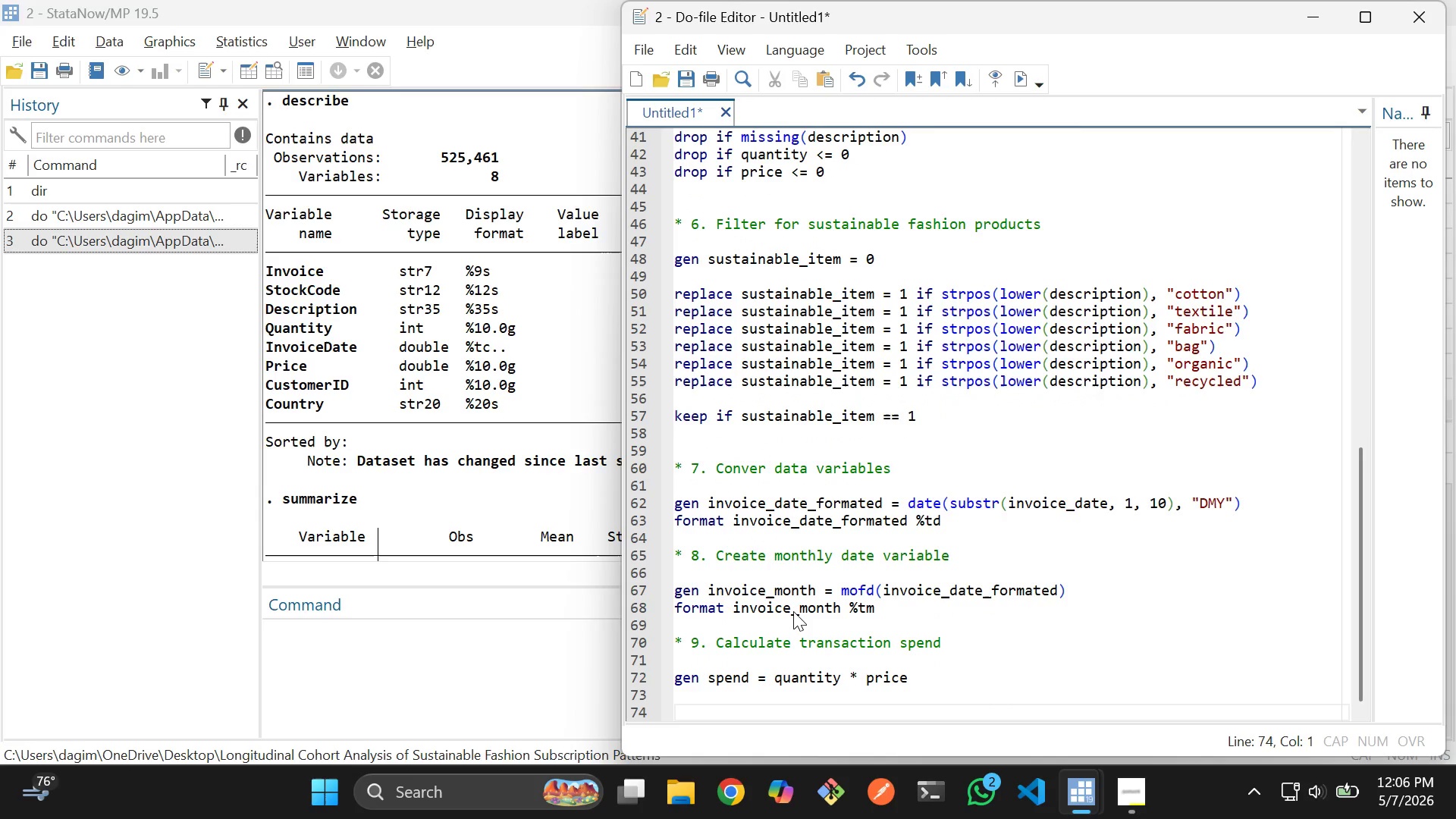 
type(* 10. Identify first purchase date)
 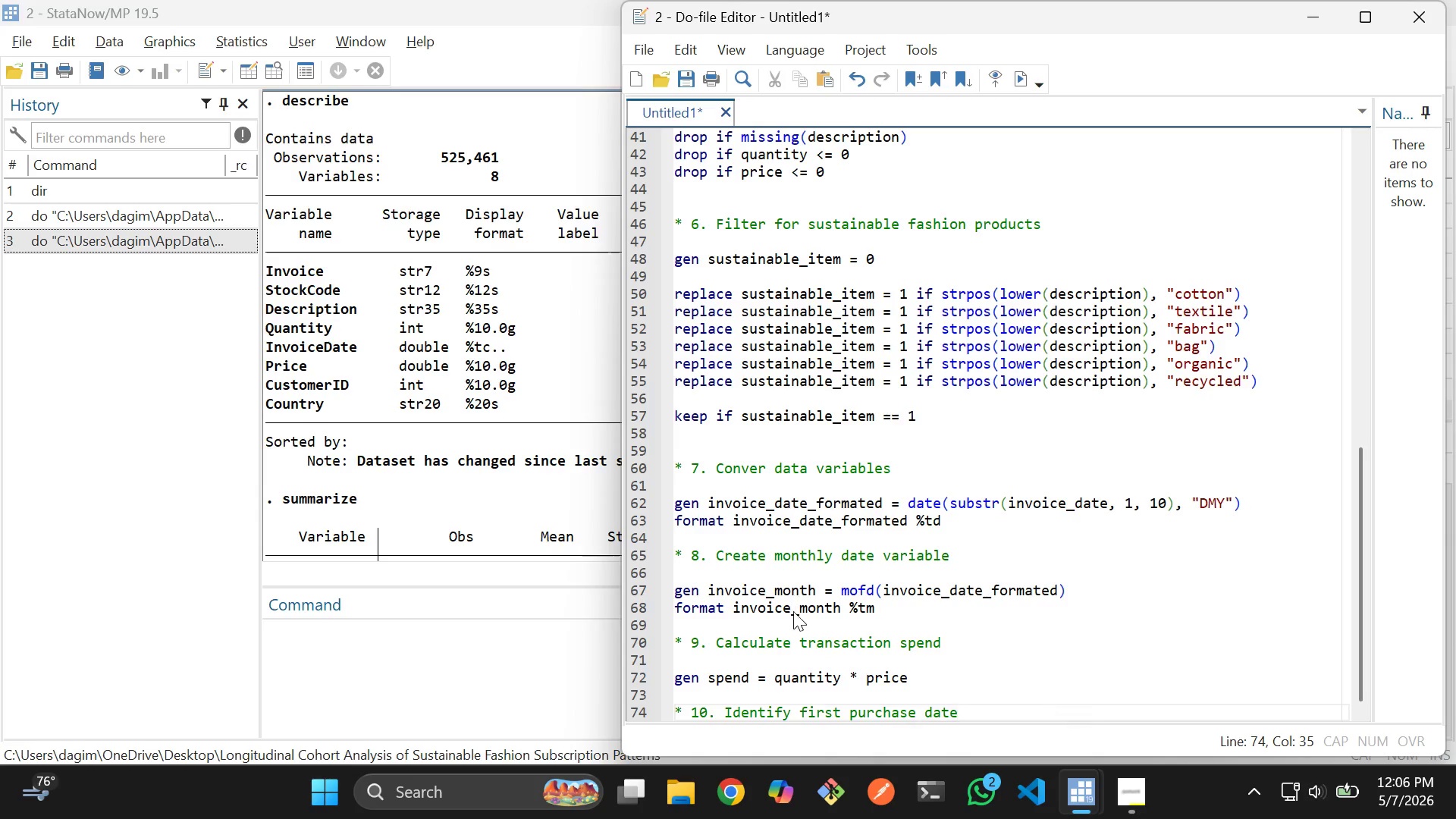 
 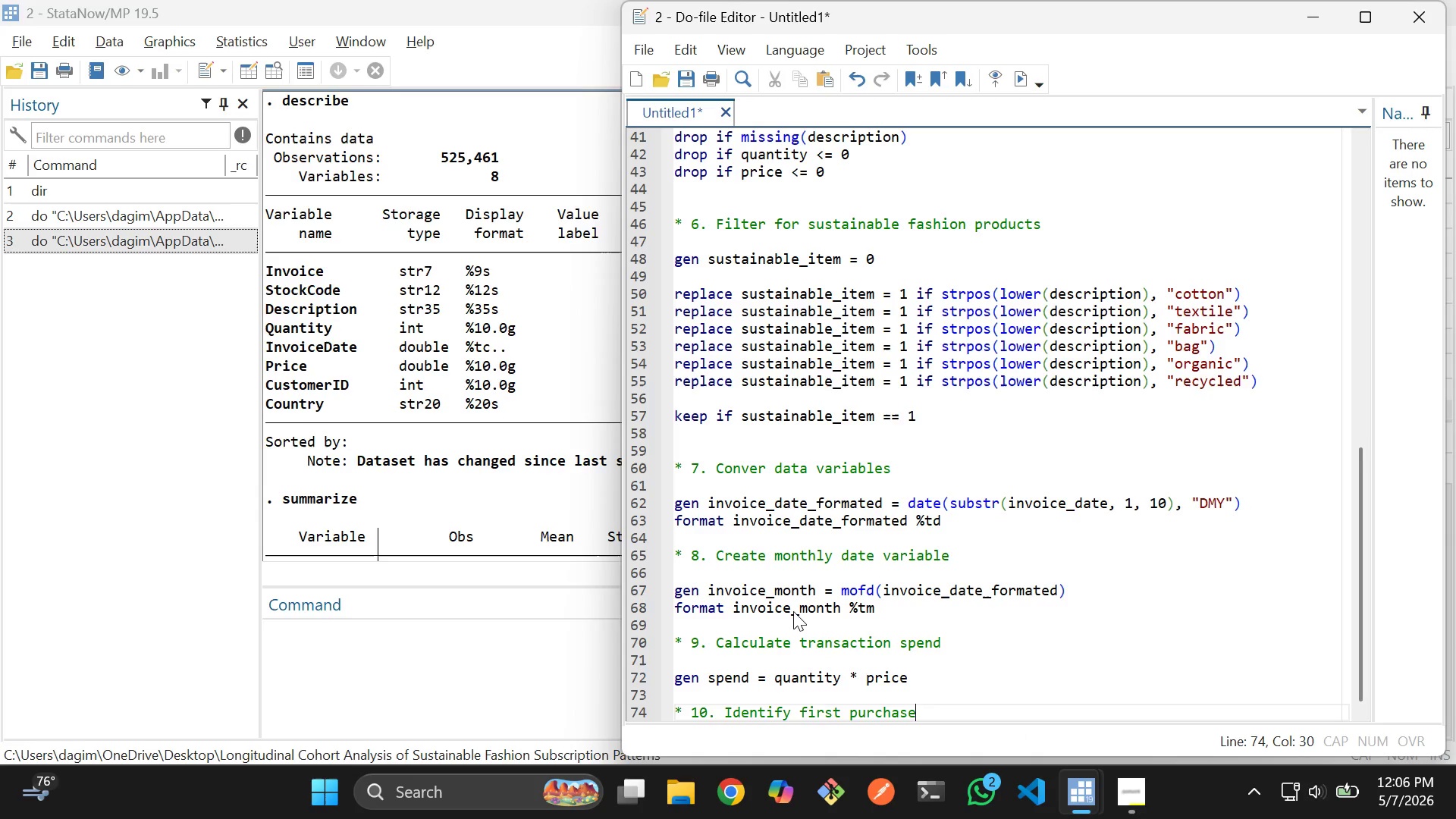 
key(Enter)
 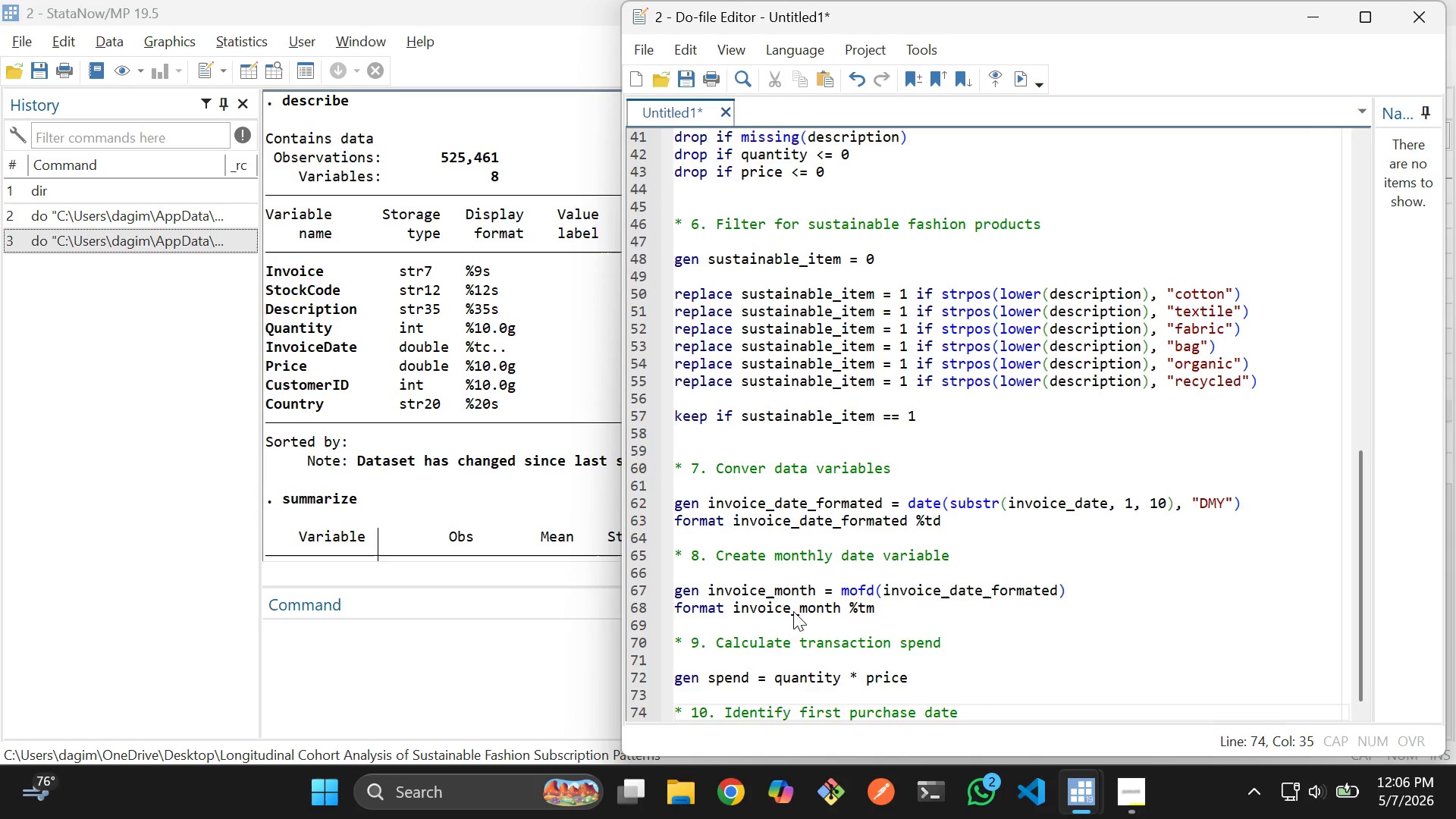 
key(Enter)
 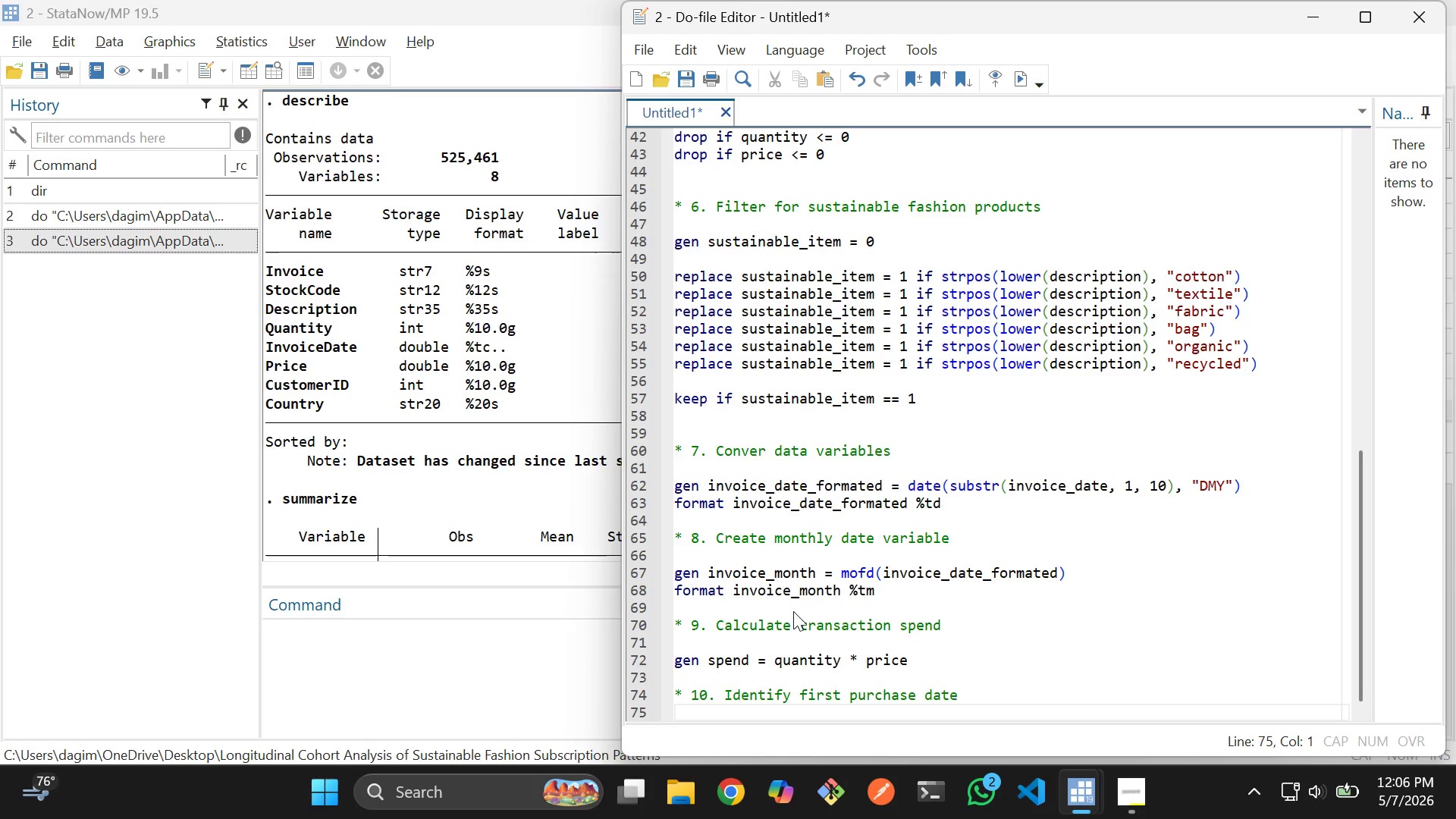 
key(Enter)
 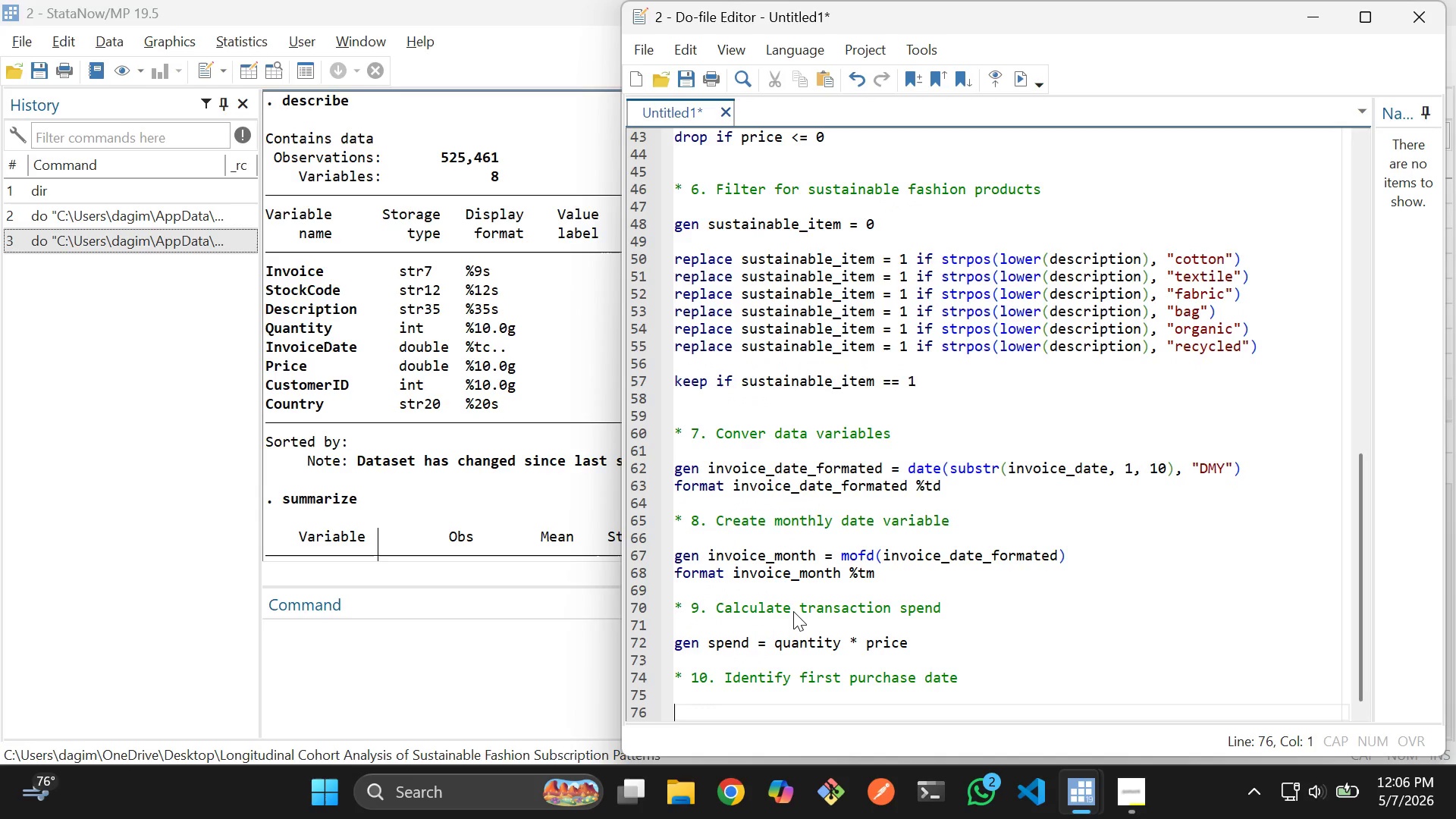 
type(sort cus)
 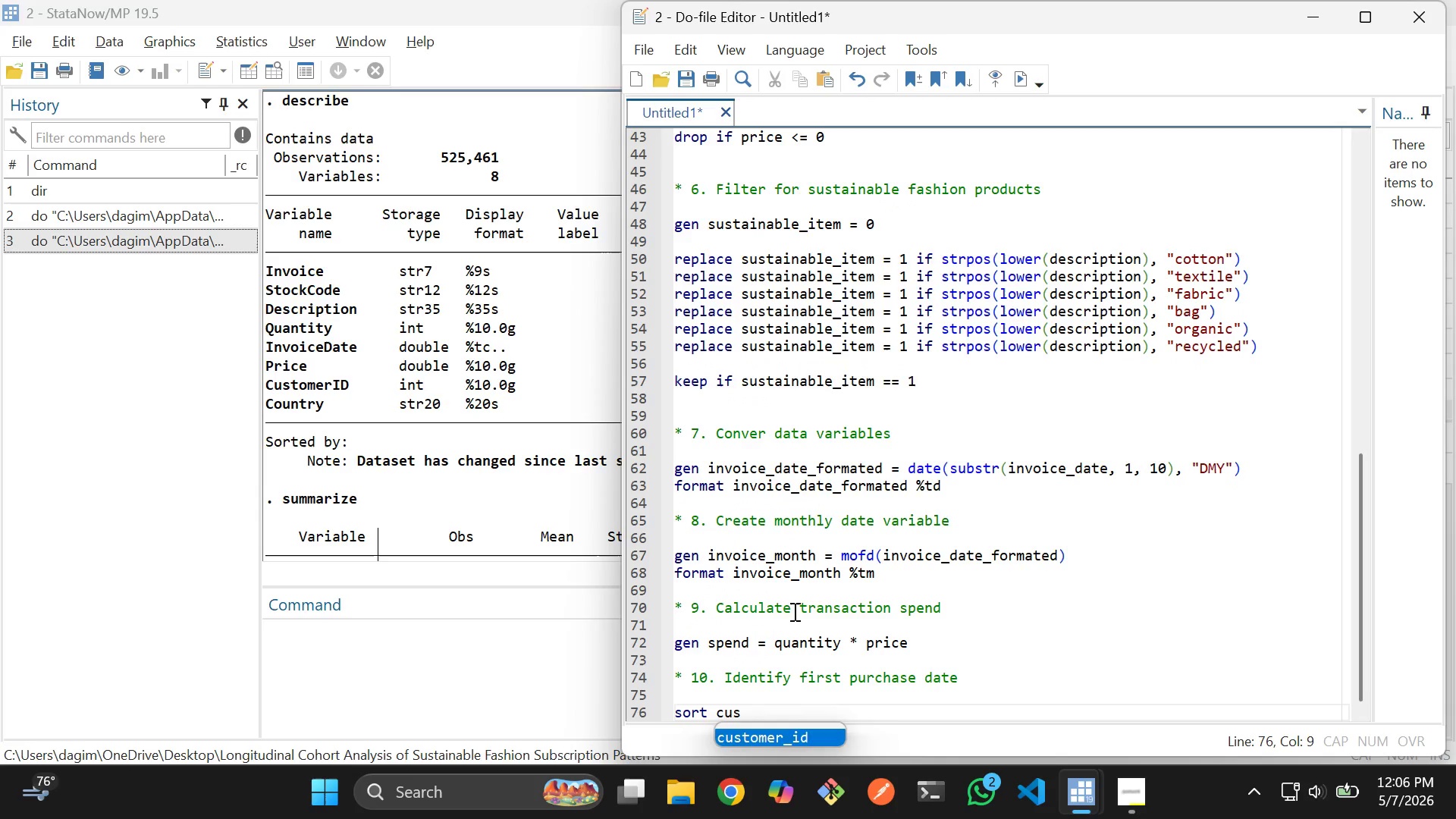 
key(Enter)
 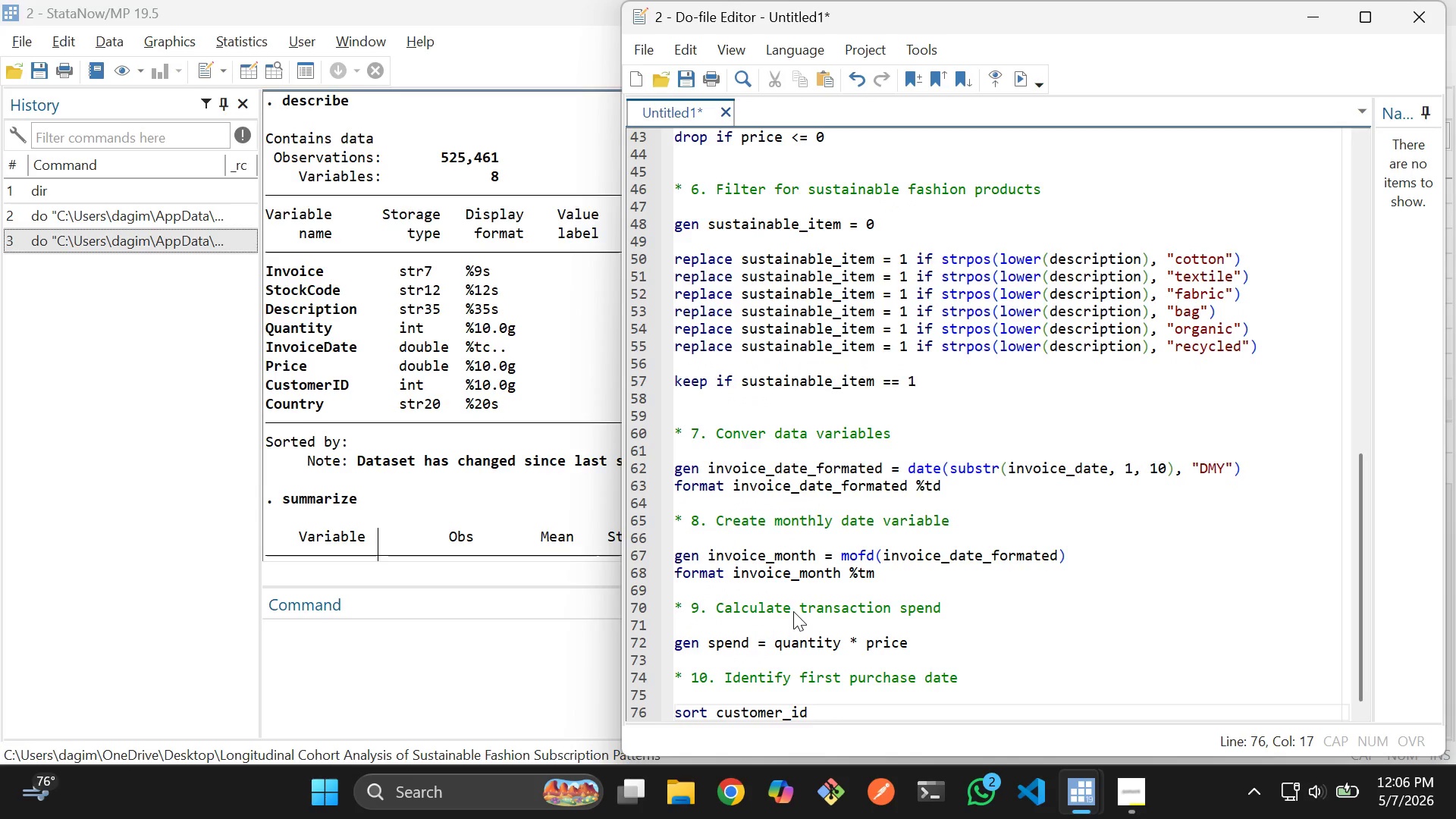 
type( in)
 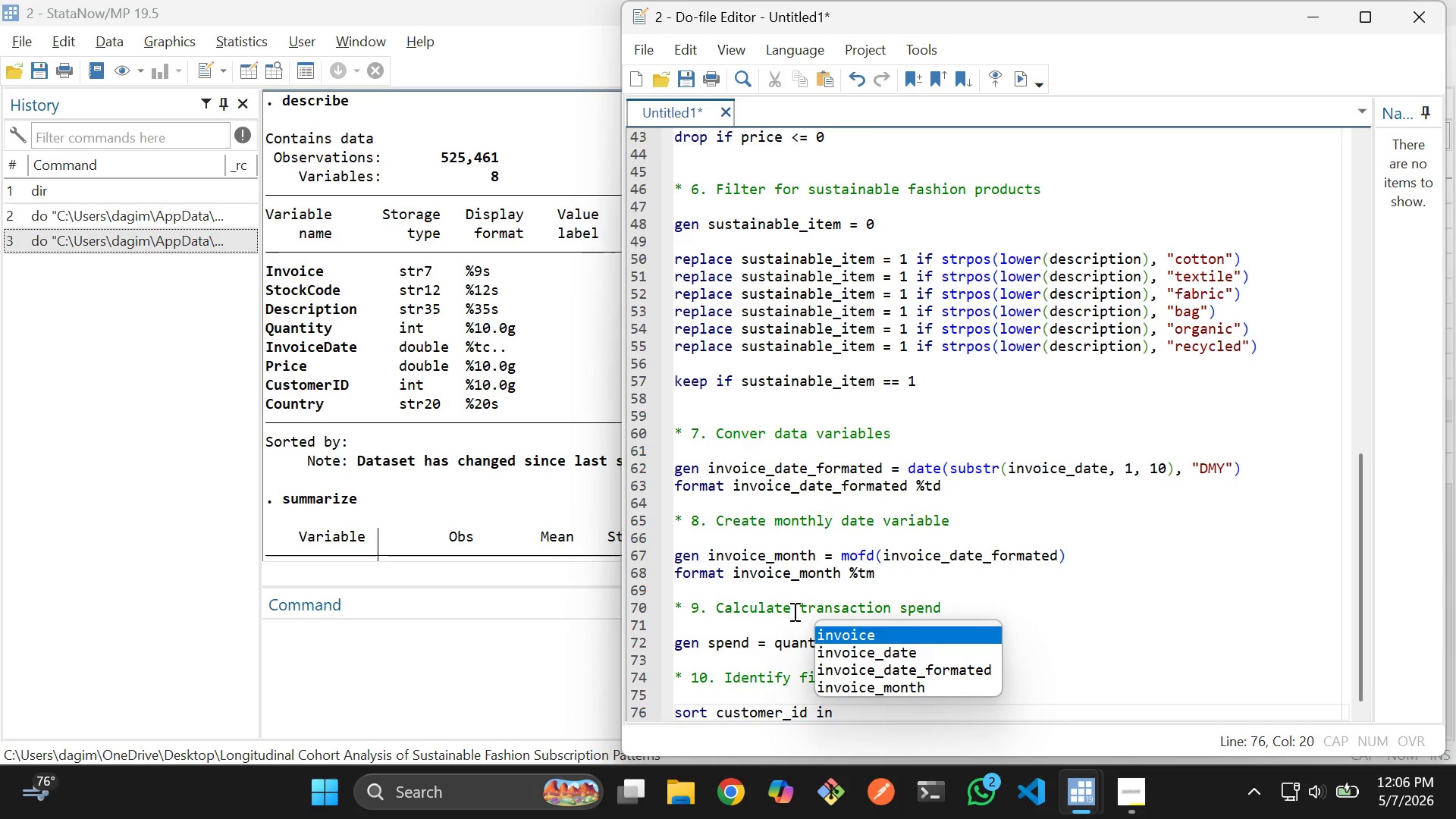 
key(ArrowDown)
 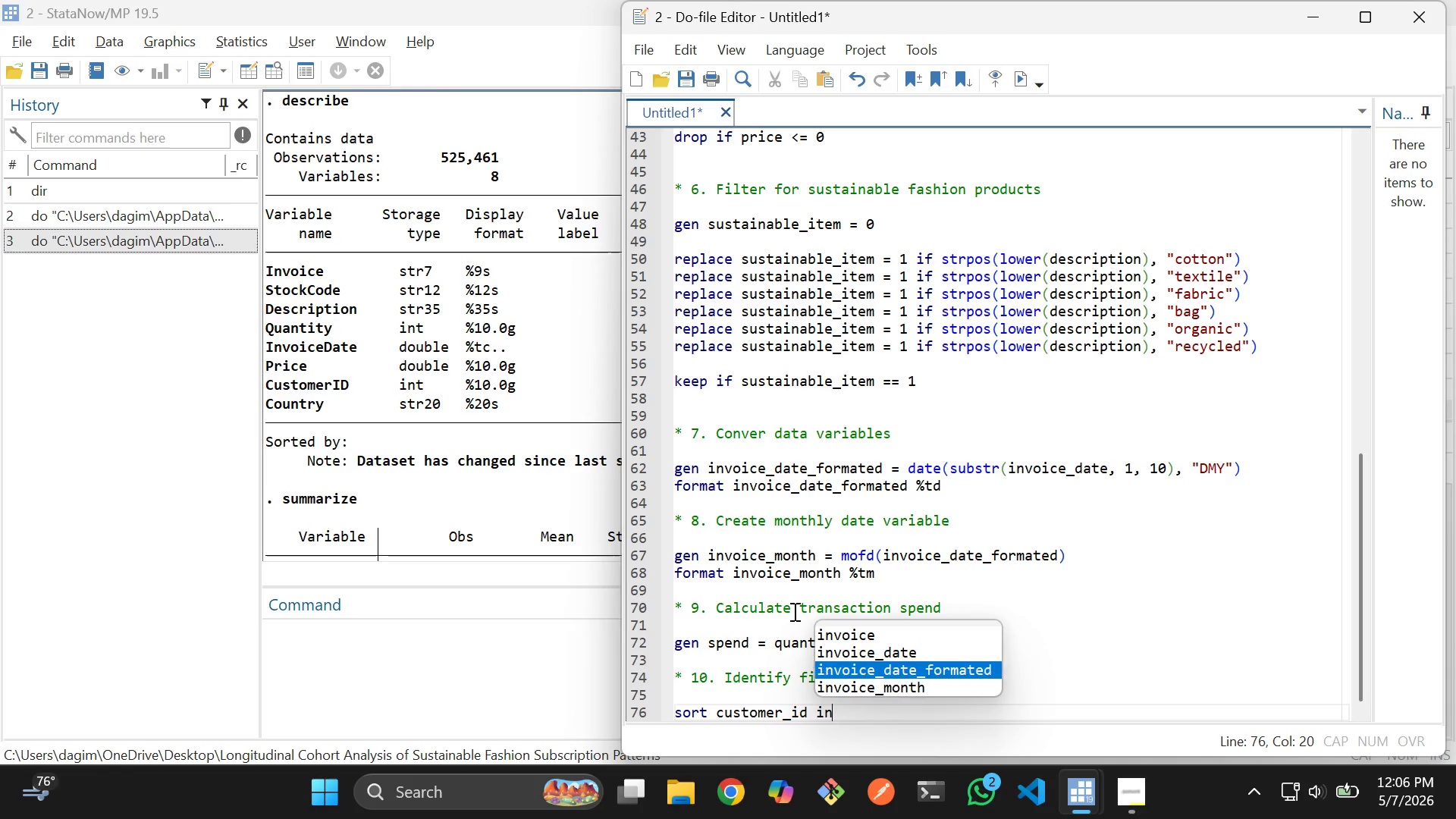 
key(ArrowDown)
 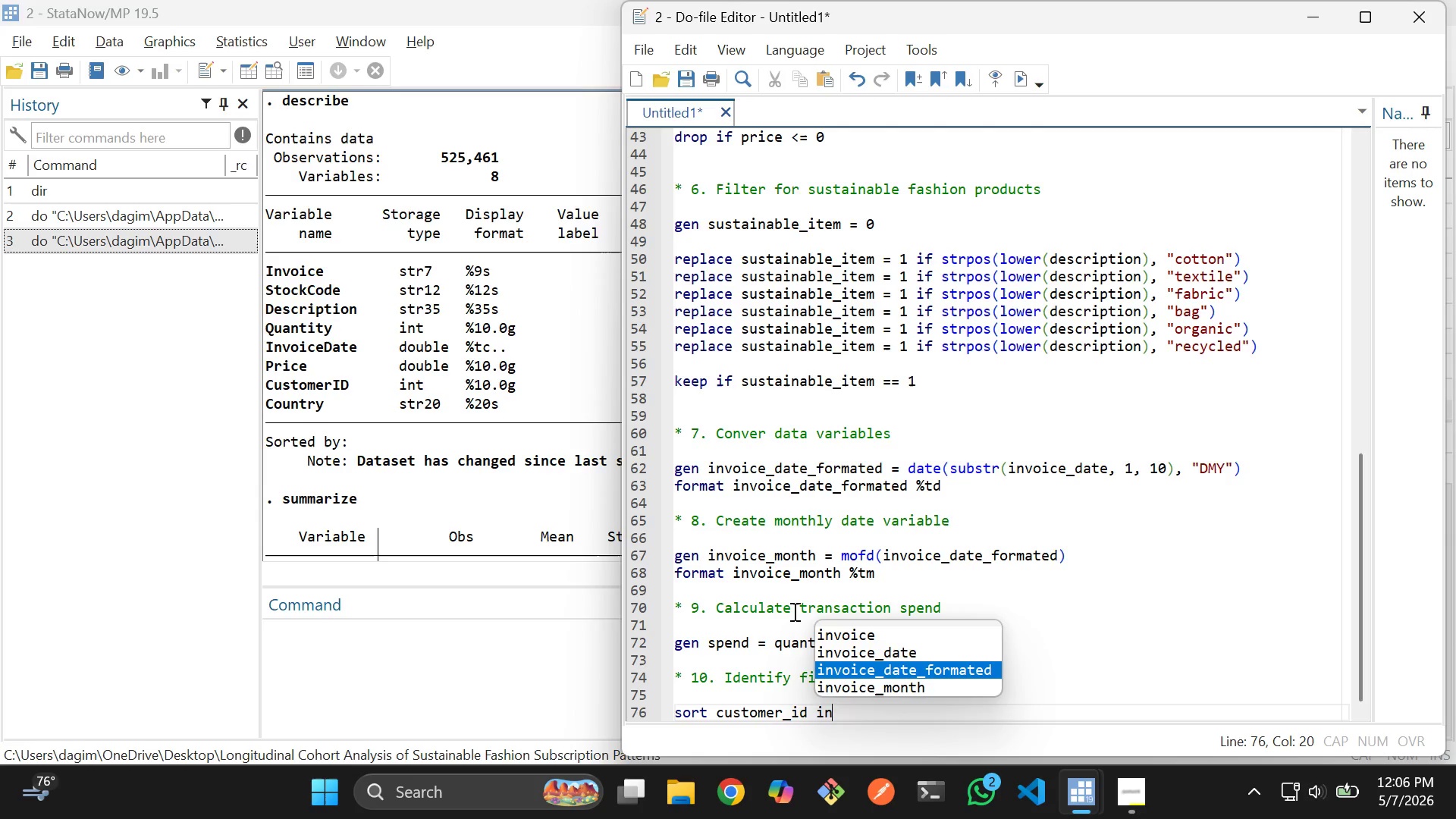 
key(Shift+ShiftRight)
 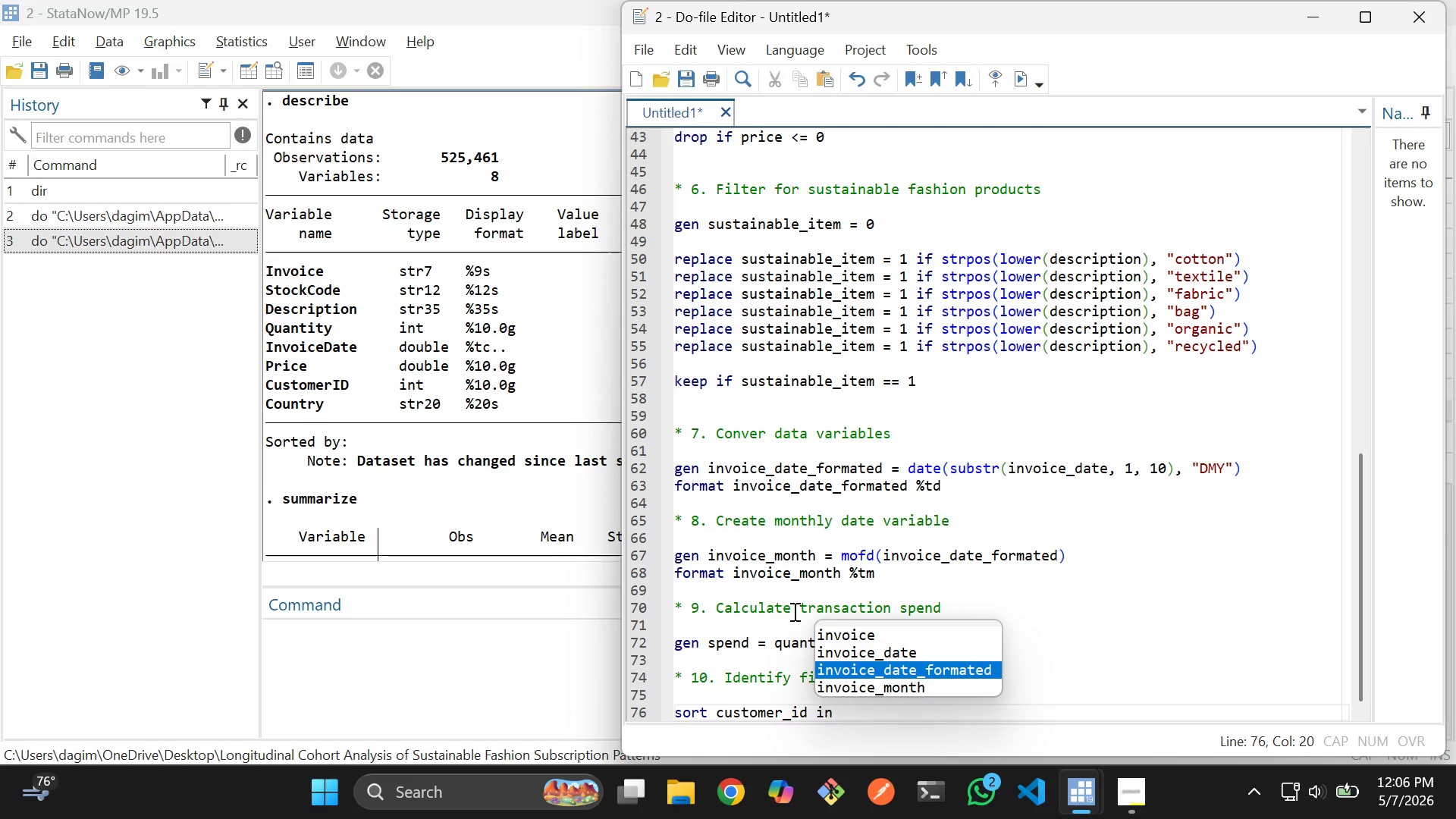 
key(Enter)
 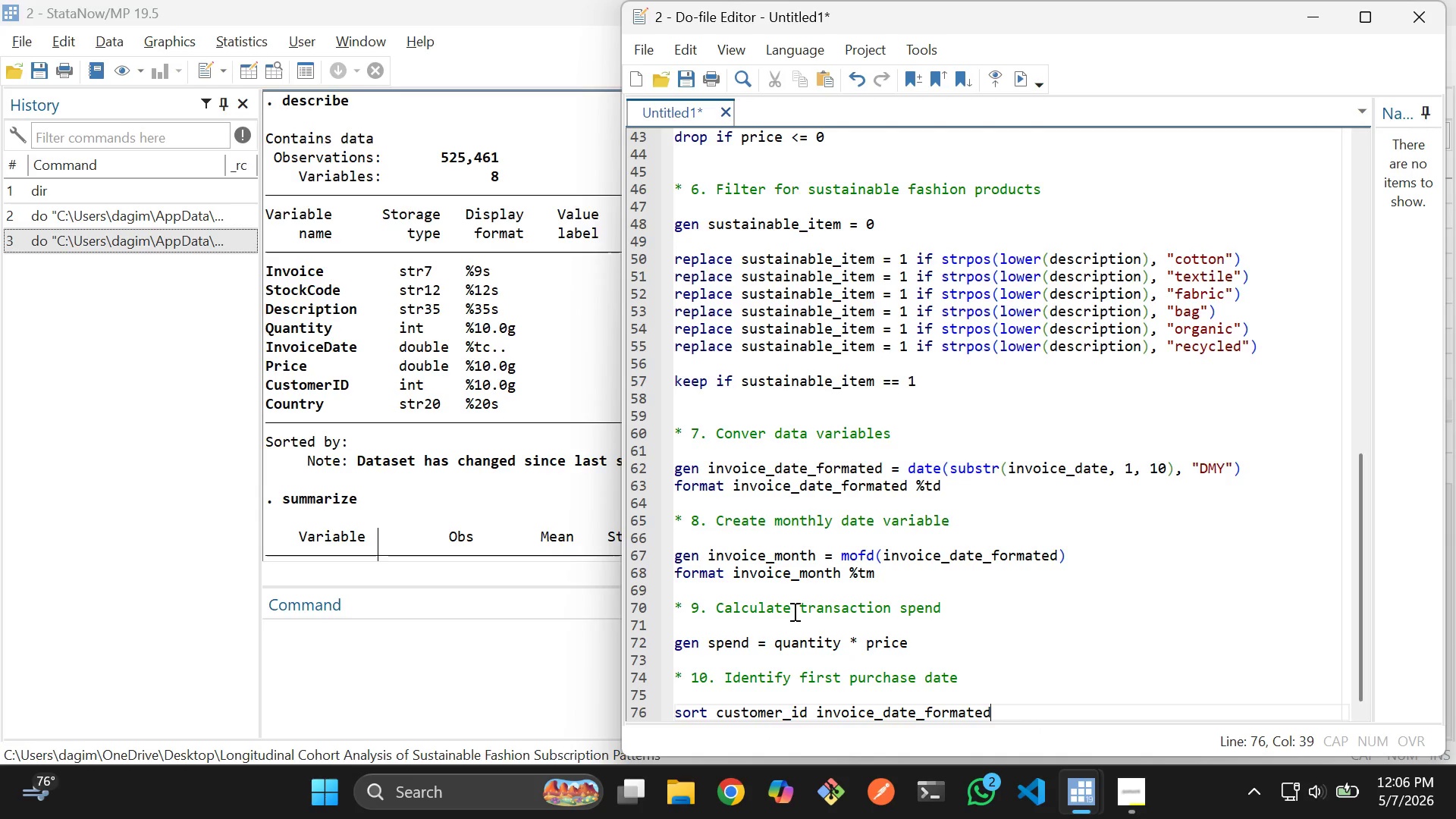 
key(ArrowRight)
 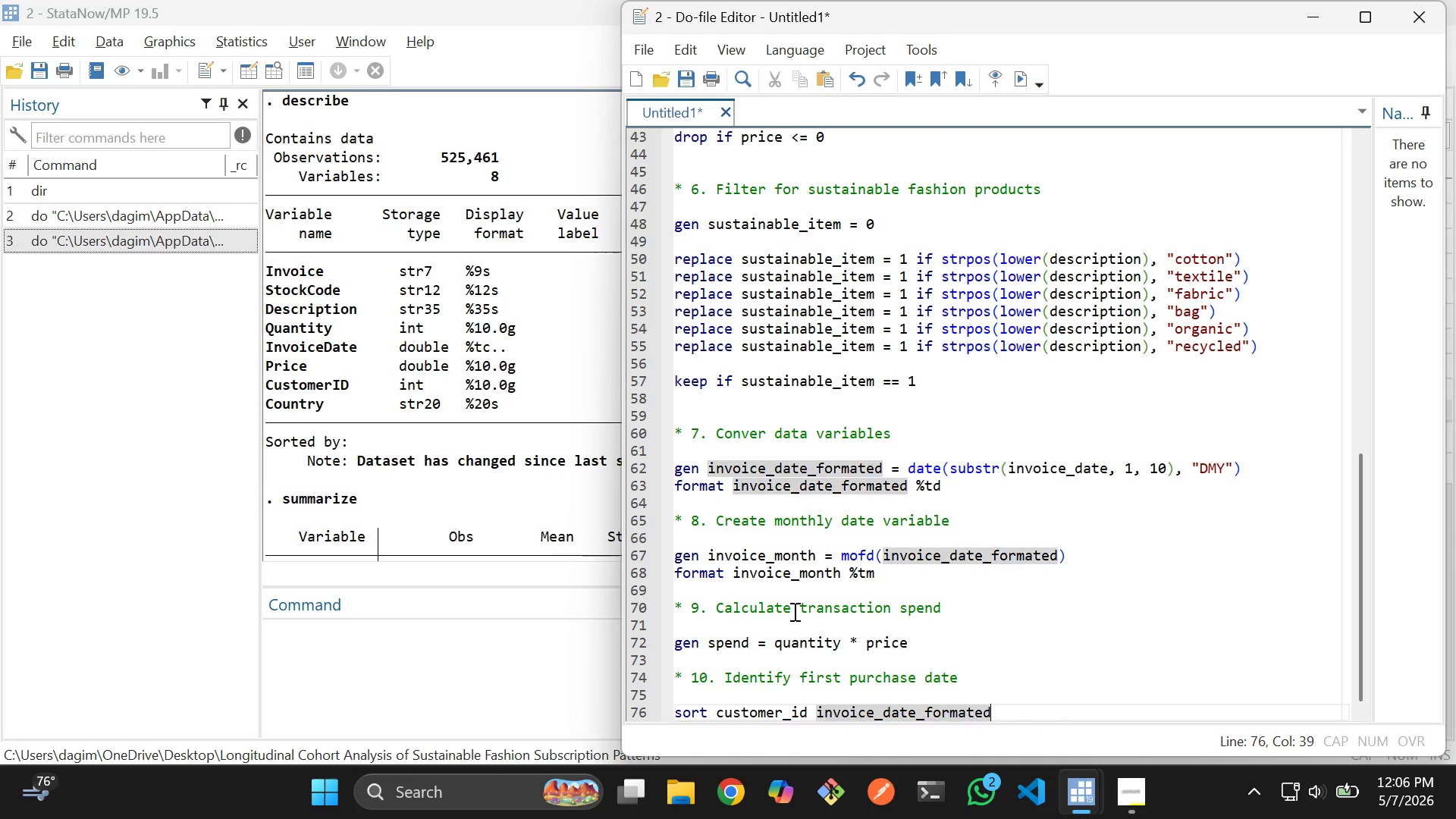 
key(Enter)
 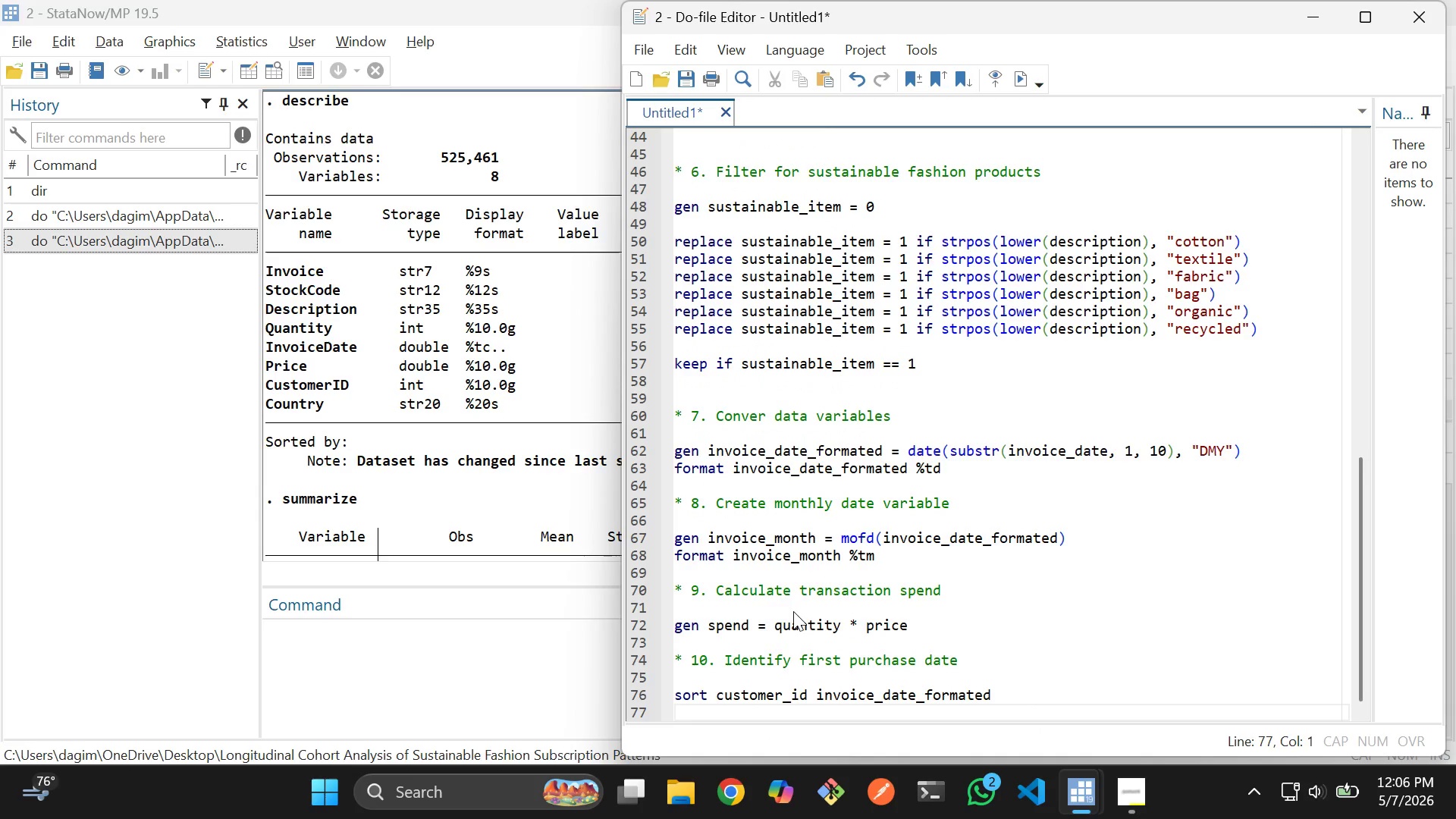 
type(by)
 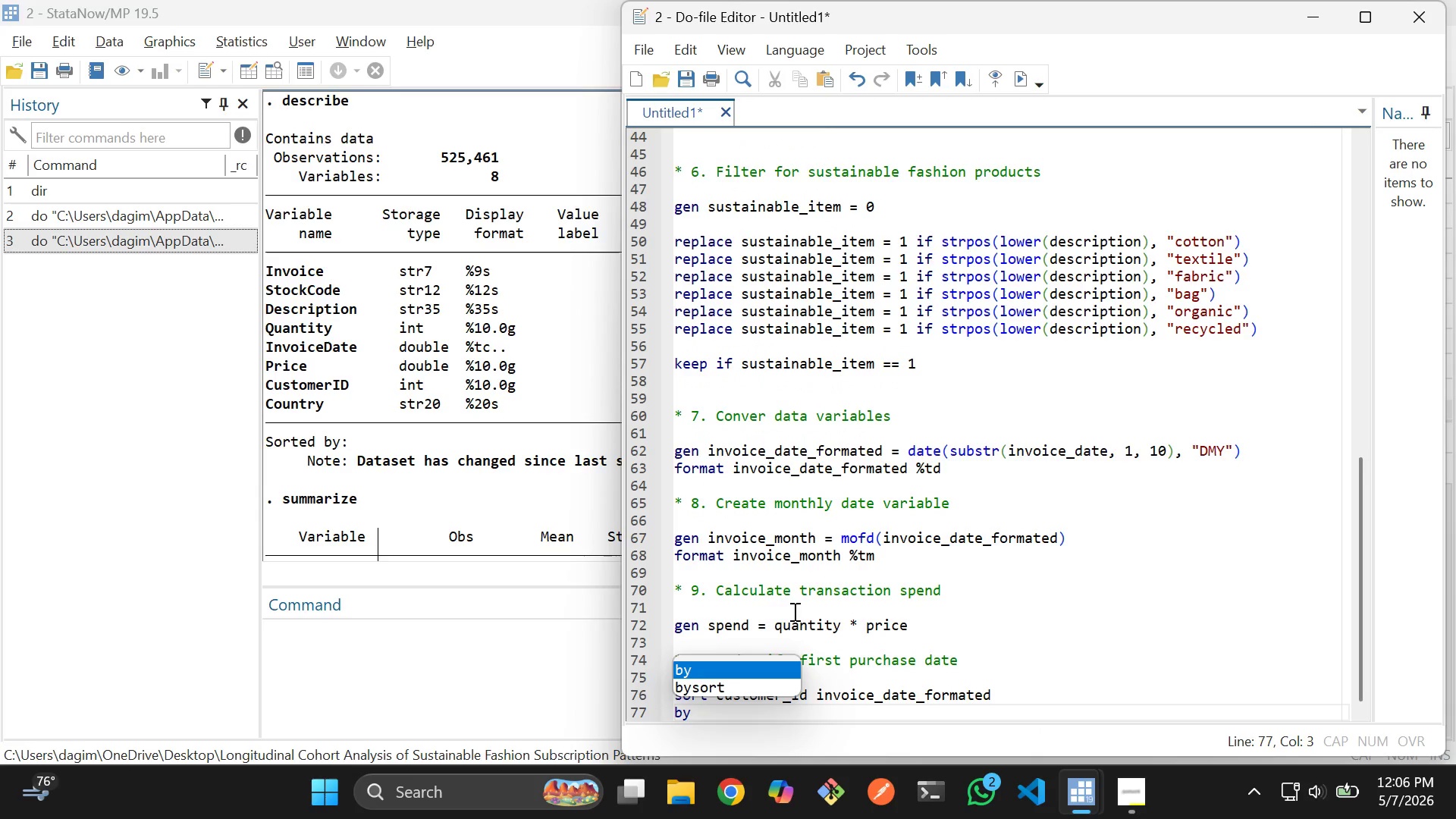 
key(ArrowDown)
 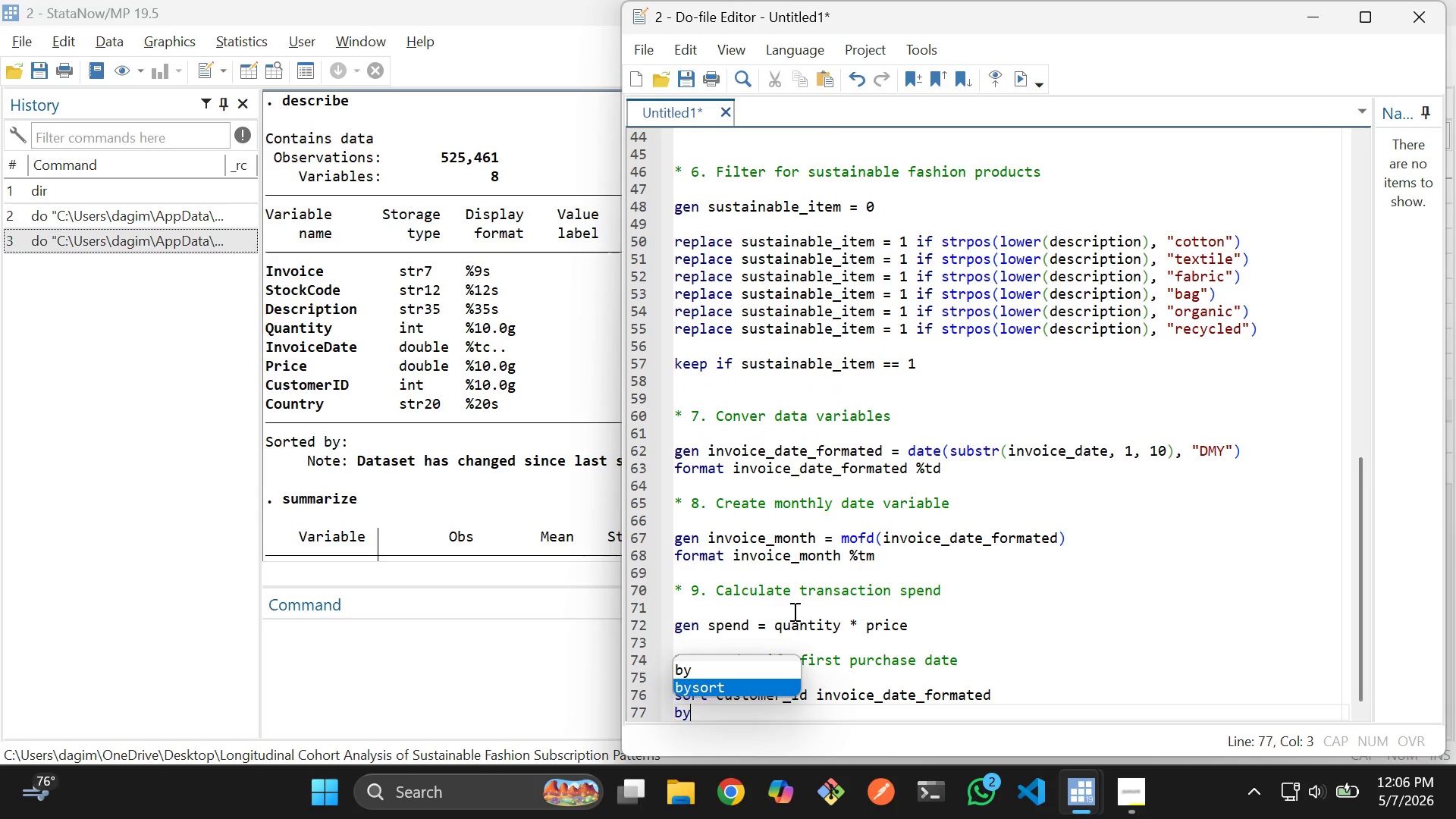 
key(Enter)
 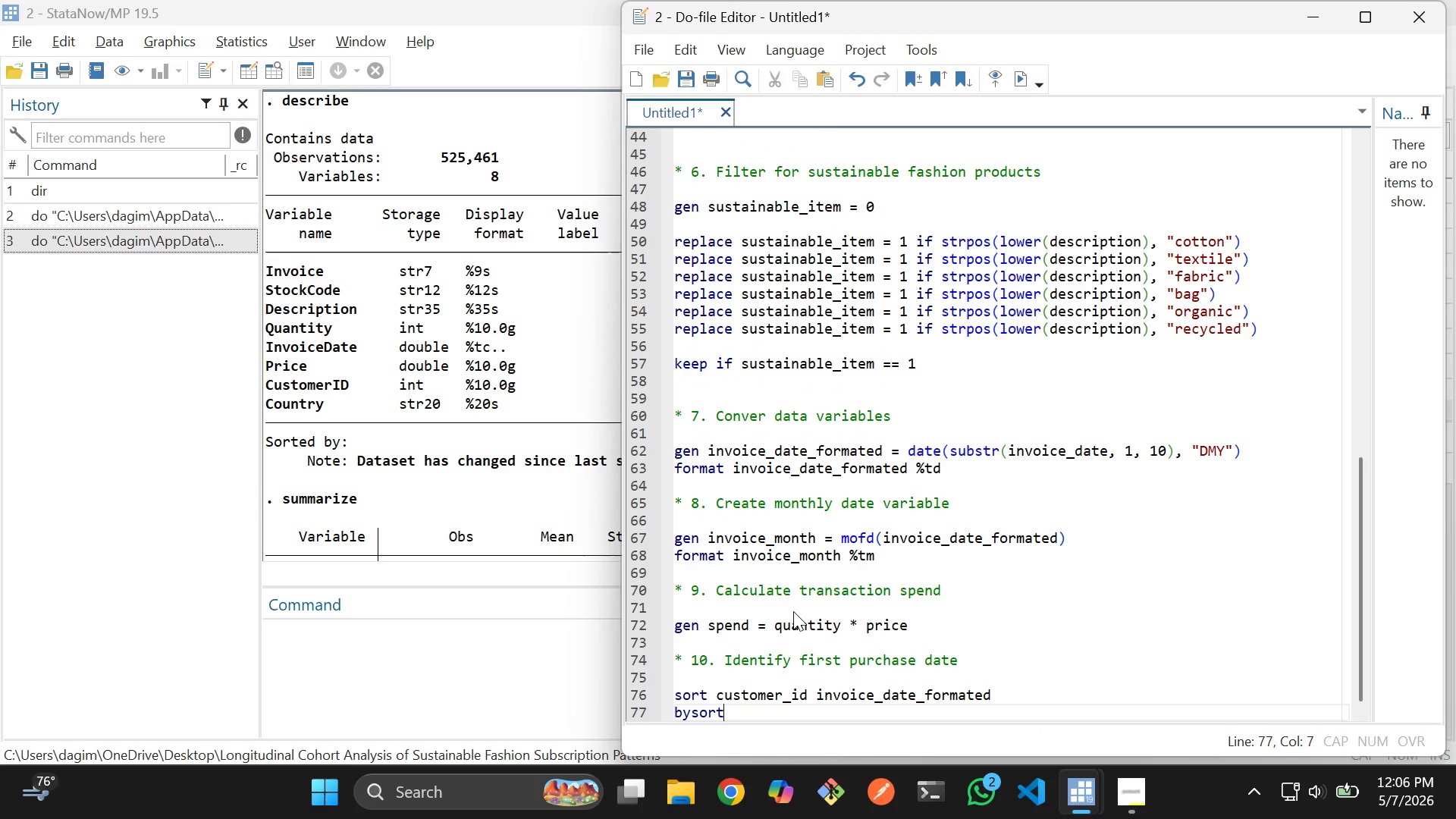 
type( cus)
 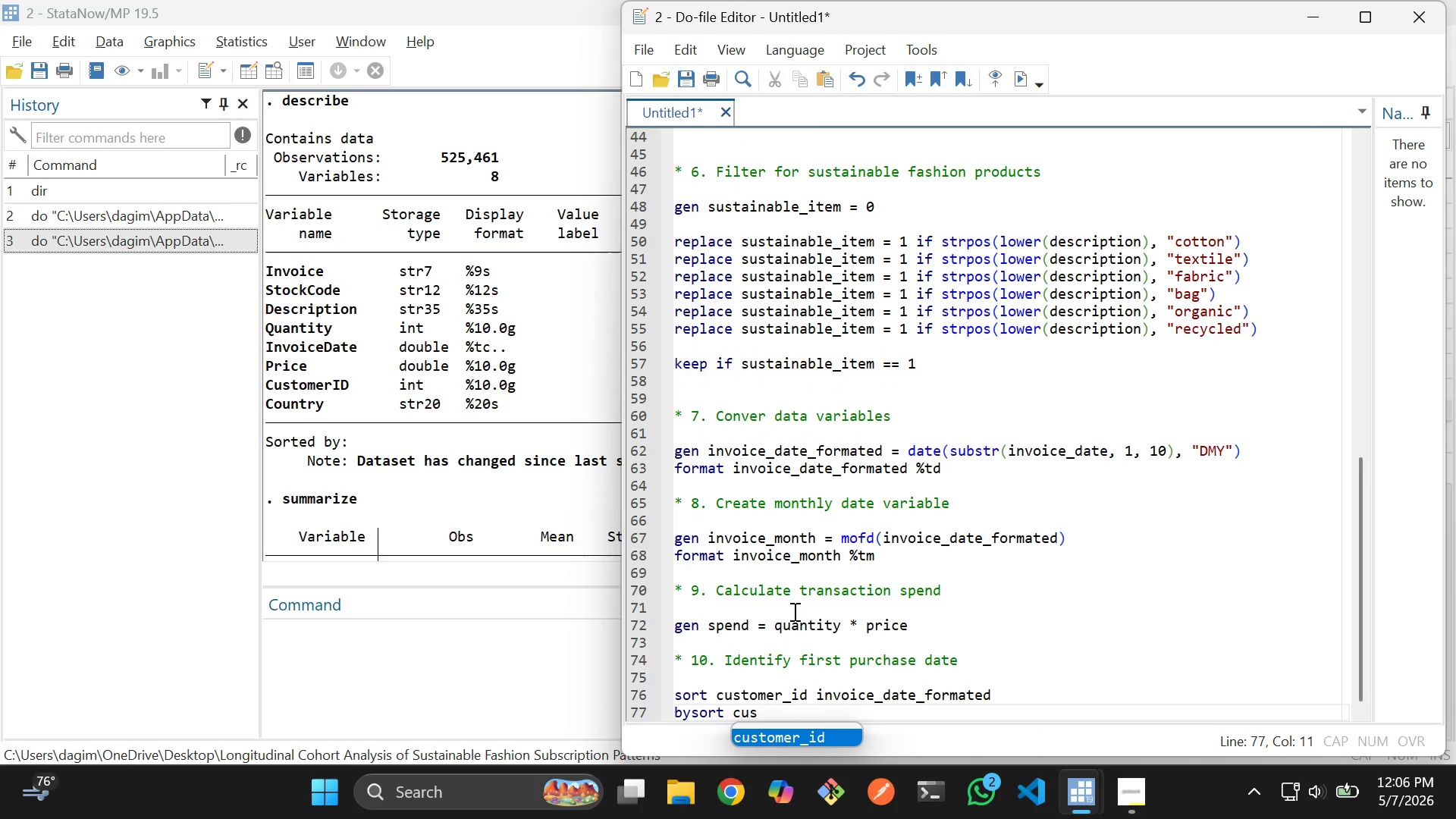 
key(Enter)
 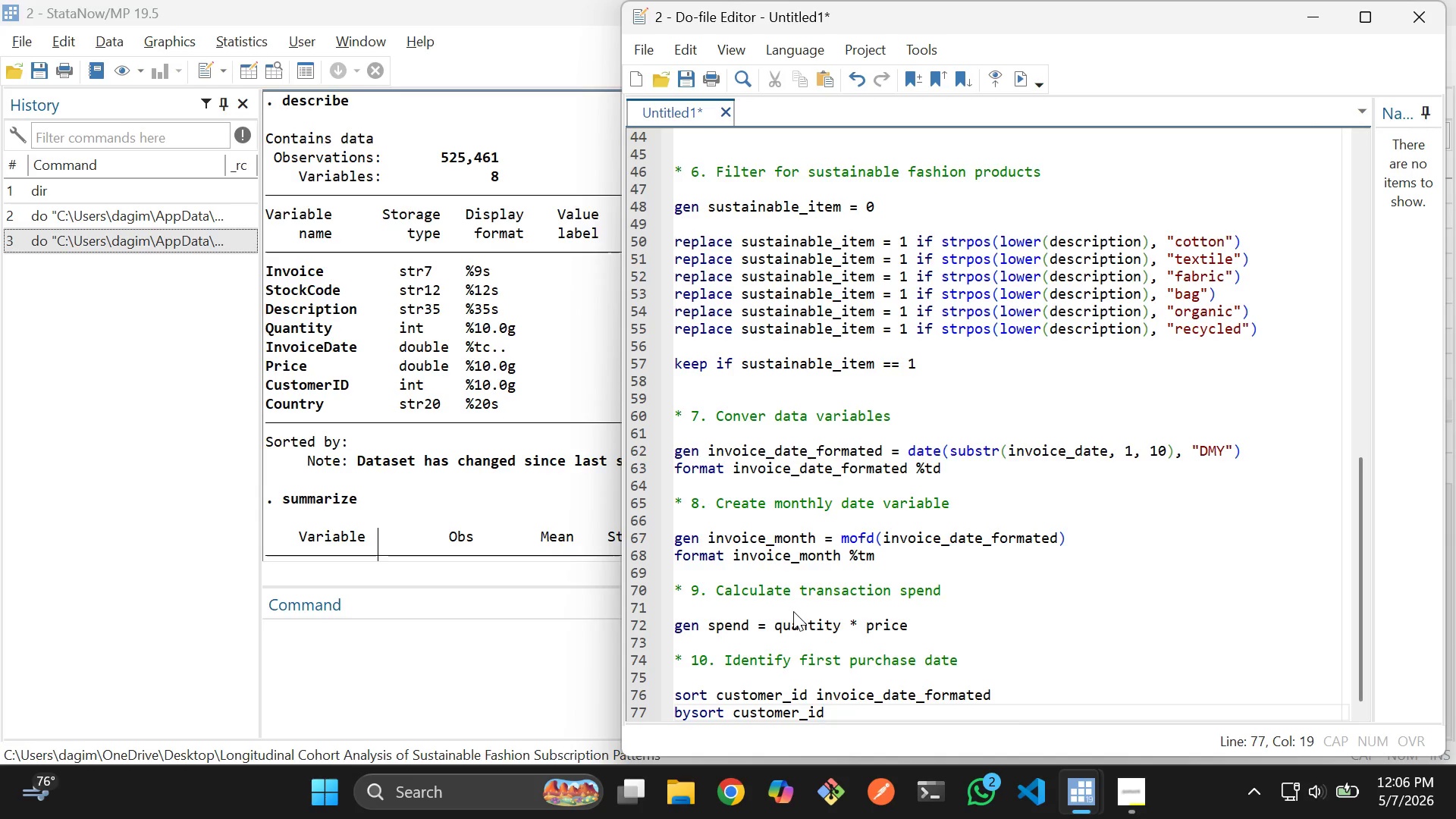 
type((in)
 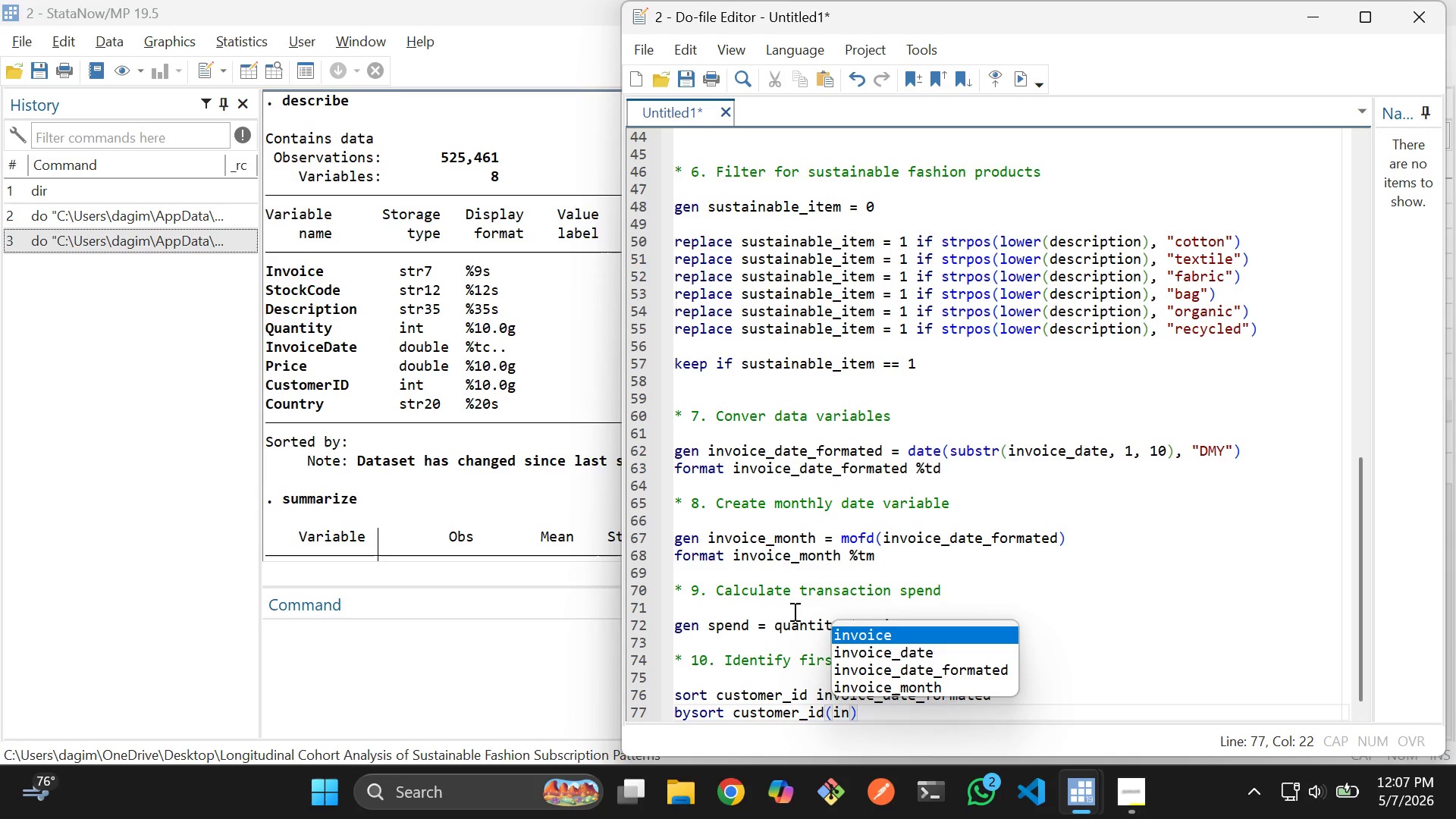 
wait(5.5)
 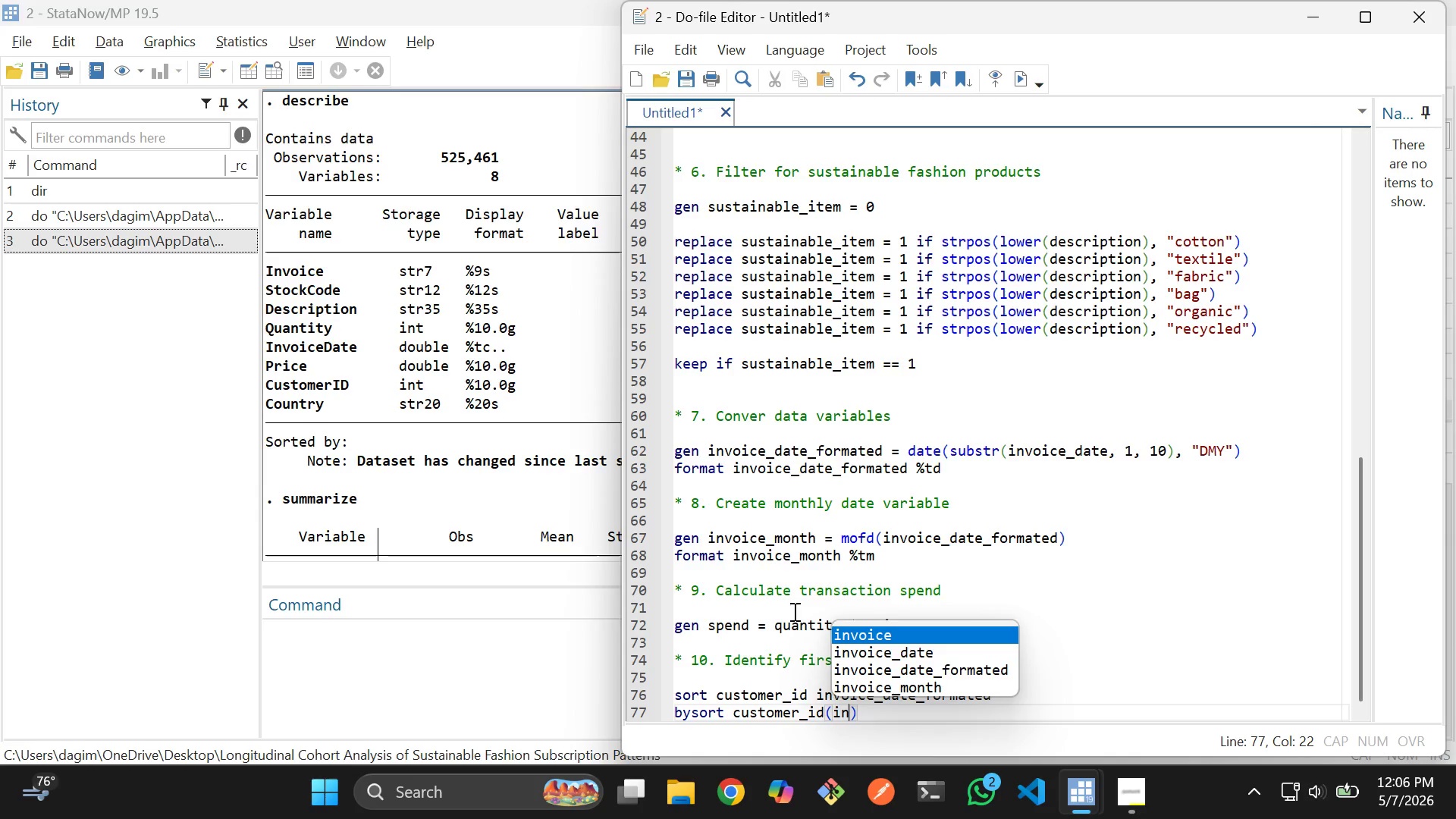 
key(ArrowDown)
 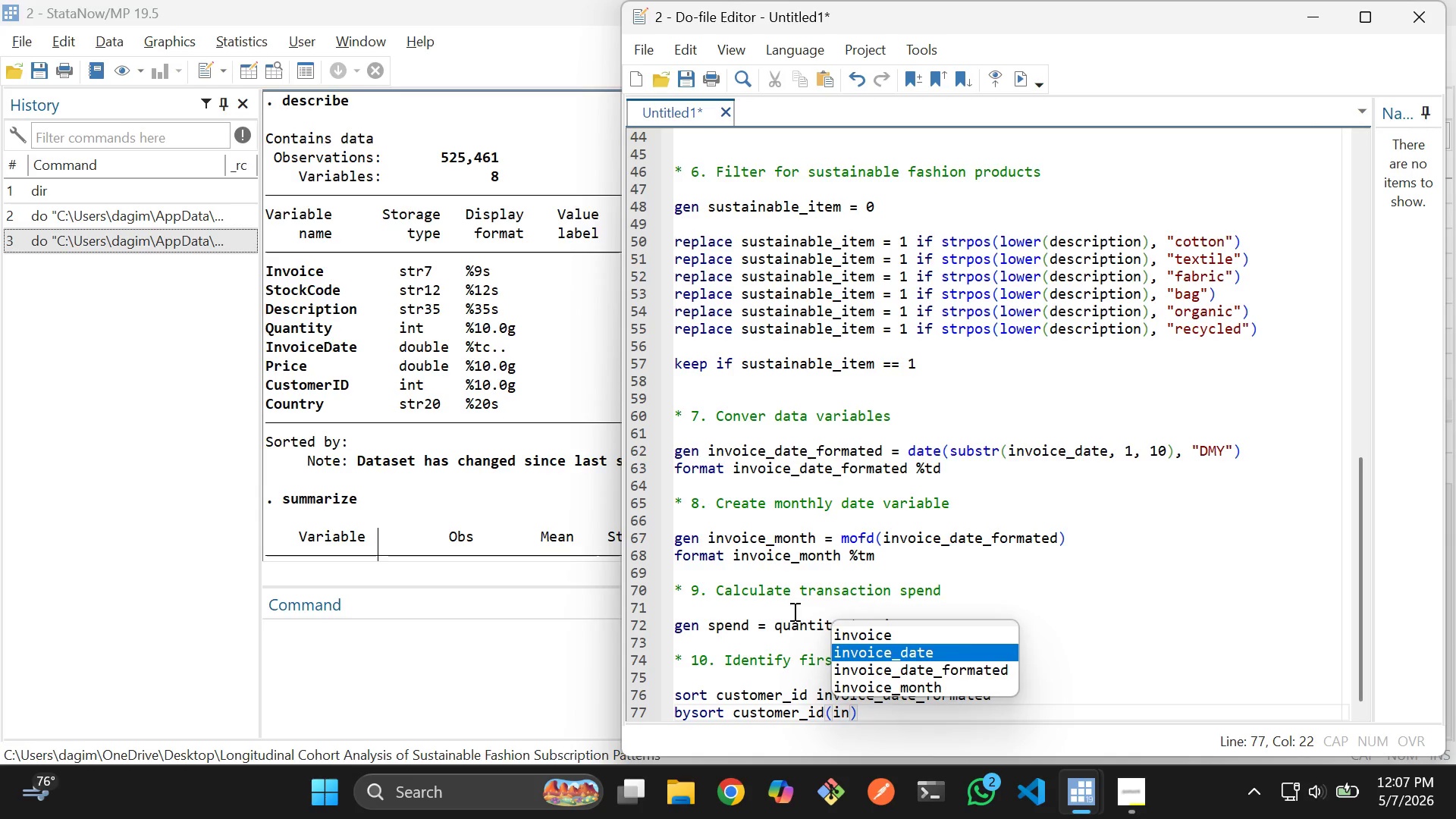 
key(ArrowDown)
 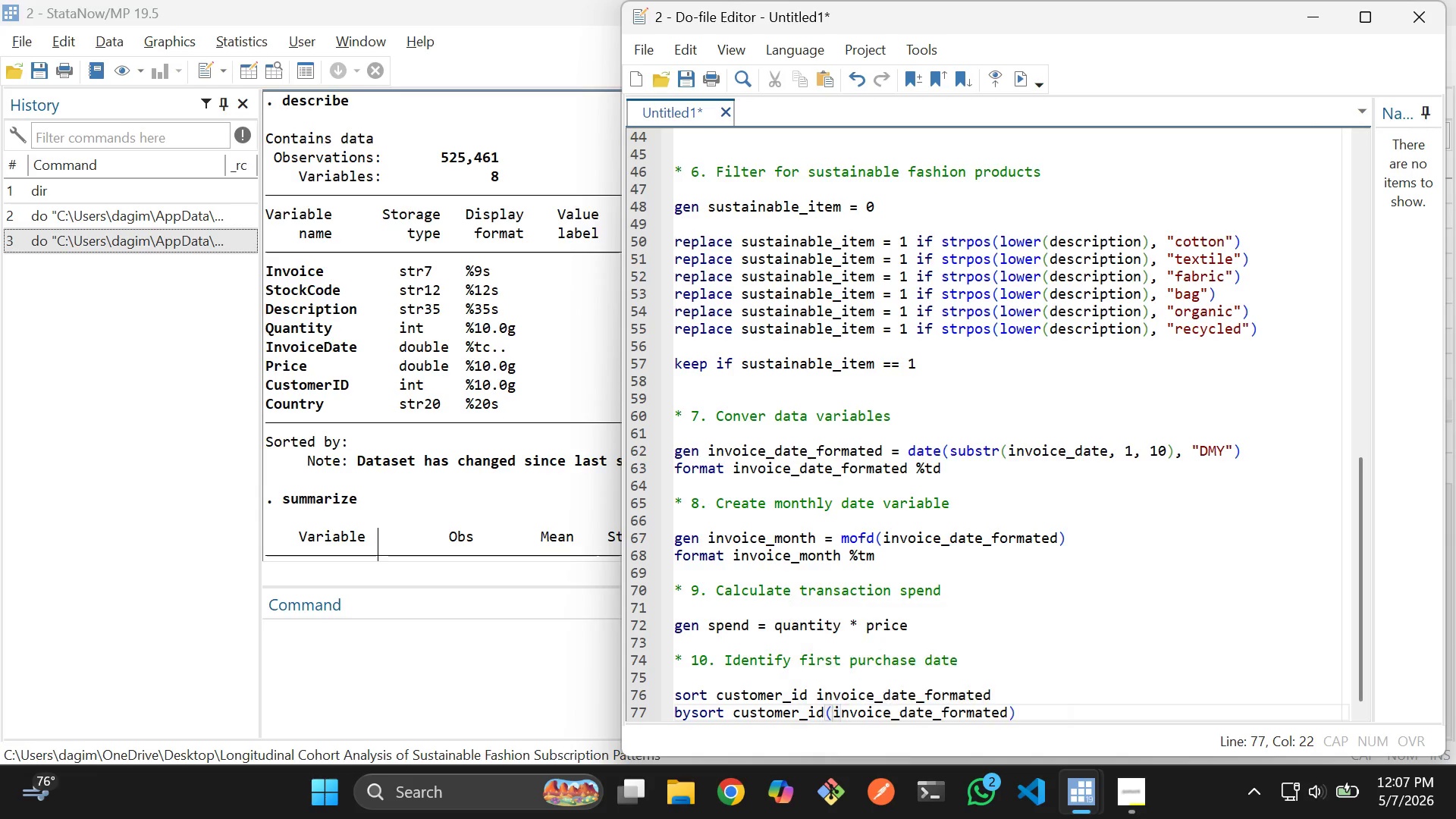 
key(Enter)
 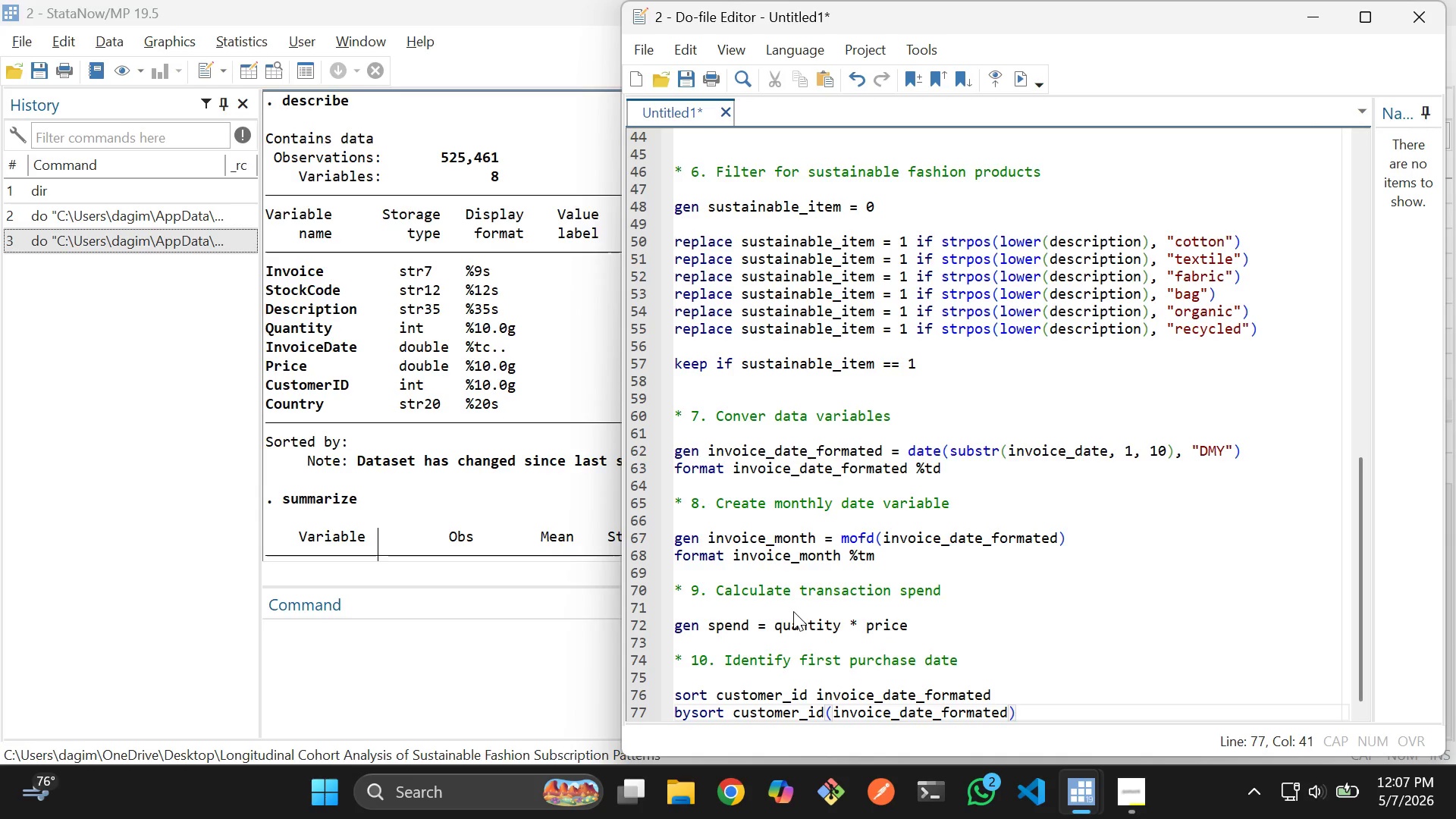 
key(ArrowRight)
 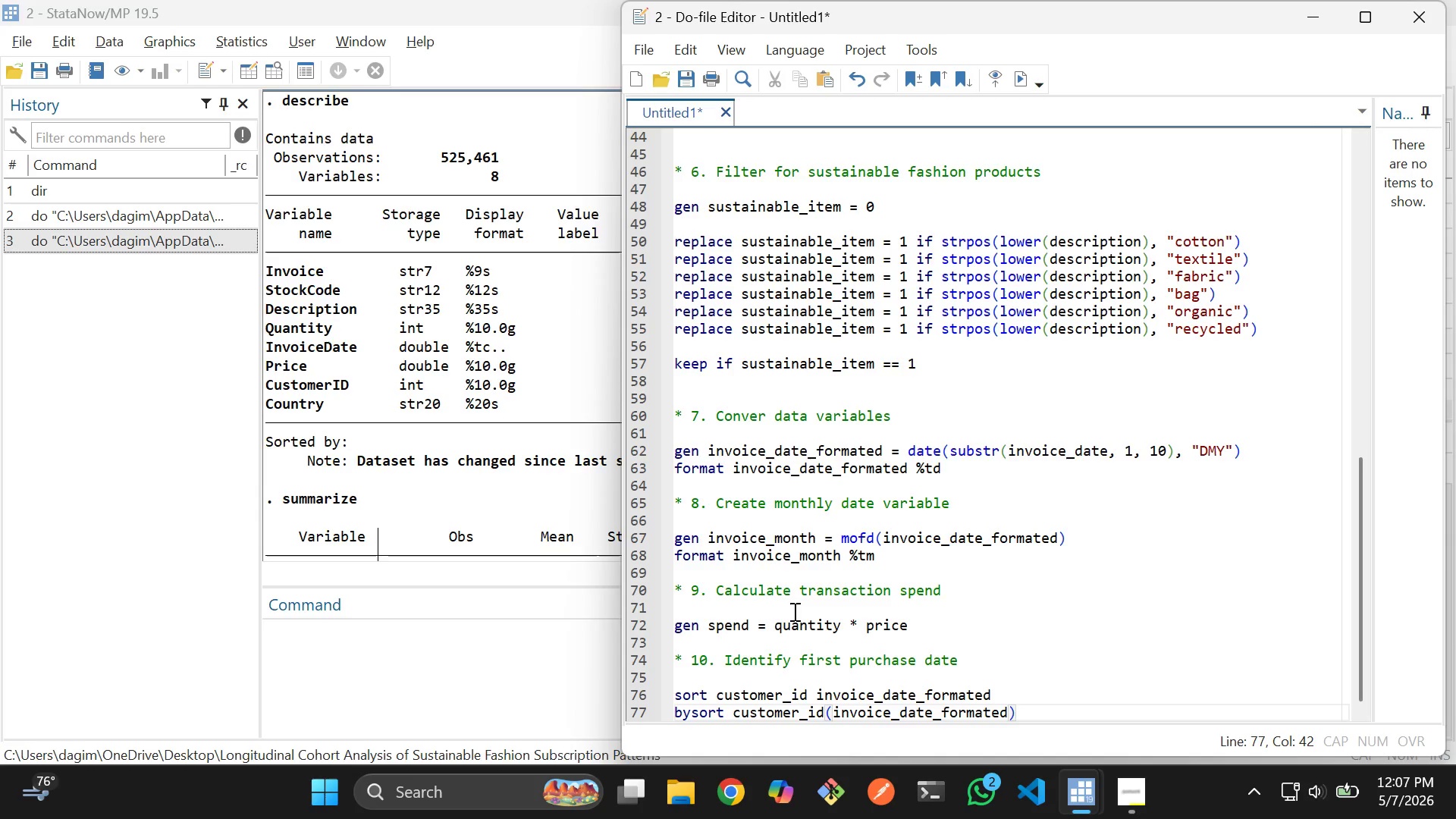 
type(: gen first_purchase = invoice)
 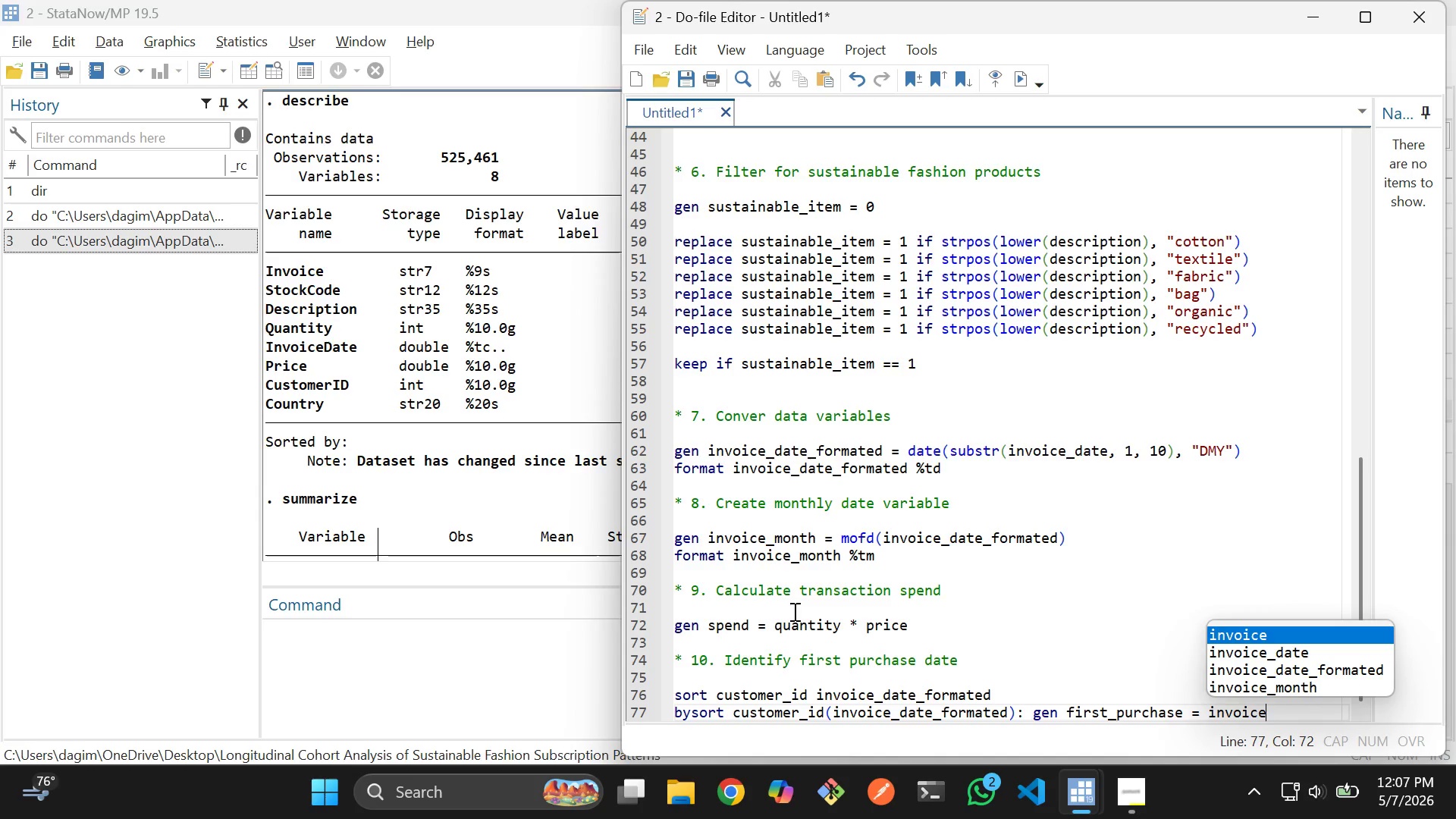 
key(ArrowDown)
 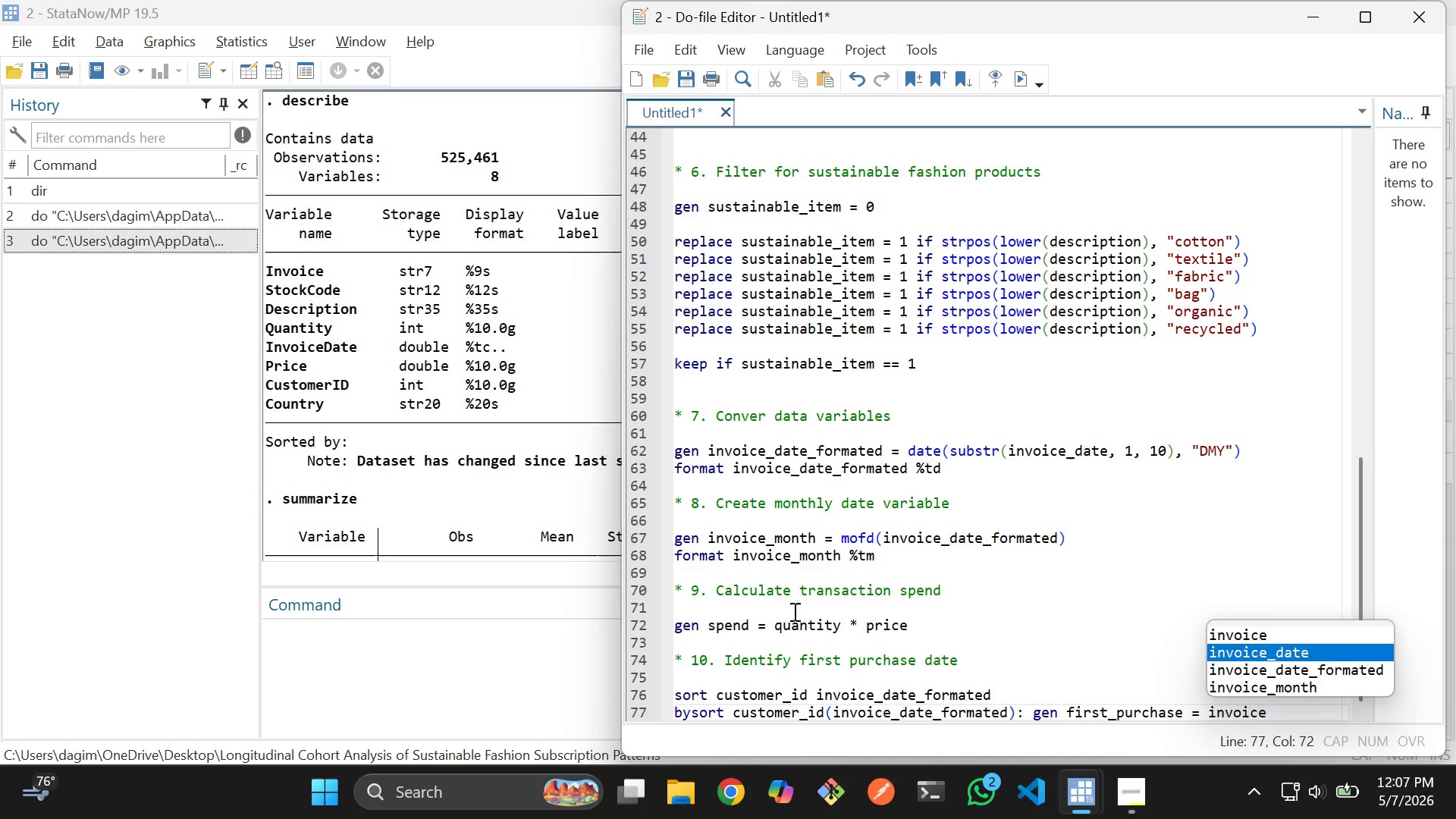 
key(ArrowDown)
 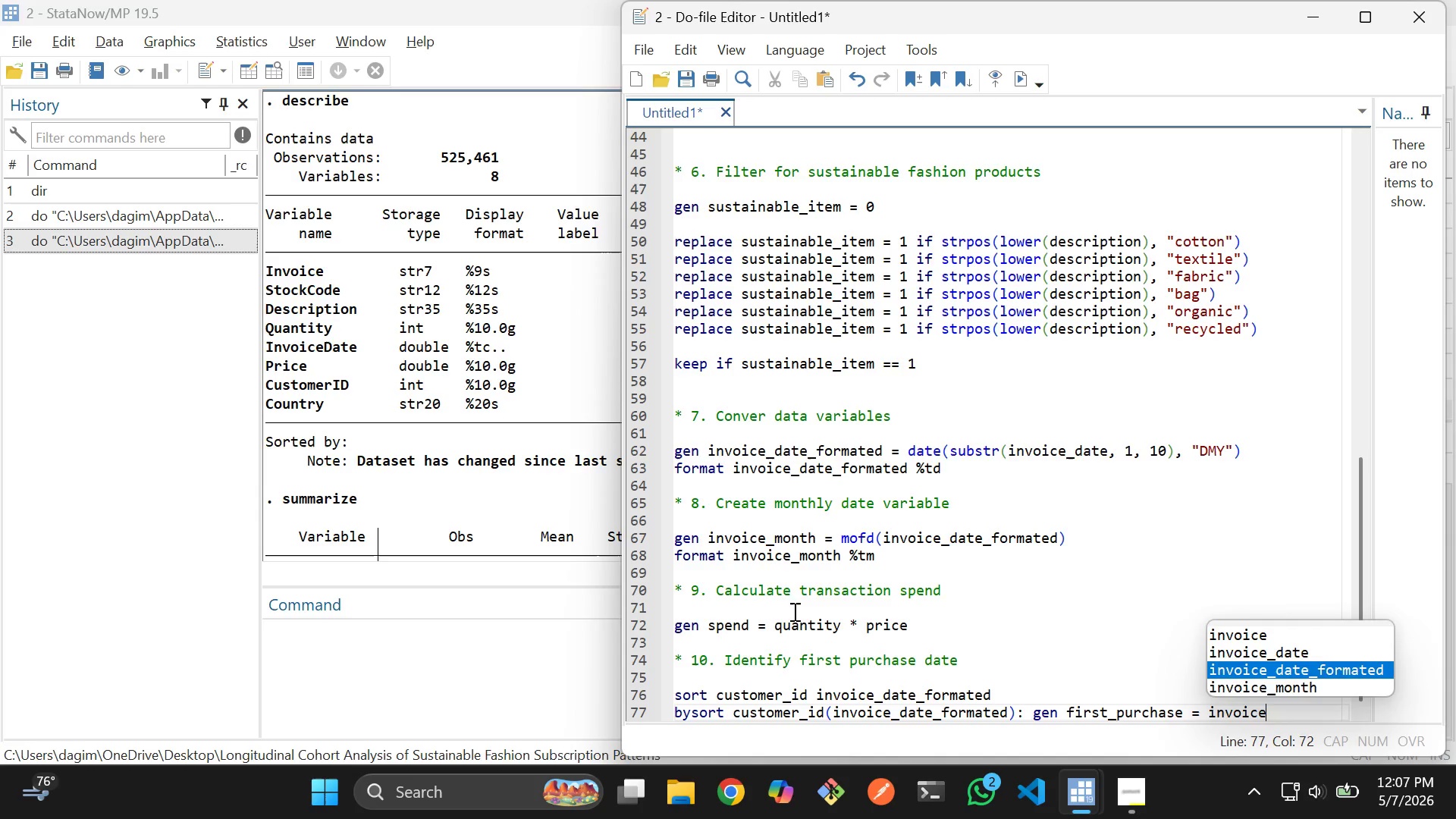 
key(Enter)
 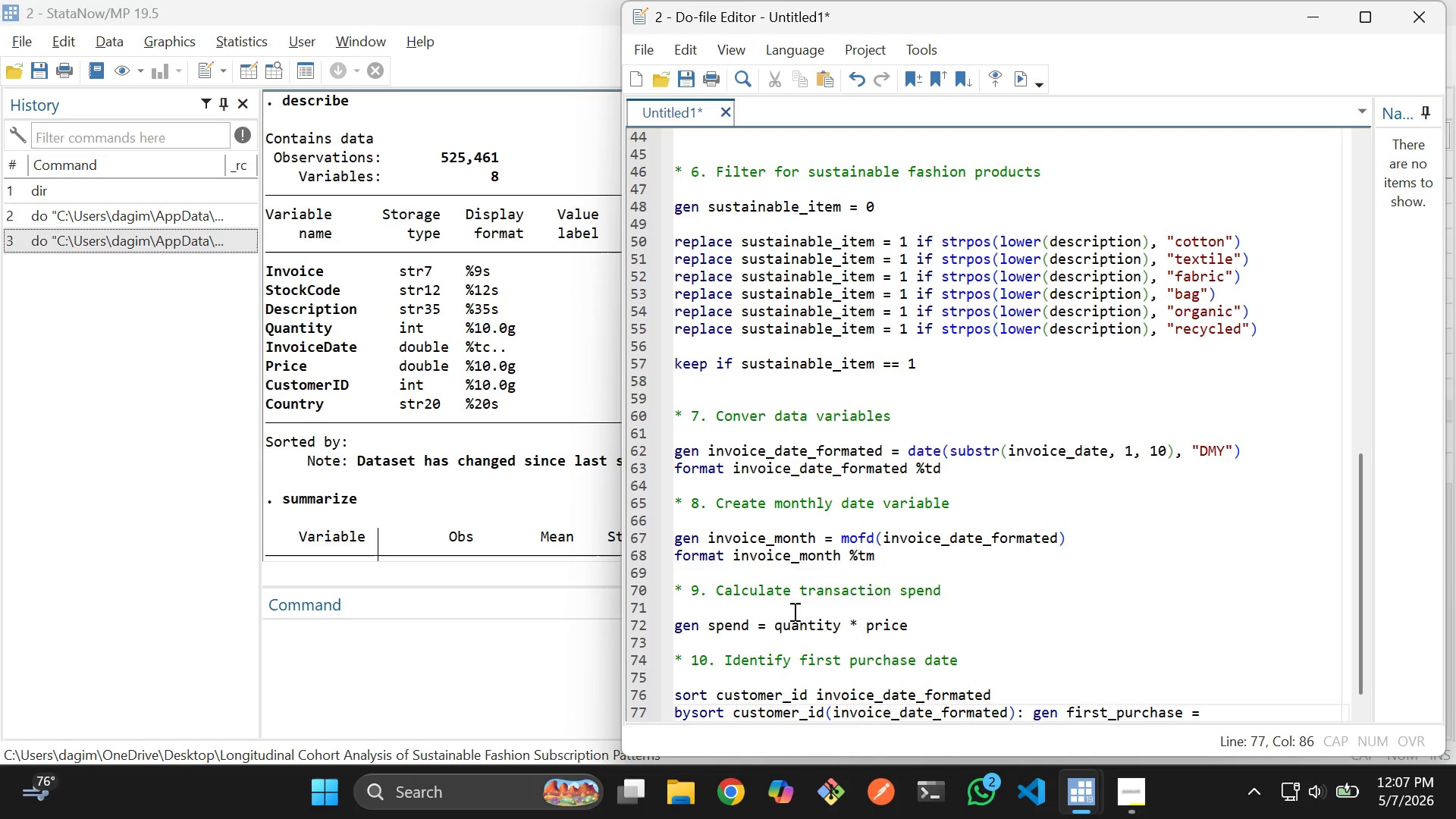 
key(BracketLeft)
 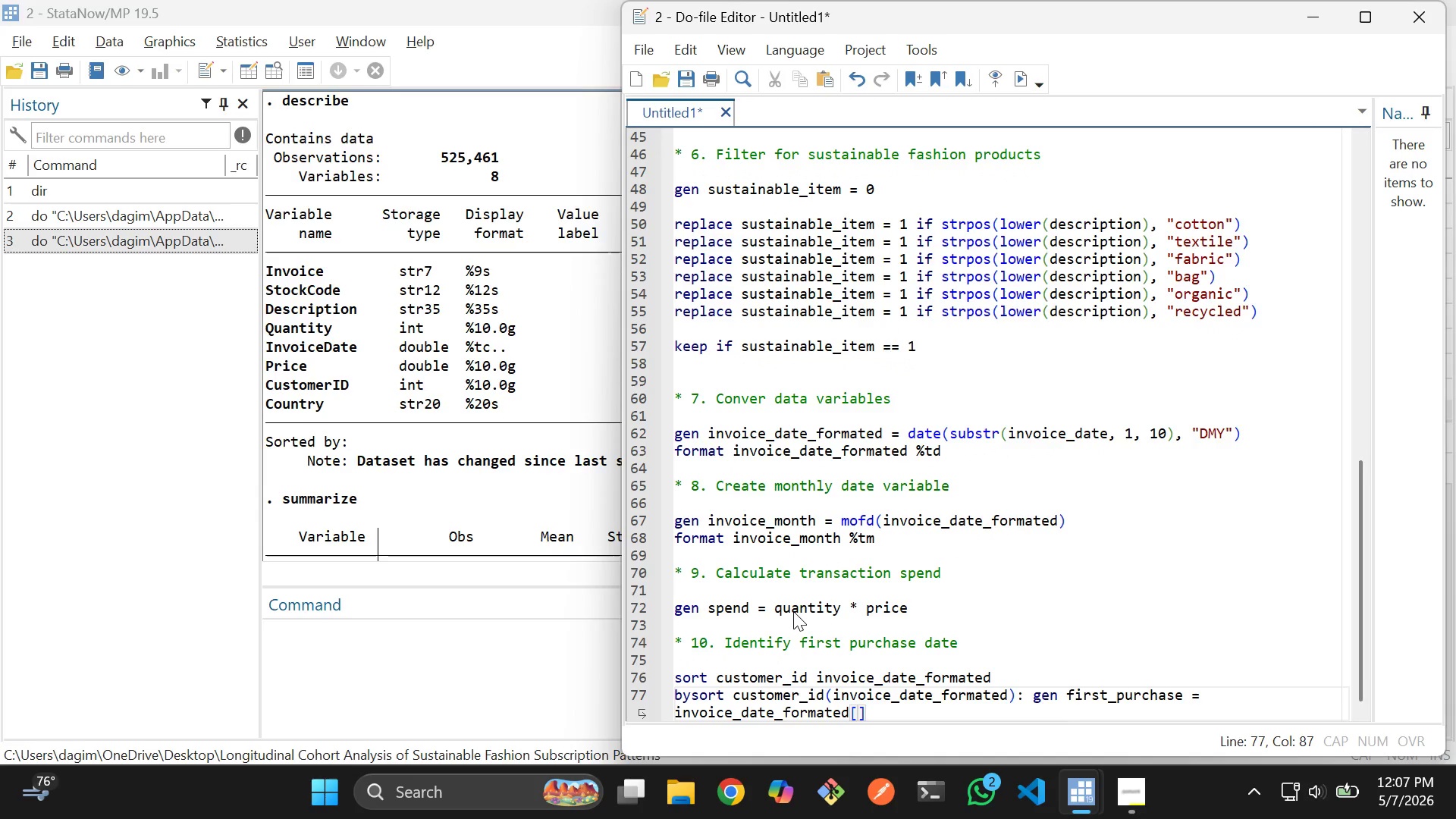 
key(1)
 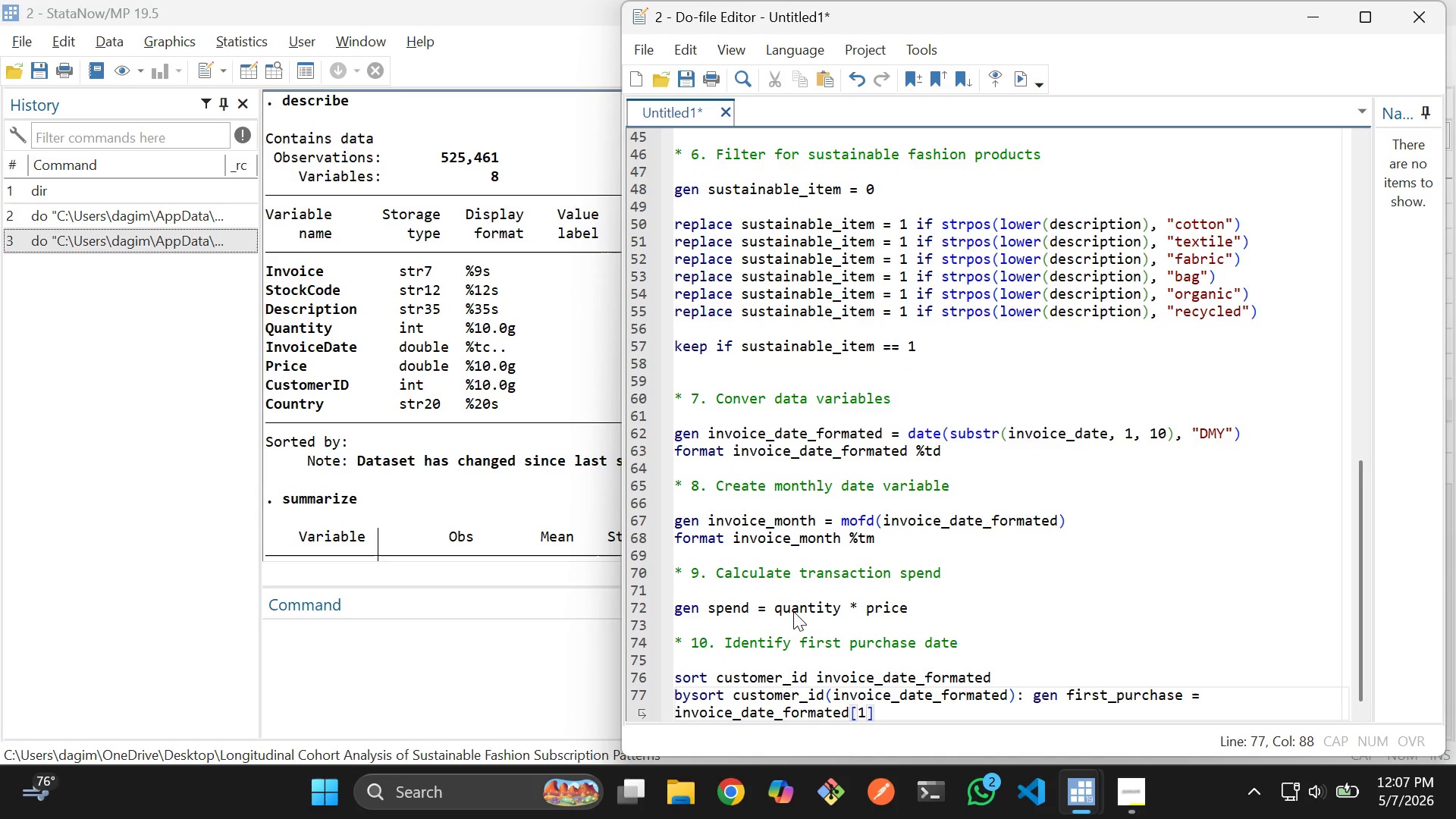 
key(ArrowRight)
 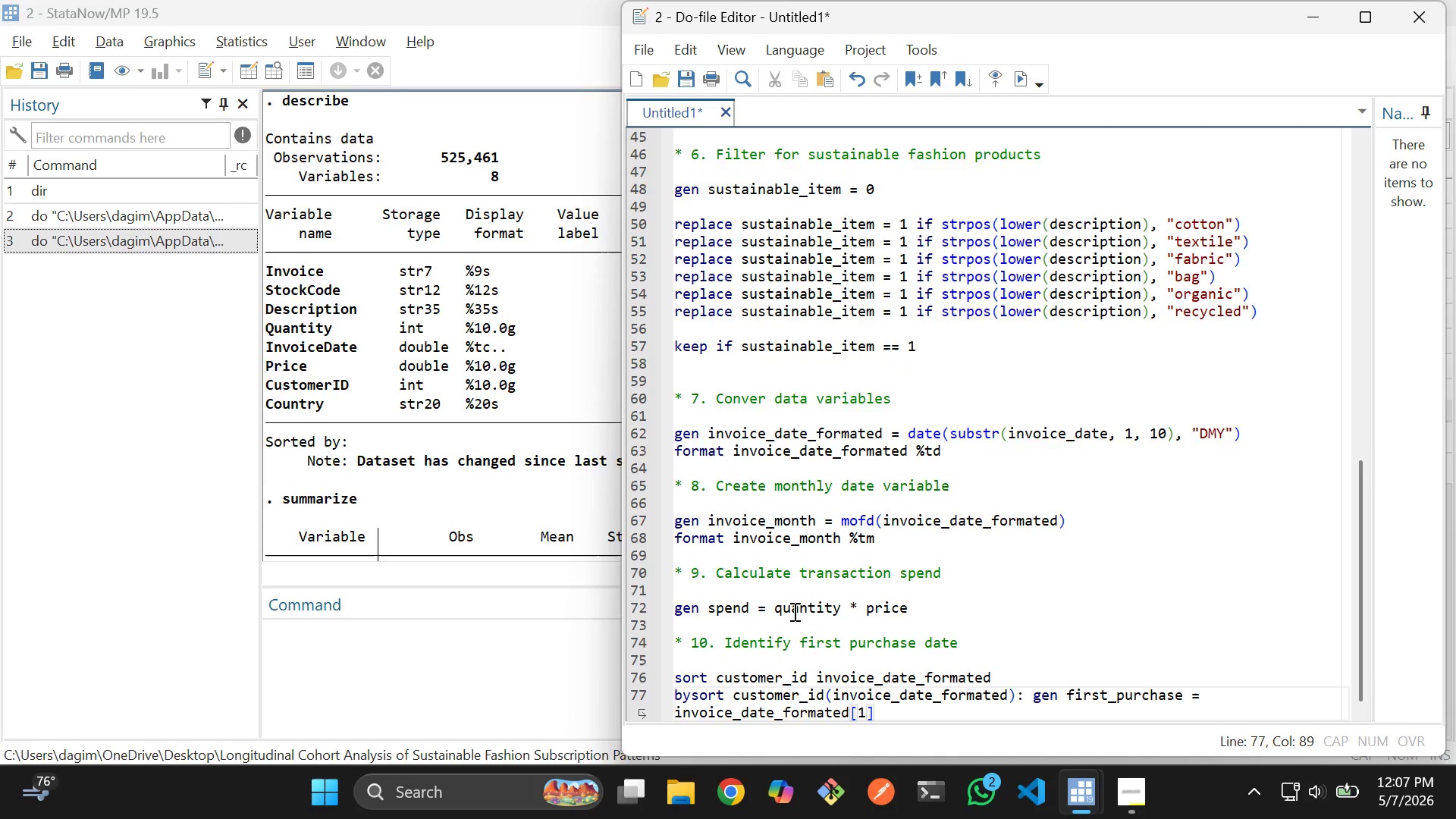 
key(Enter)
 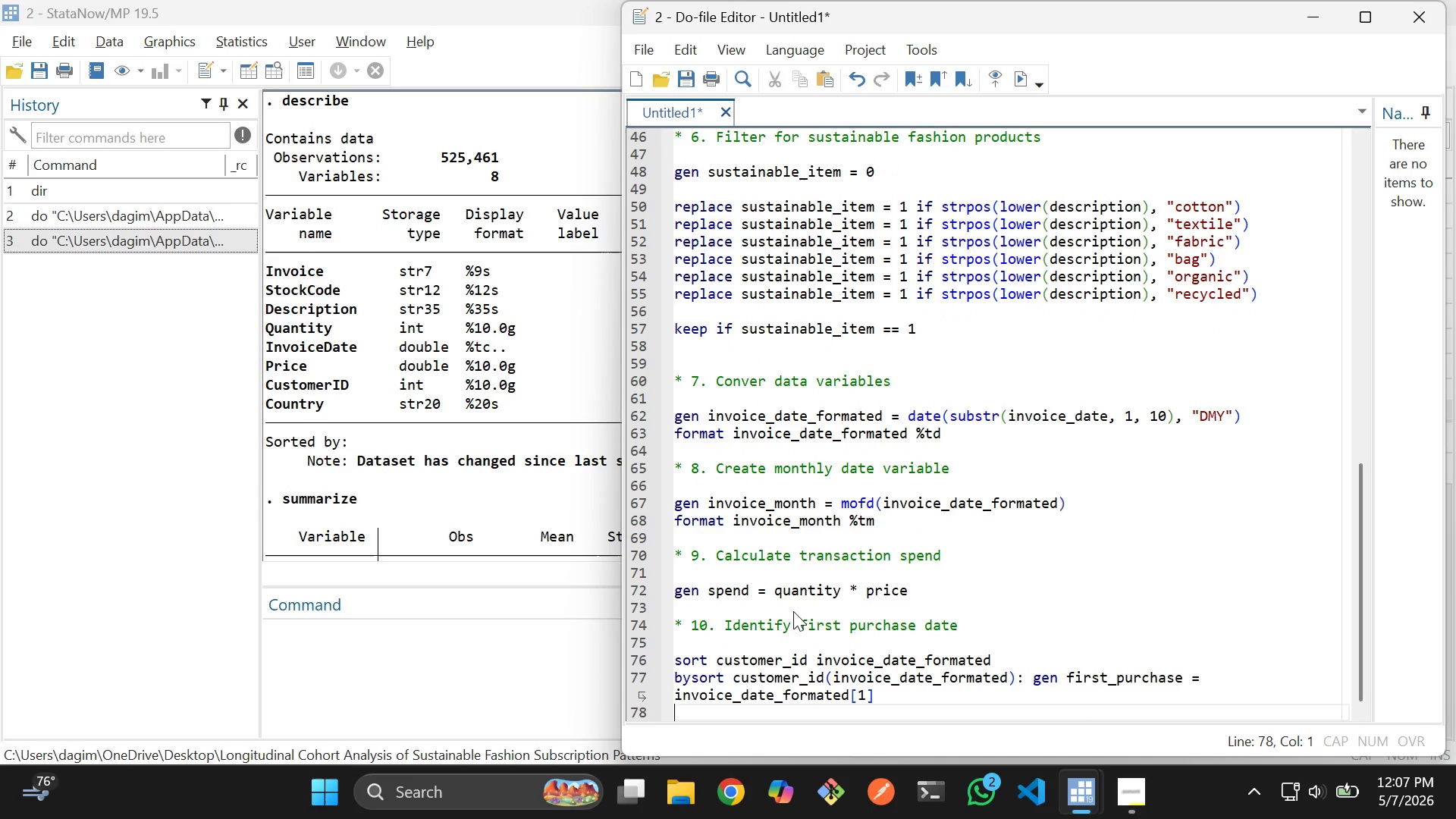 
type(format i)
key(Backspace)
type(first_)
key(Tab)
type( %td)
 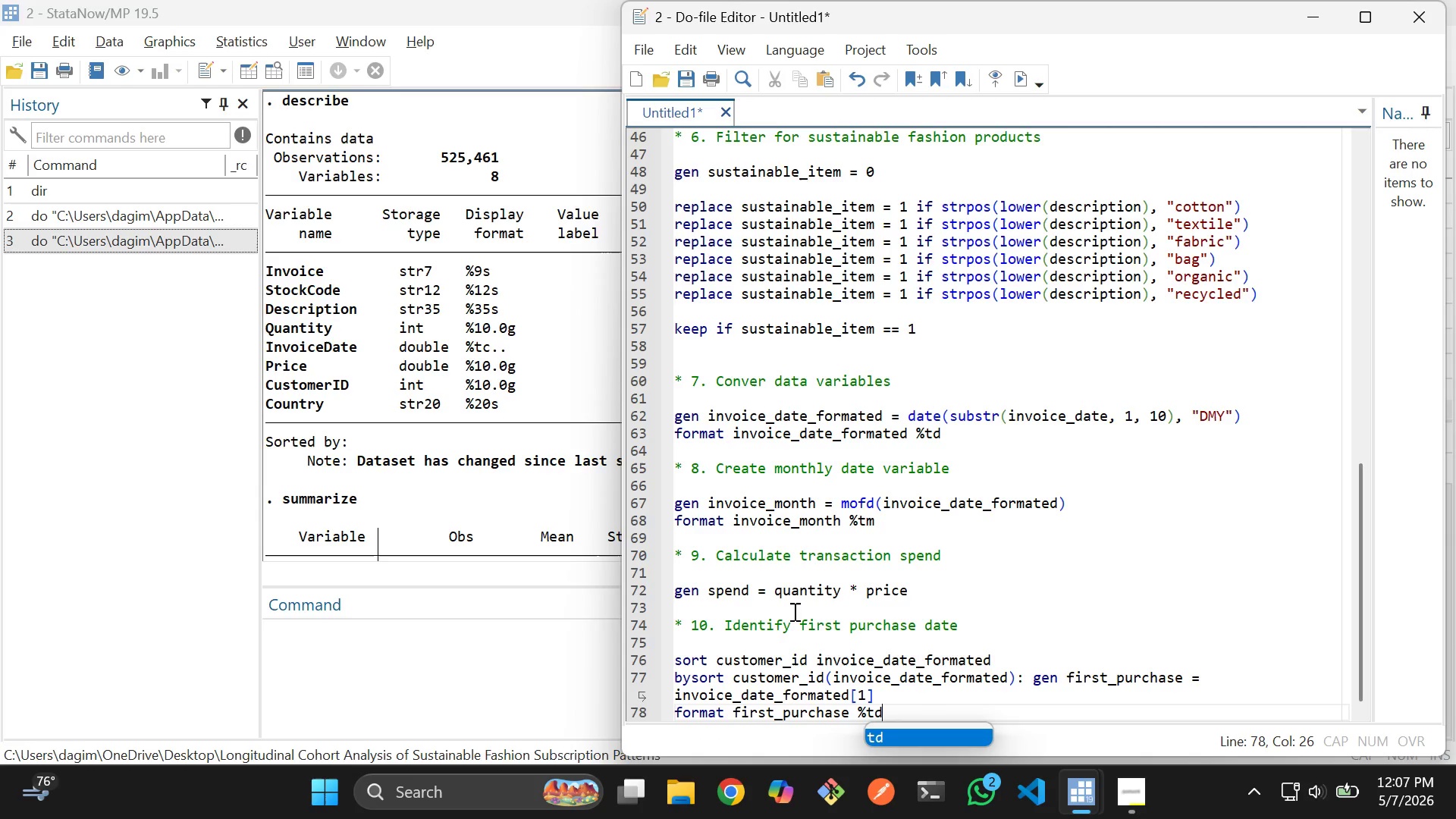 
key(Enter)
 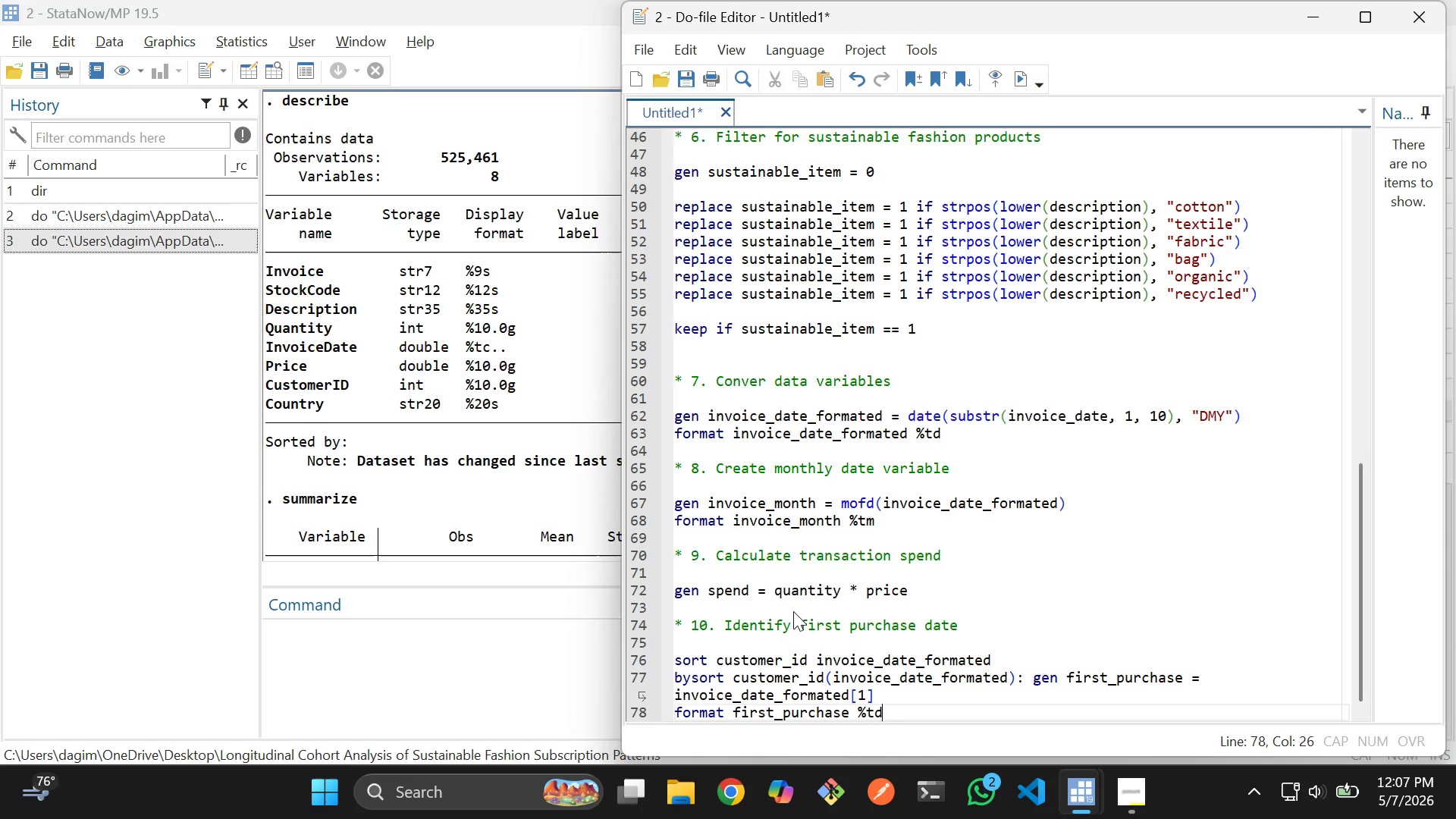 
key(Enter)
 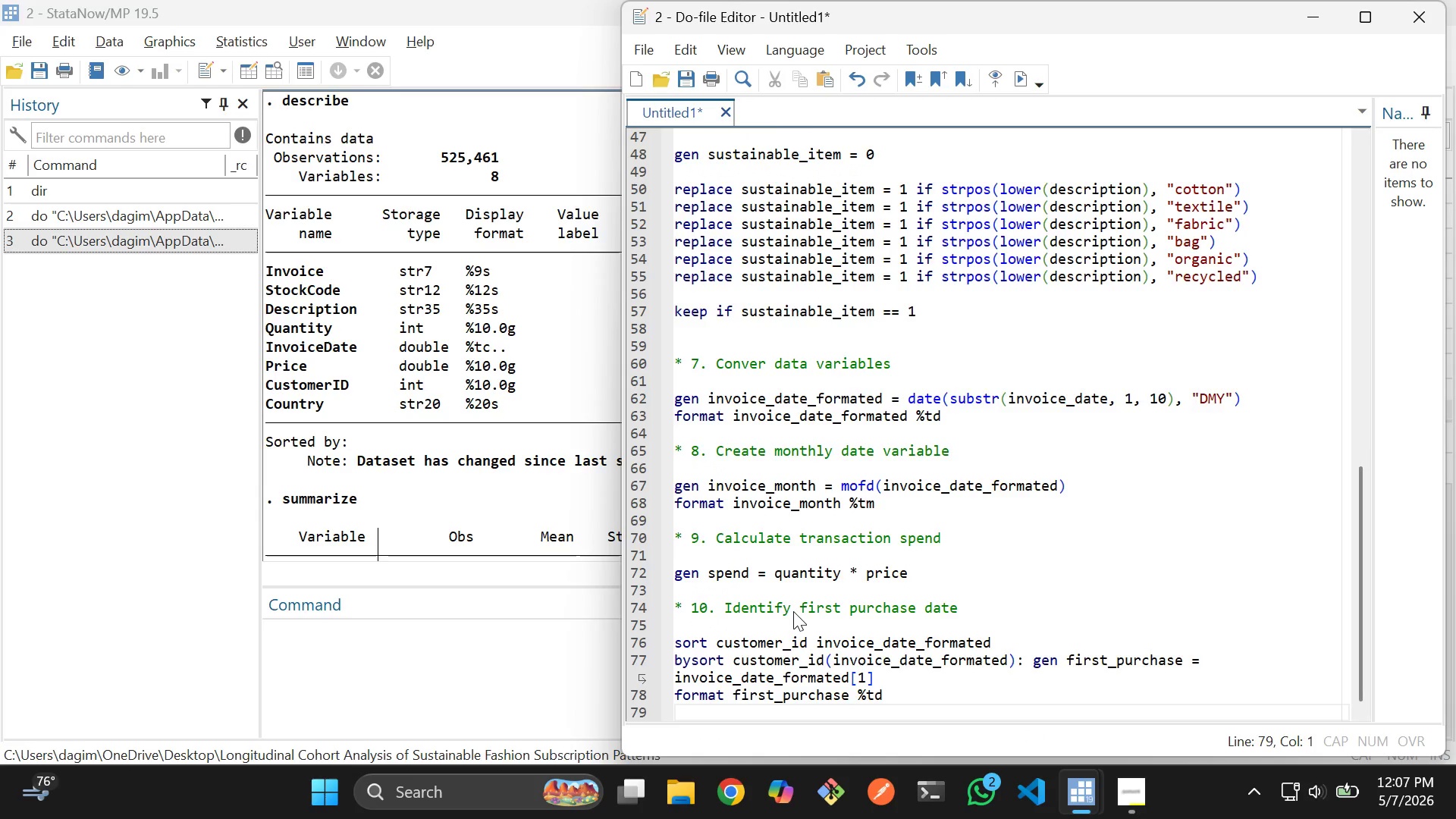 
key(Enter)
 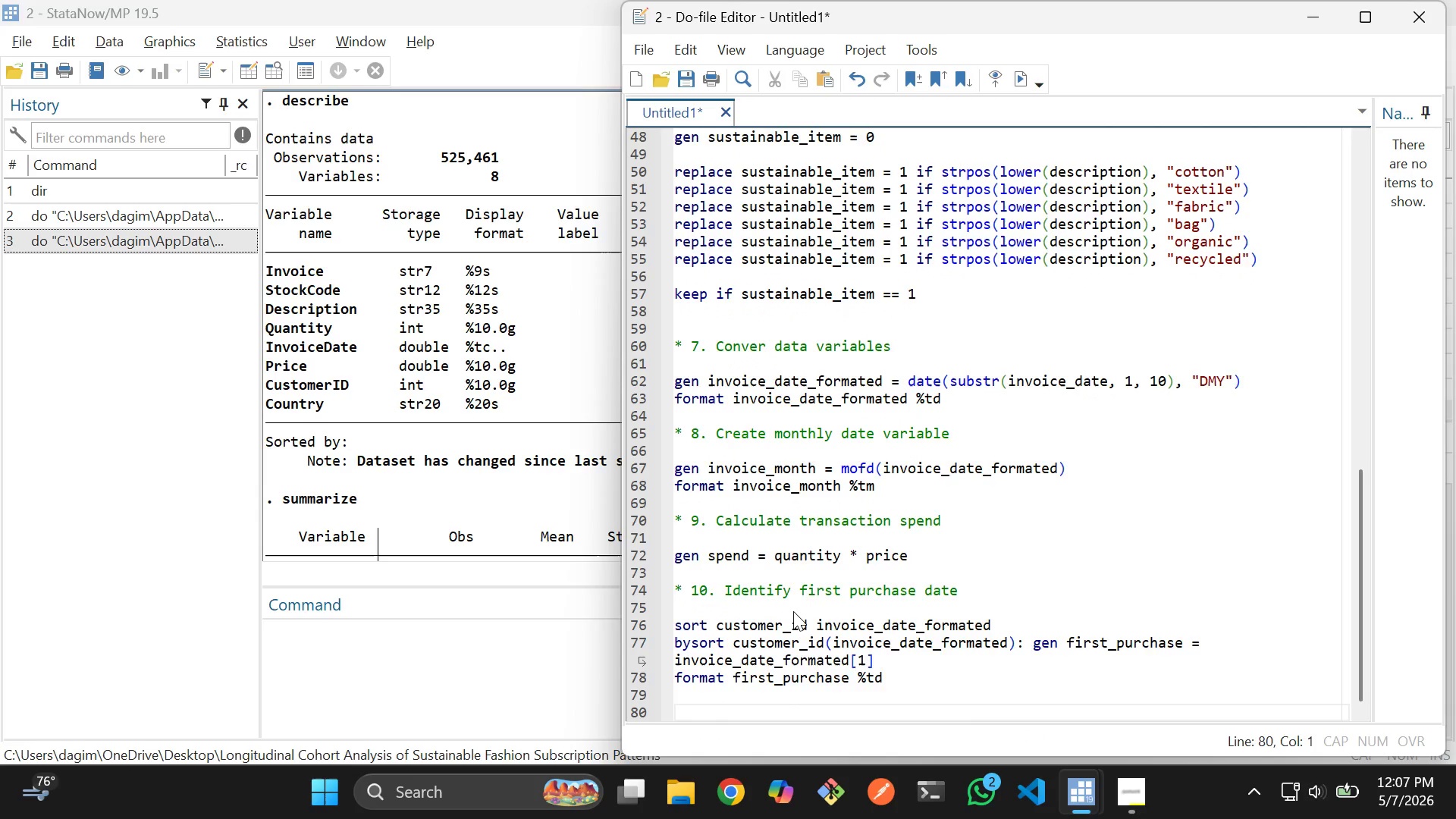 
key(Enter)
 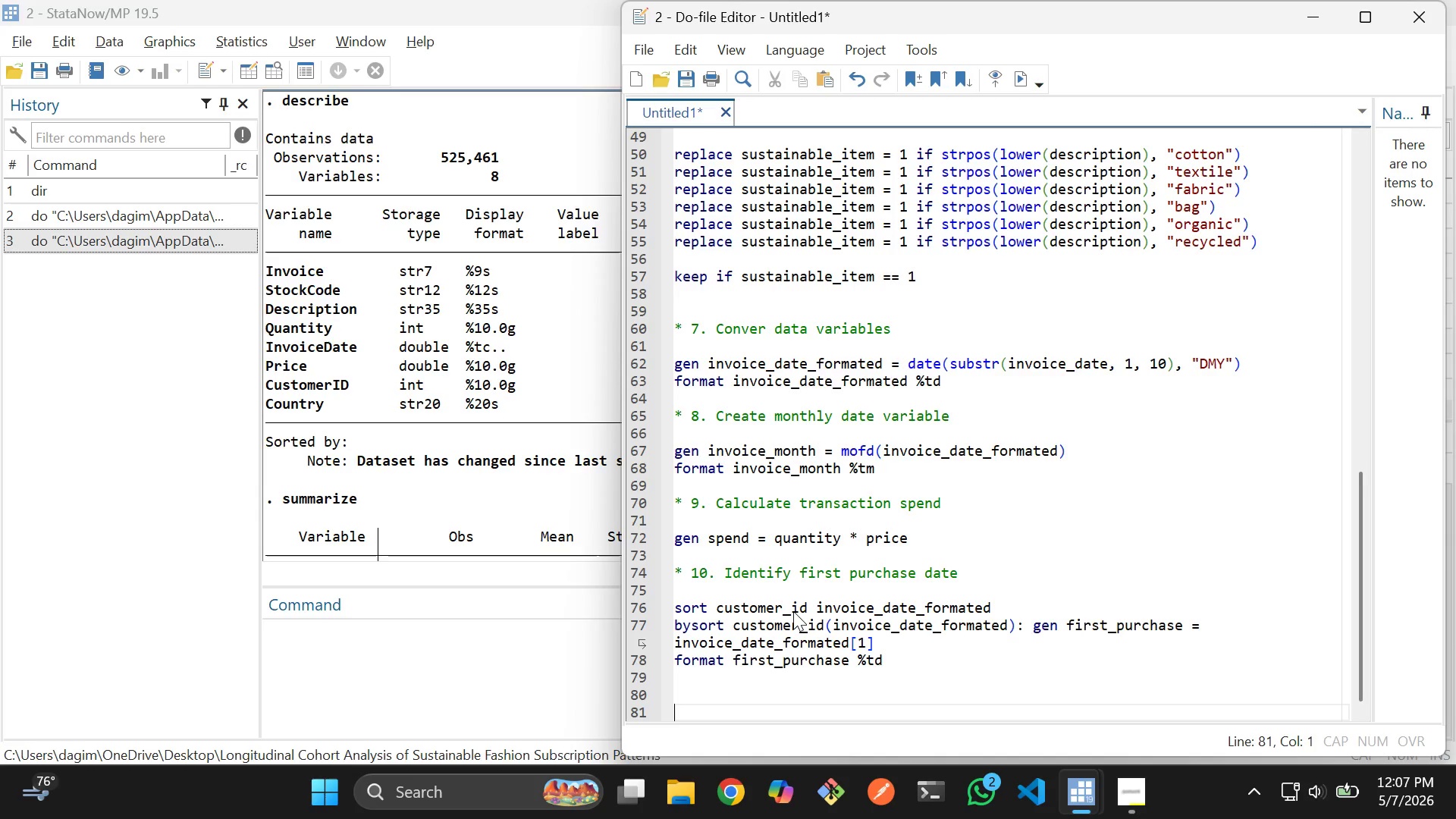 
type(* 11. Create cohort month b)
key(Backspace)
type(variabke)
key(Backspace)
key(Backspace)
type(le)
 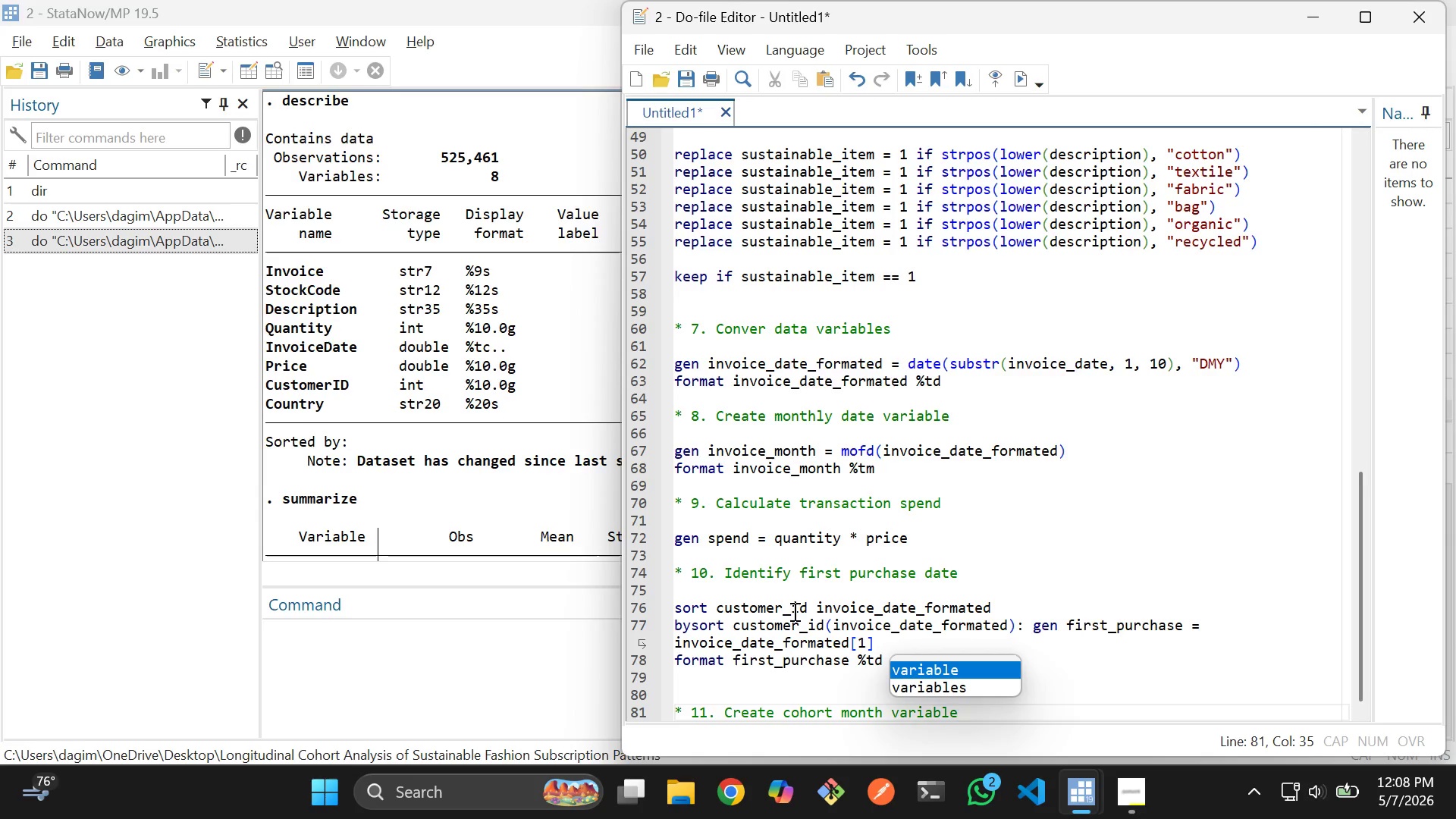 
wait(6.11)
 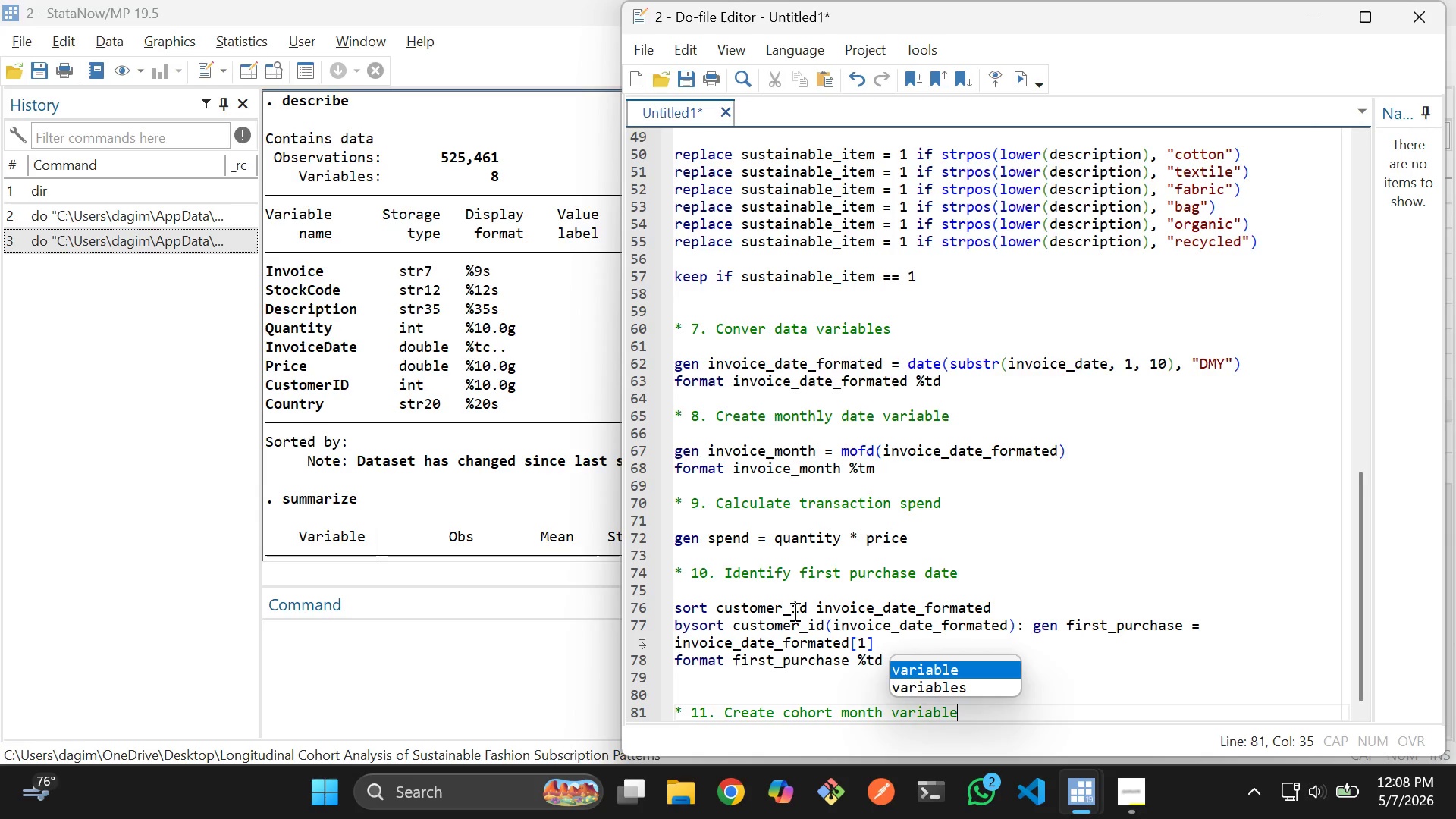 
key(ArrowRight)
 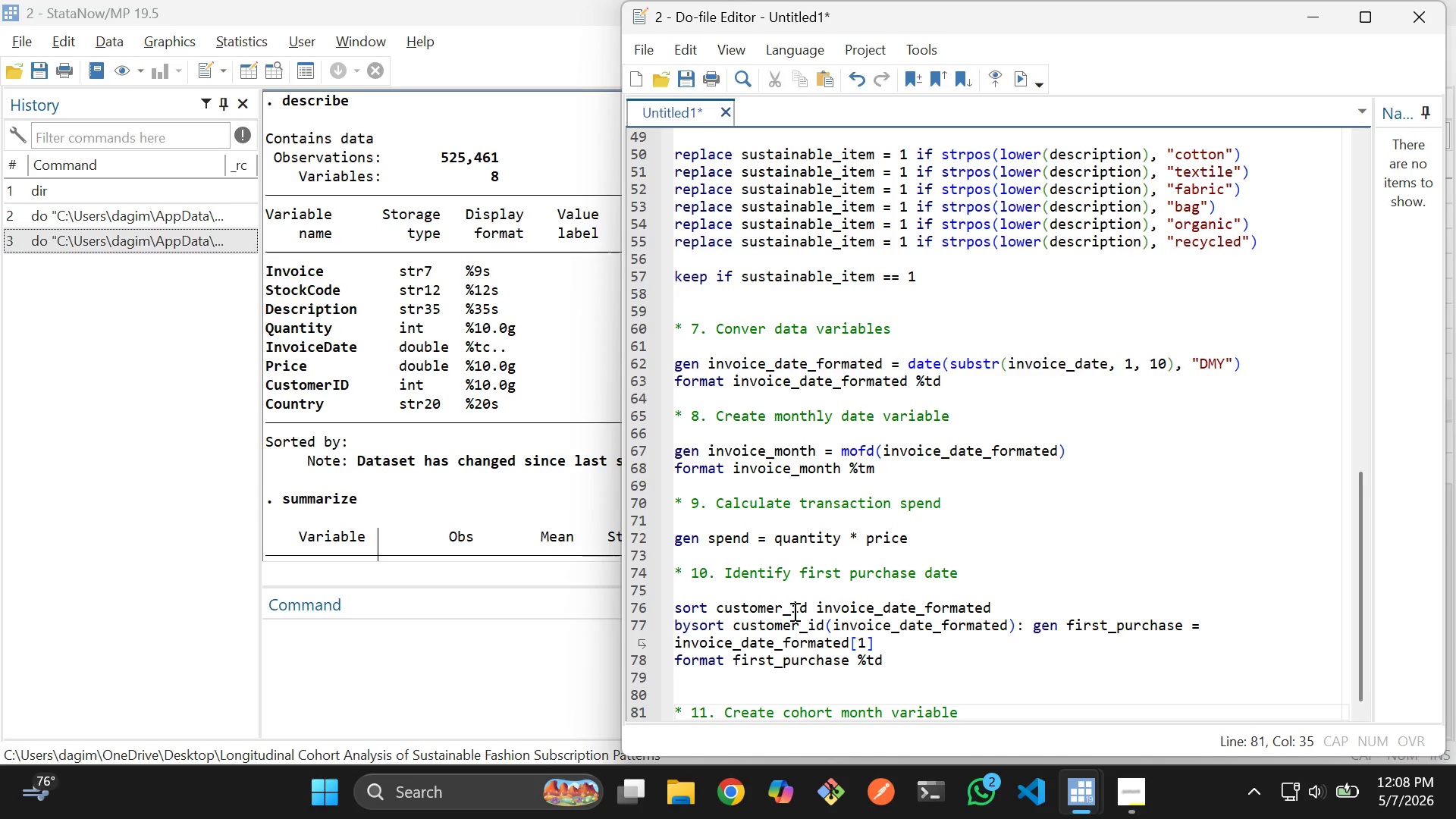 
key(Enter)
 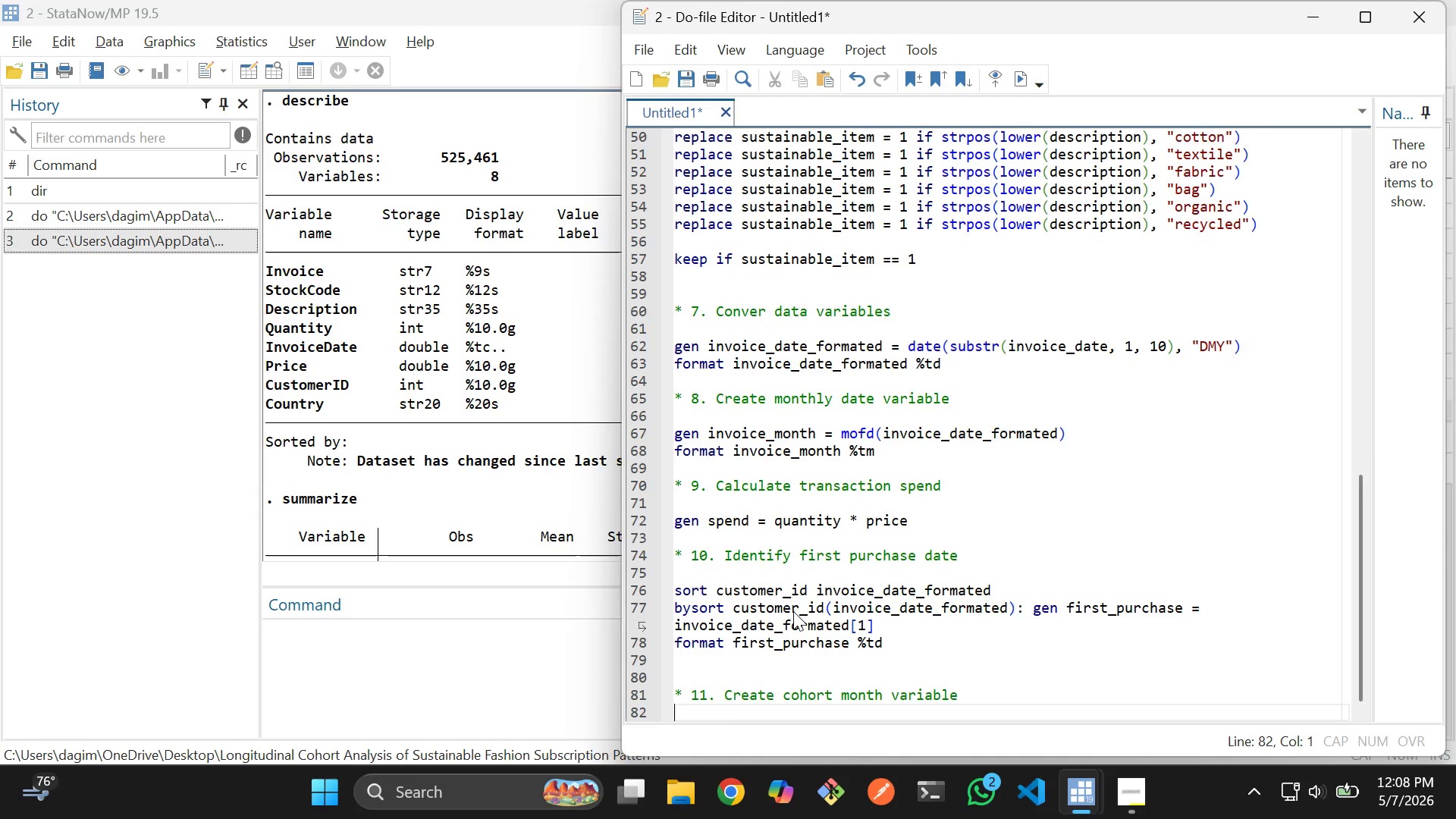 
key(Enter)
 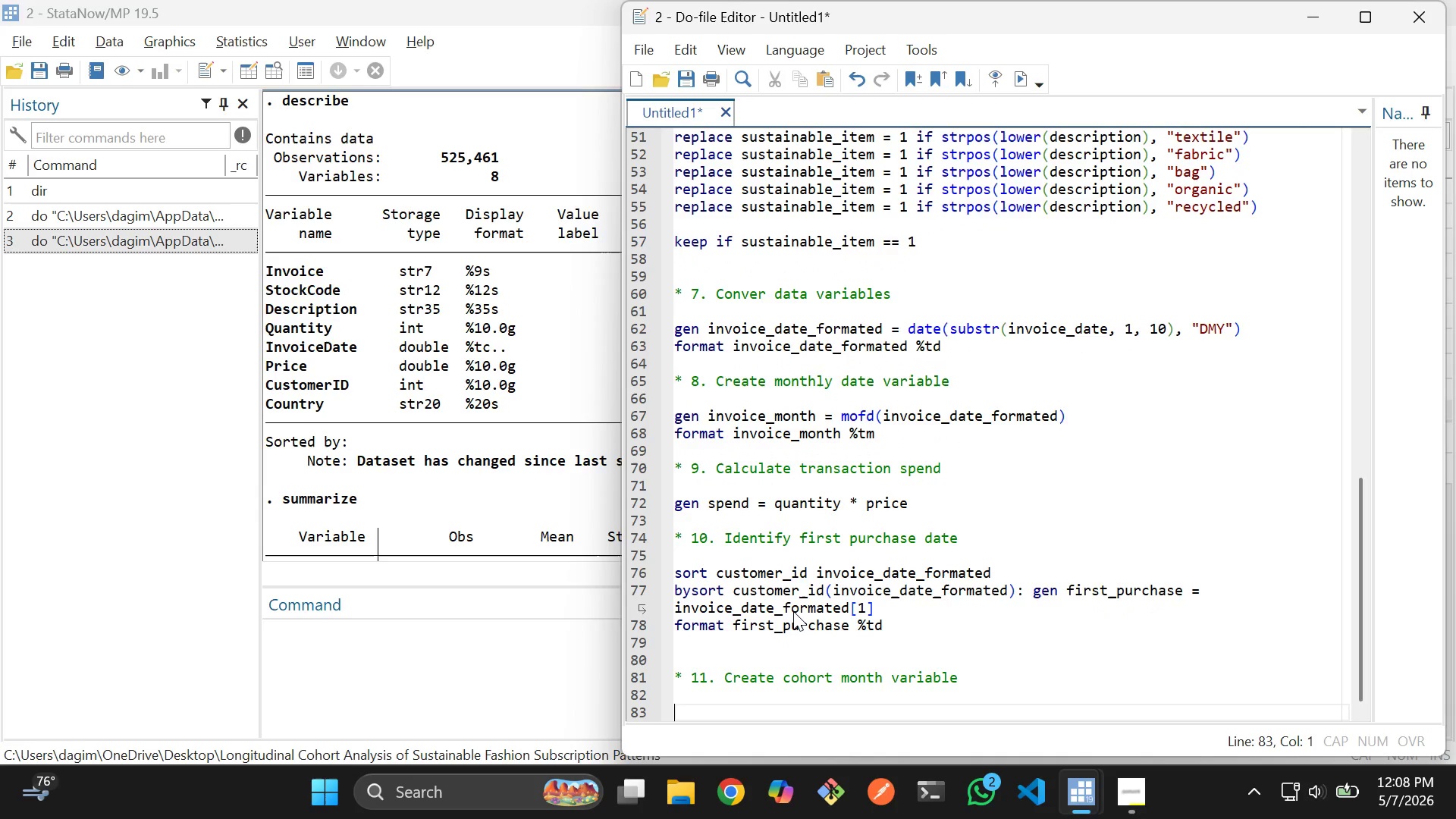 
type(gen fis)
key(Backspace)
type(rst )
key(Backspace)
type(_purchase )
 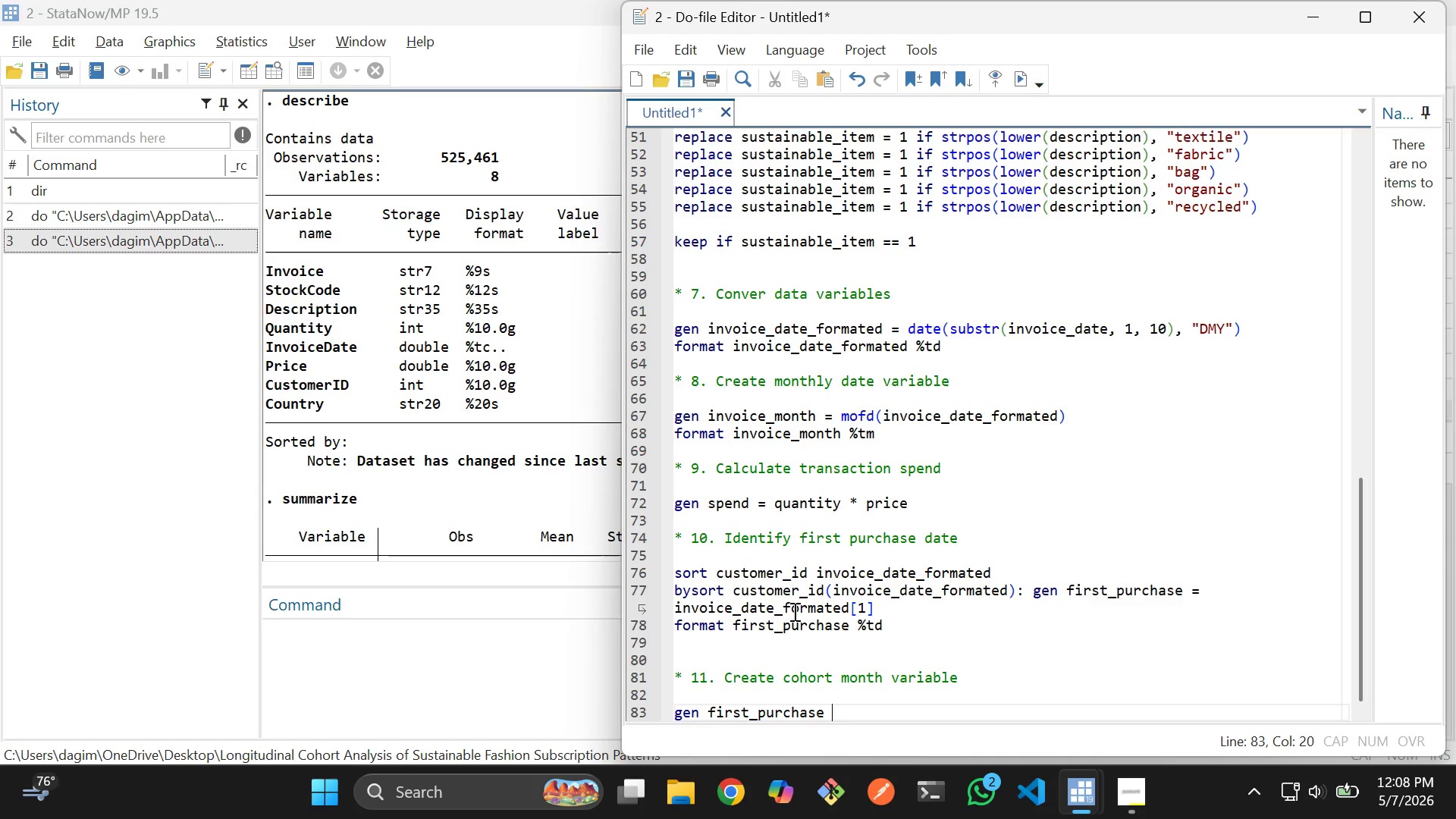 
key(Backspace)
type(_month = month(fir)
 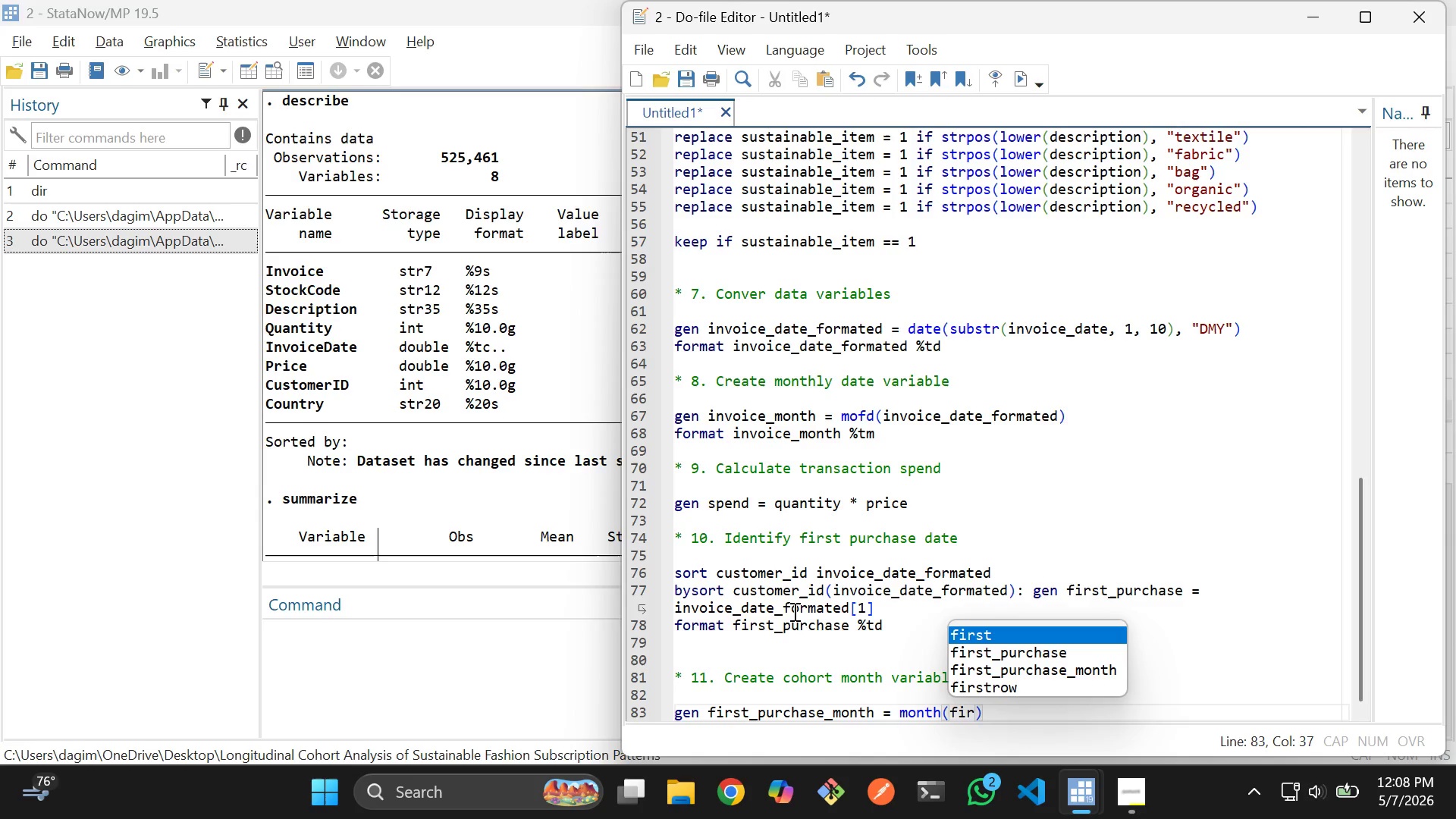 
key(ArrowDown)
 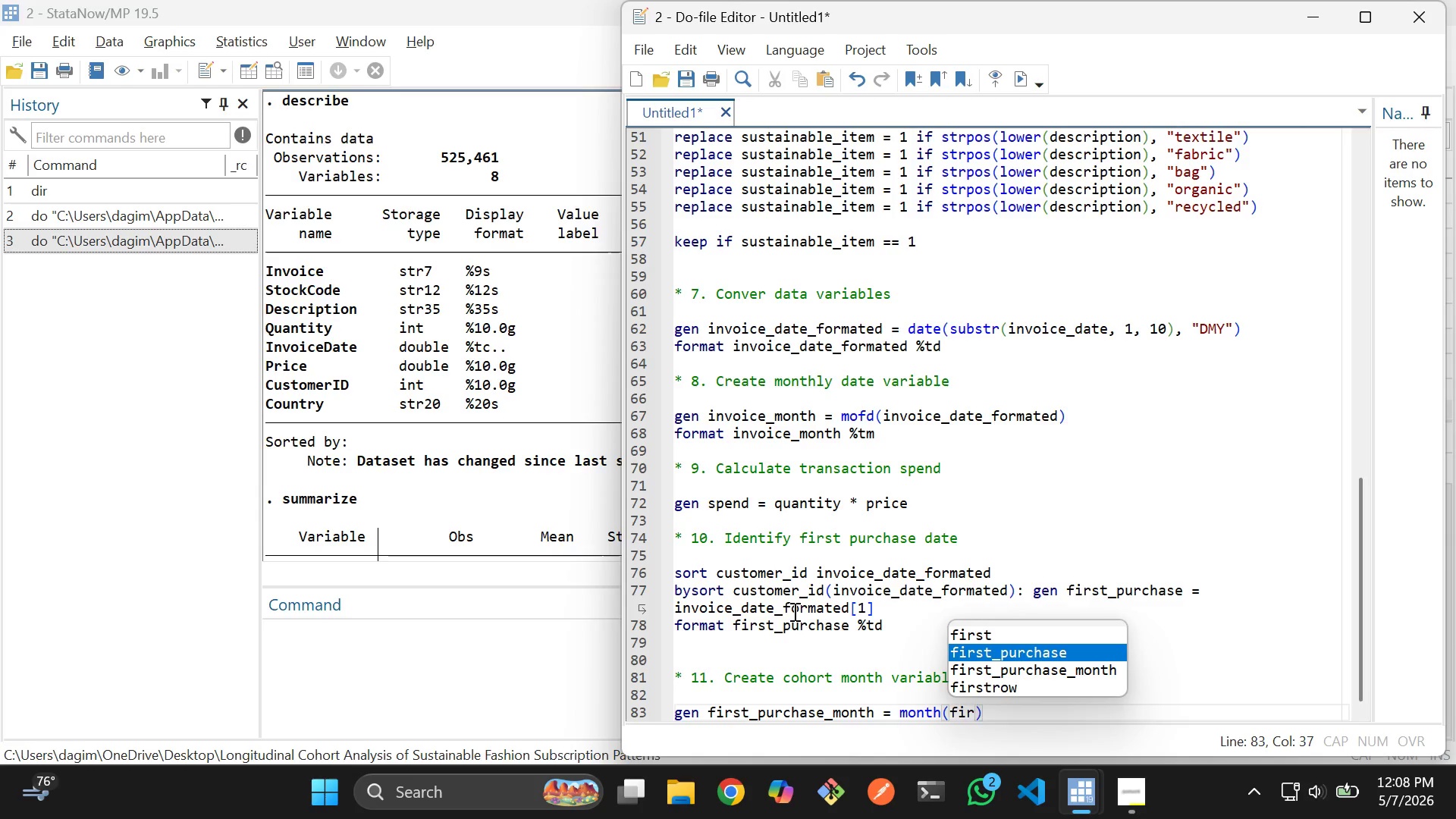 
key(ArrowUp)
 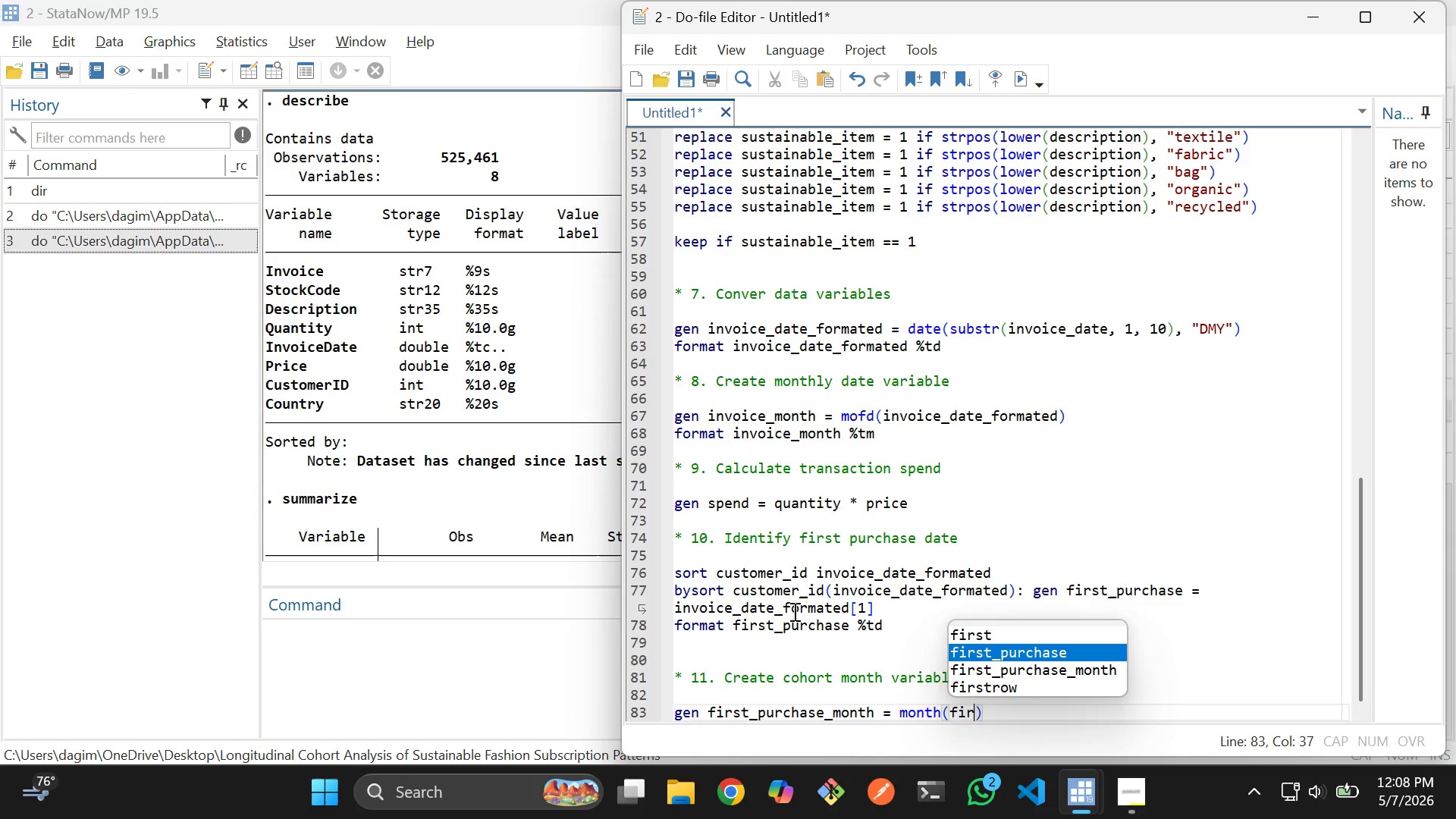 
key(Enter)
 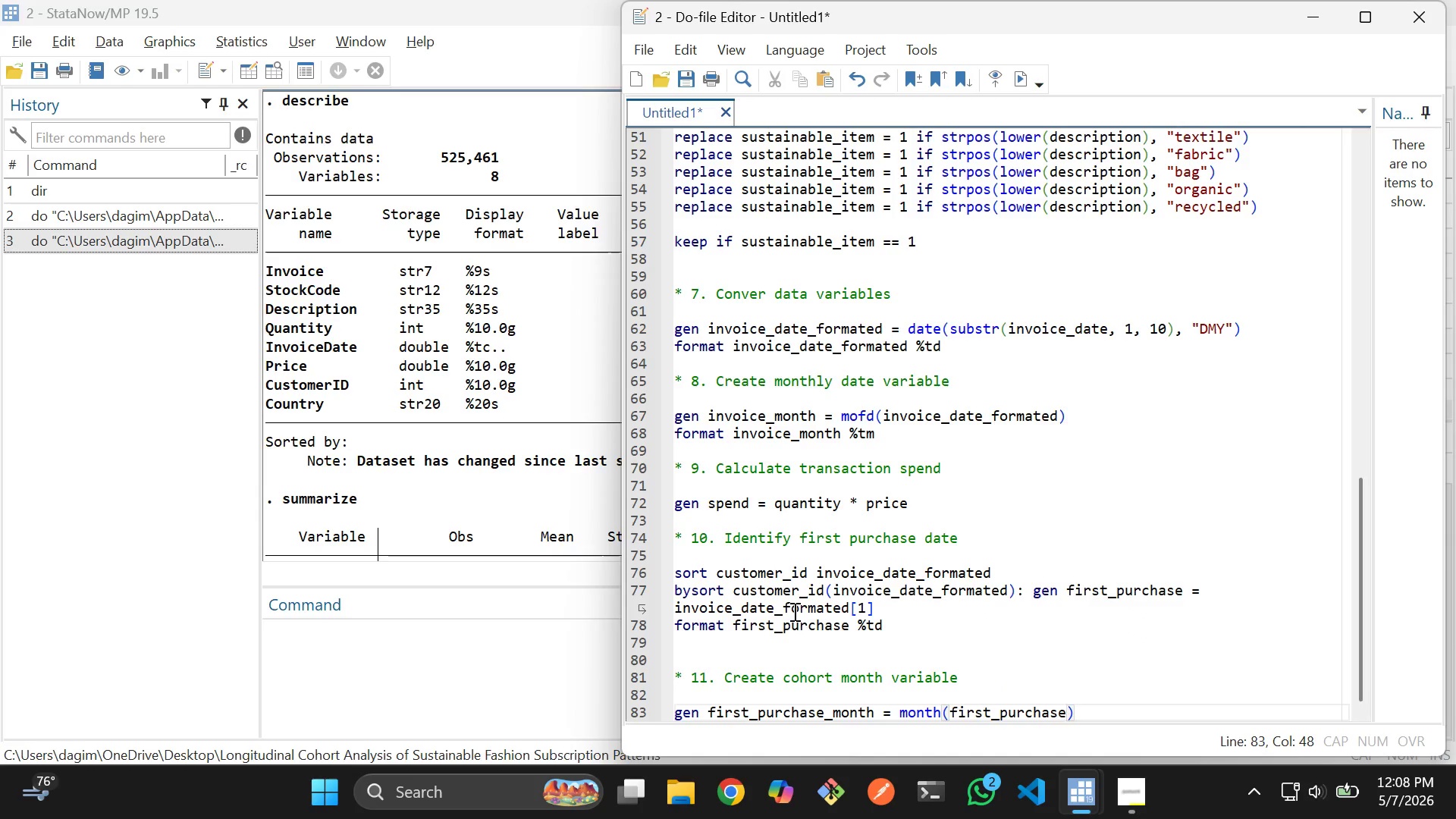 
key(ArrowRight)
 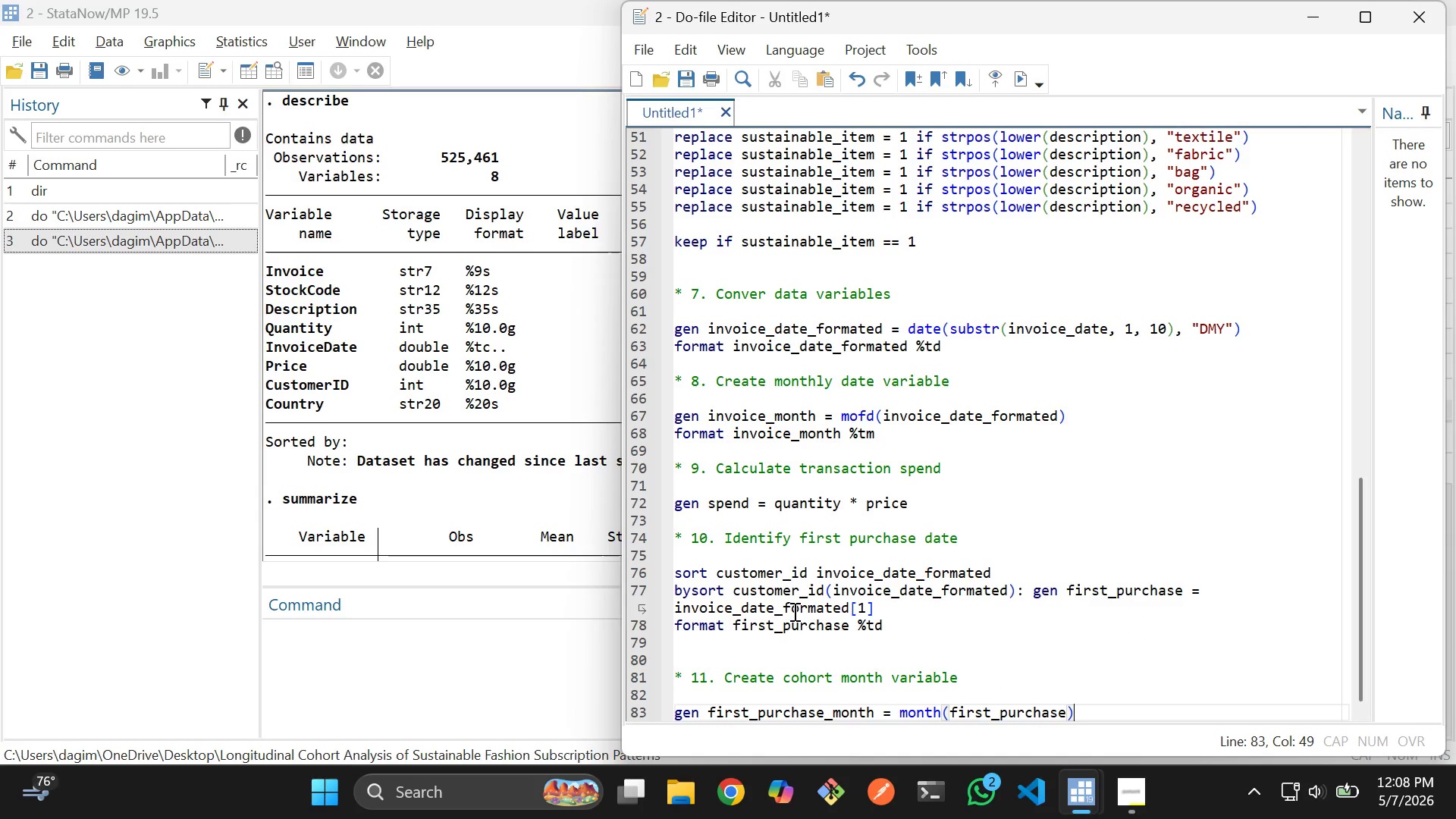 
key(Enter)
 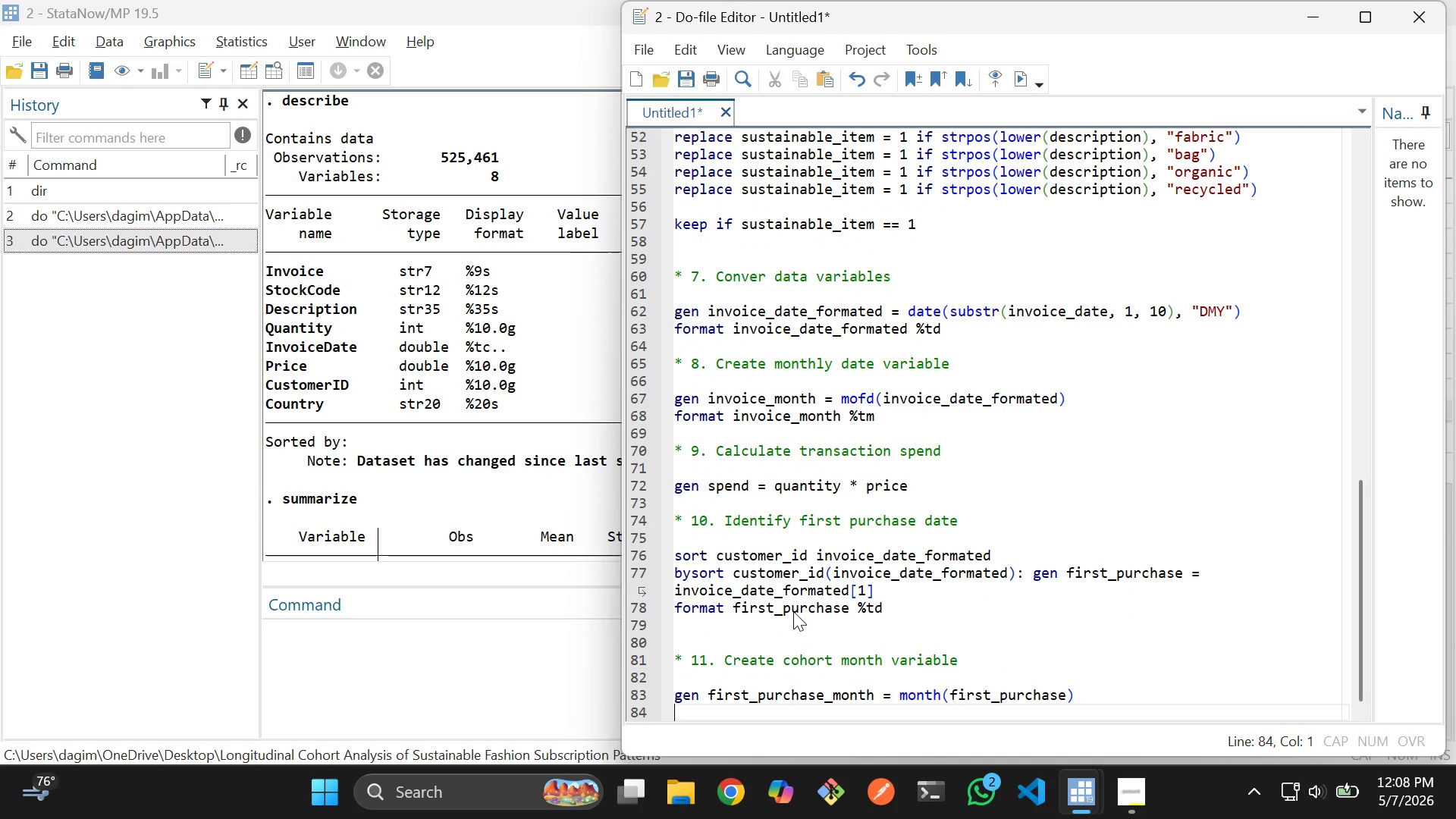 
key(Enter)
 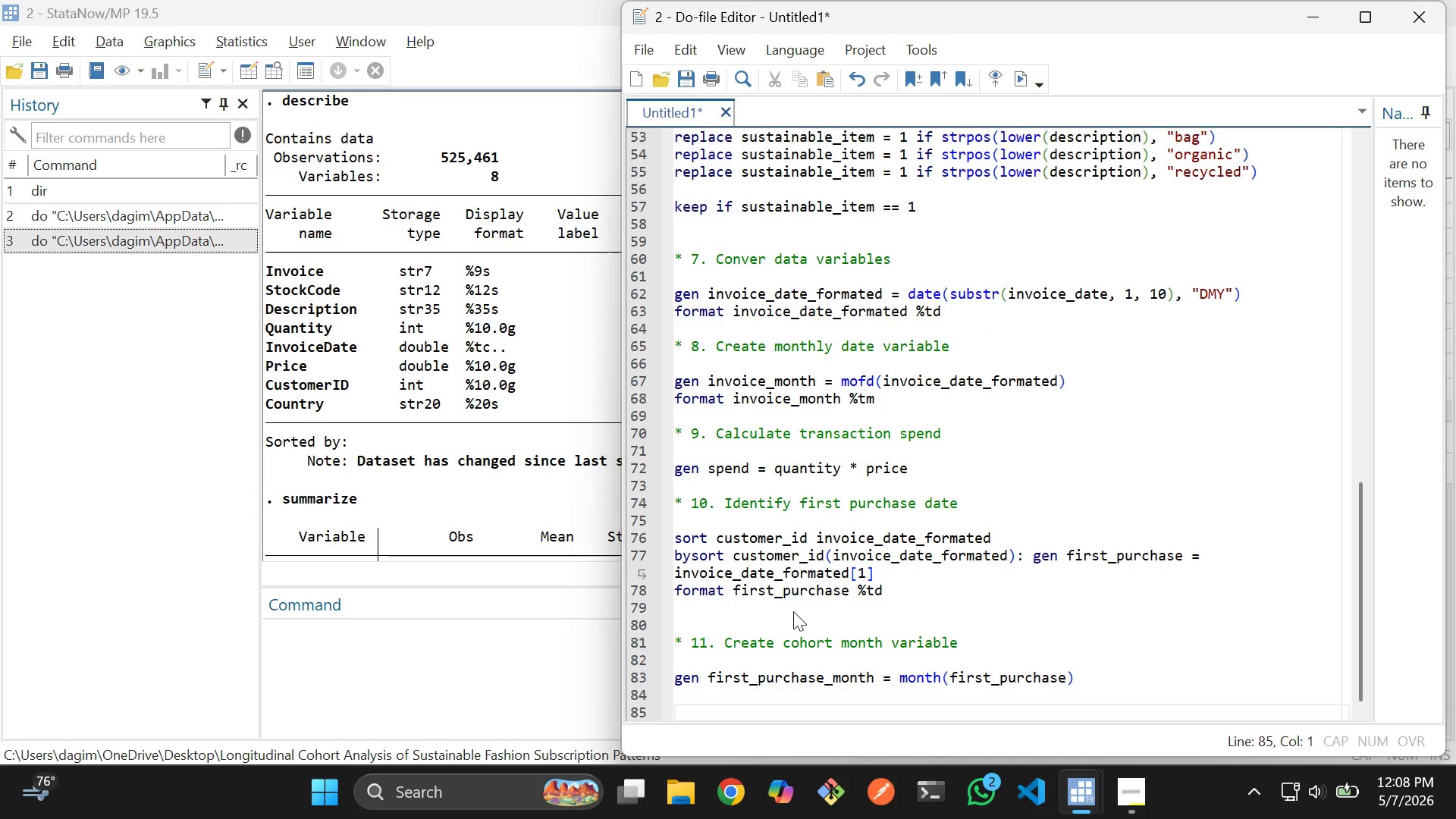 
type(* 11.1. keep only aprl)
key(Backspace)
type(il and october c\)
key(Backspace)
type(os)
key(Backspace)
type(h)
key(Tab)
type(s)
 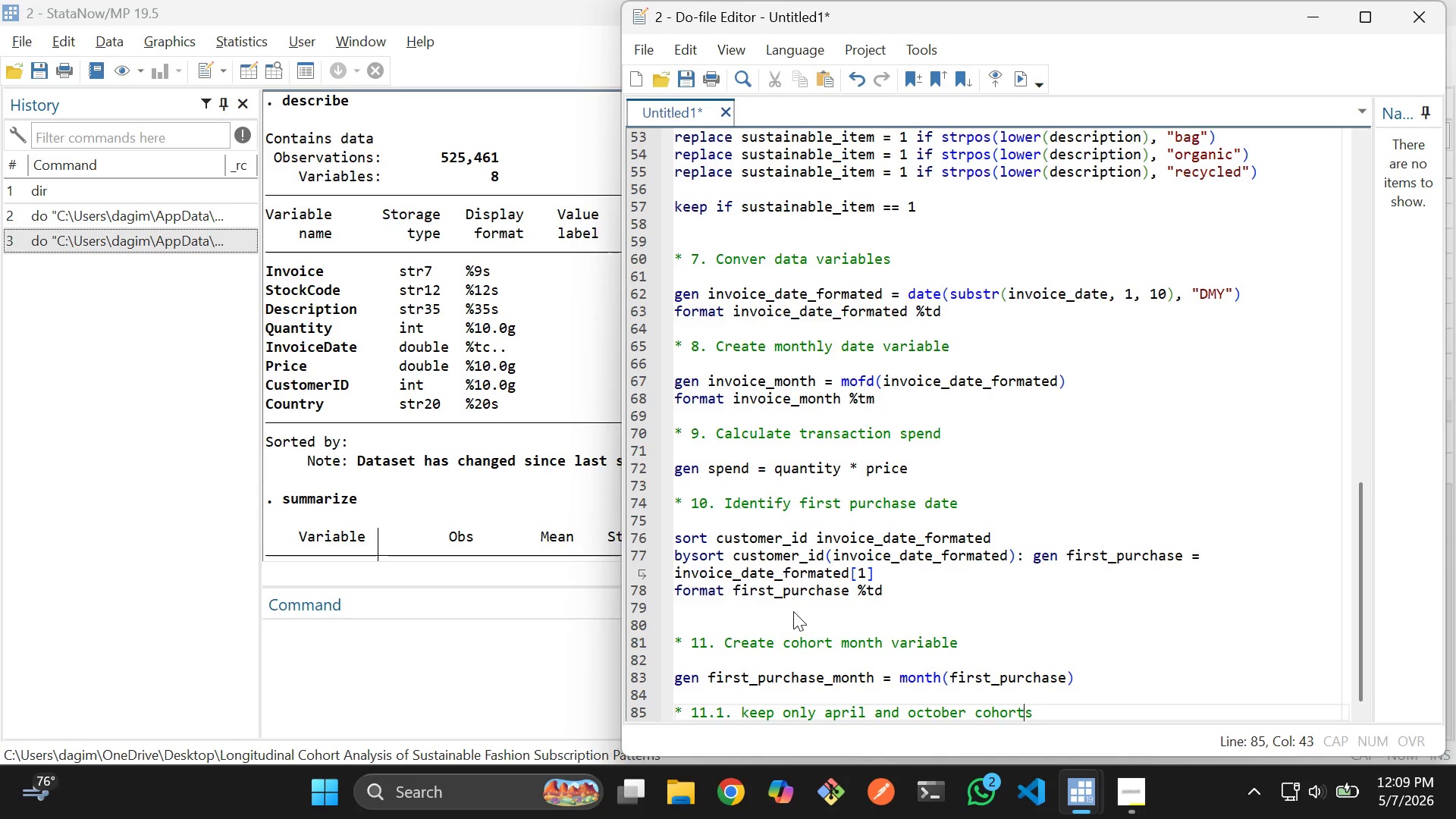 
hold_key(key=ArrowLeft, duration=0.91)
 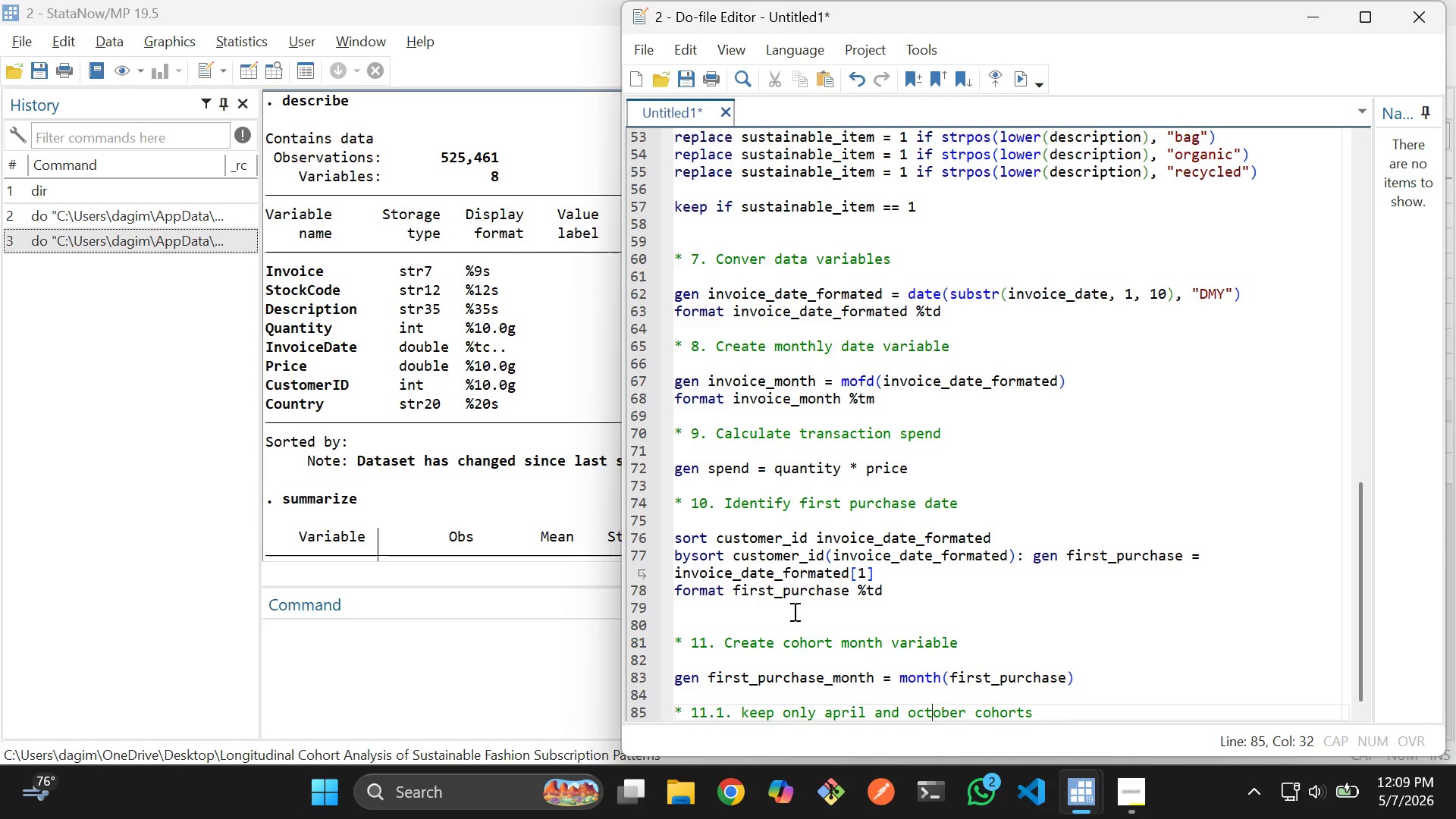 
key(ArrowLeft)
 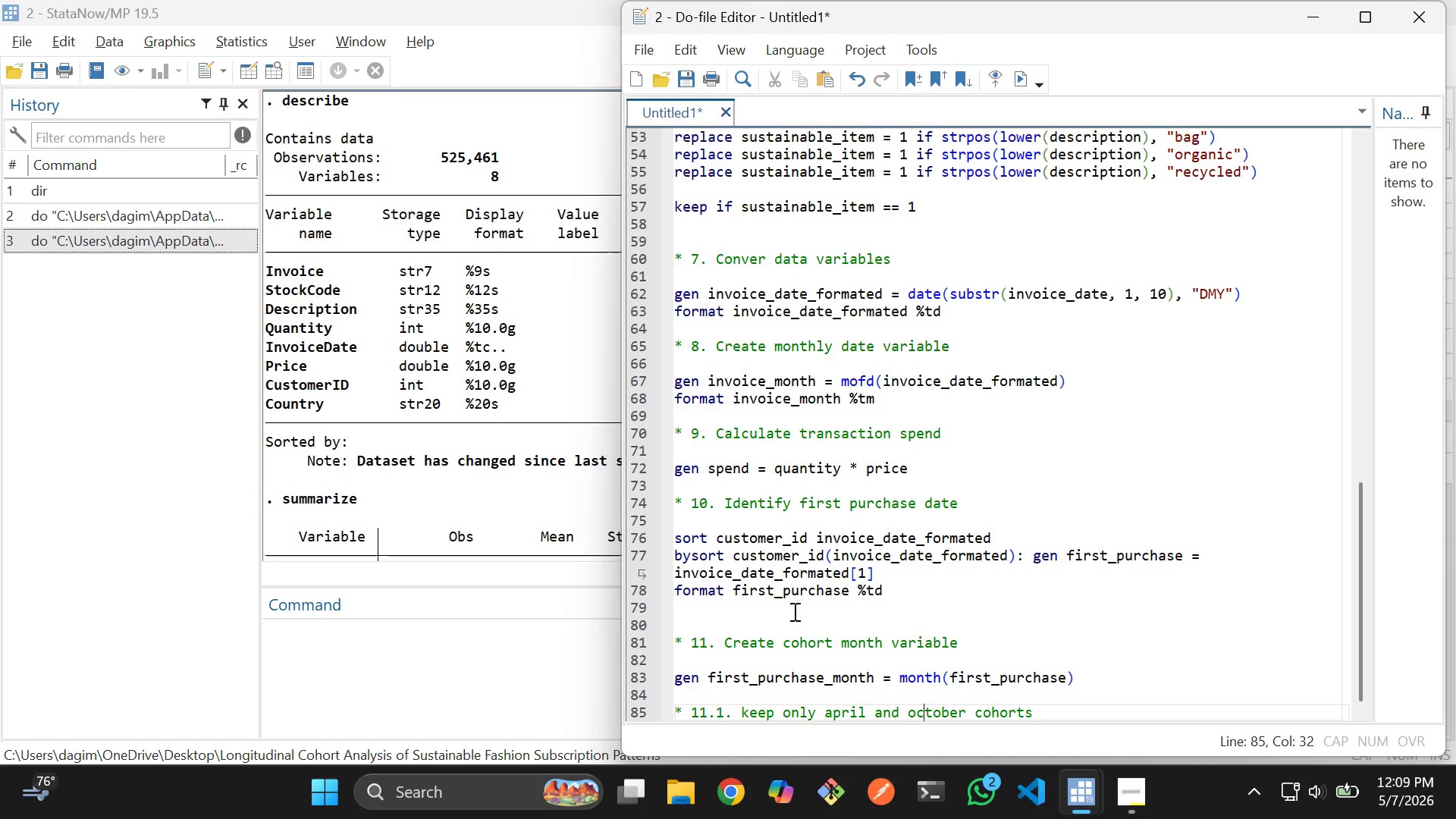 
key(ArrowLeft)
 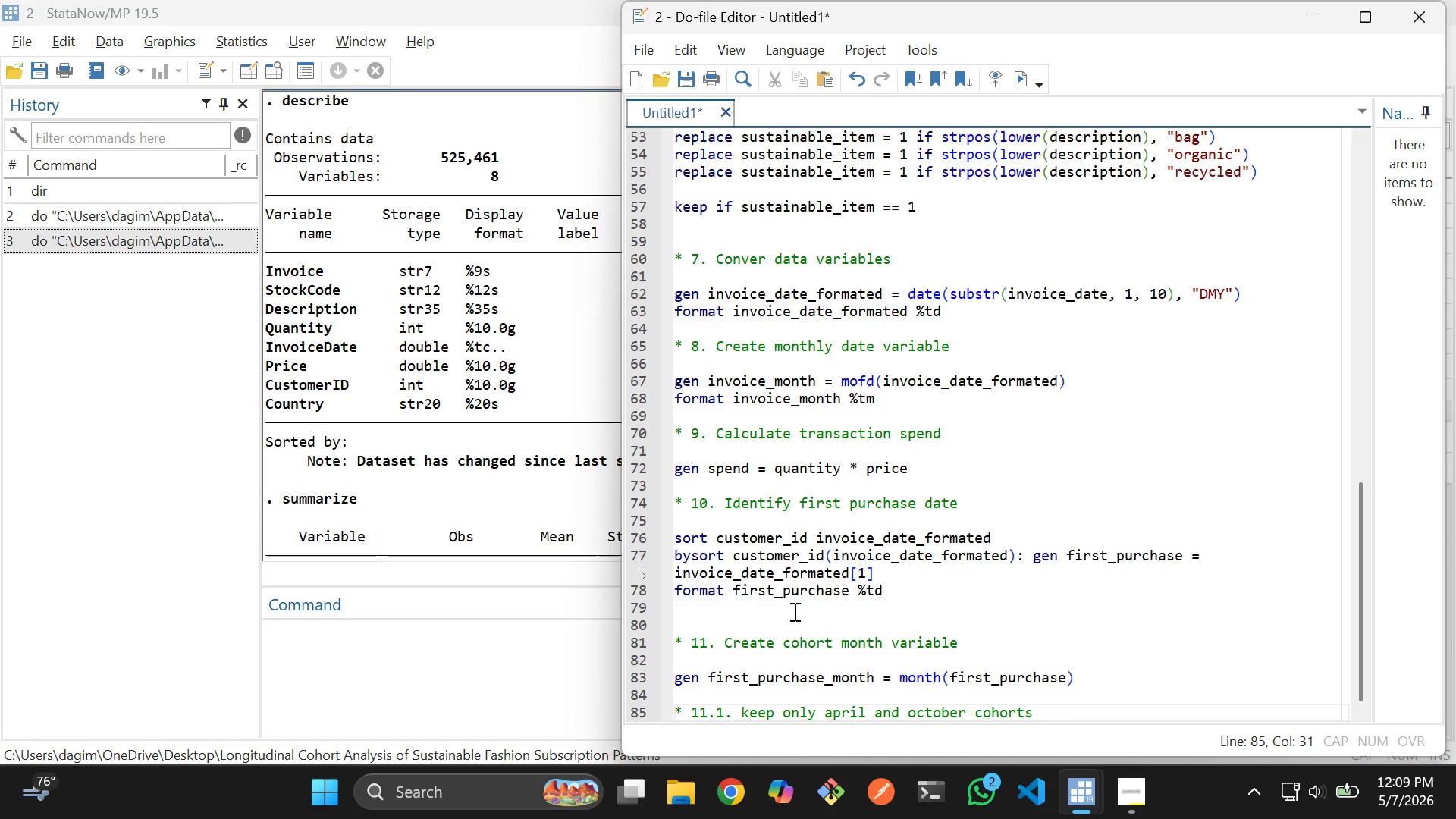 
key(ArrowLeft)
 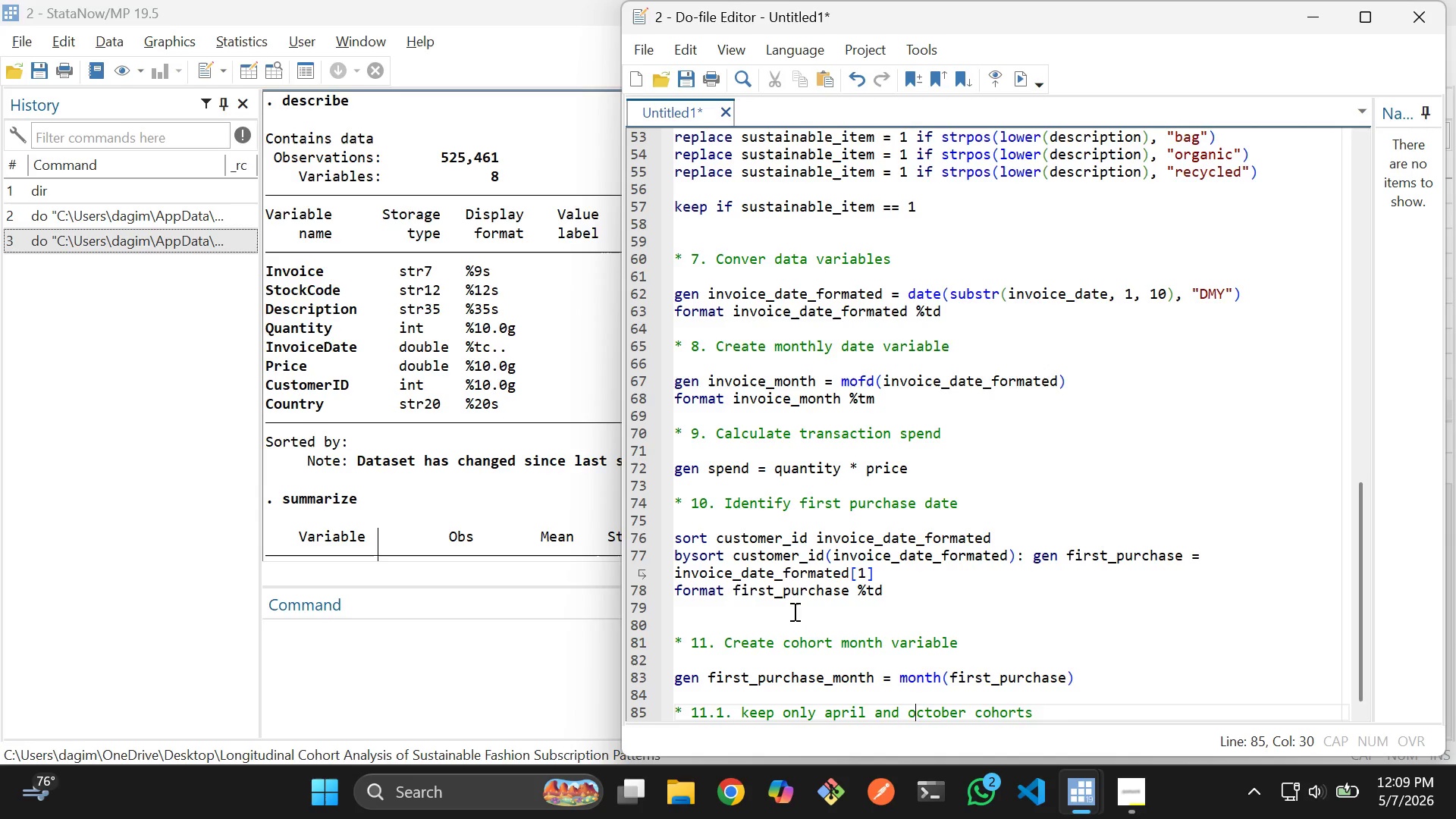 
key(Backspace)
 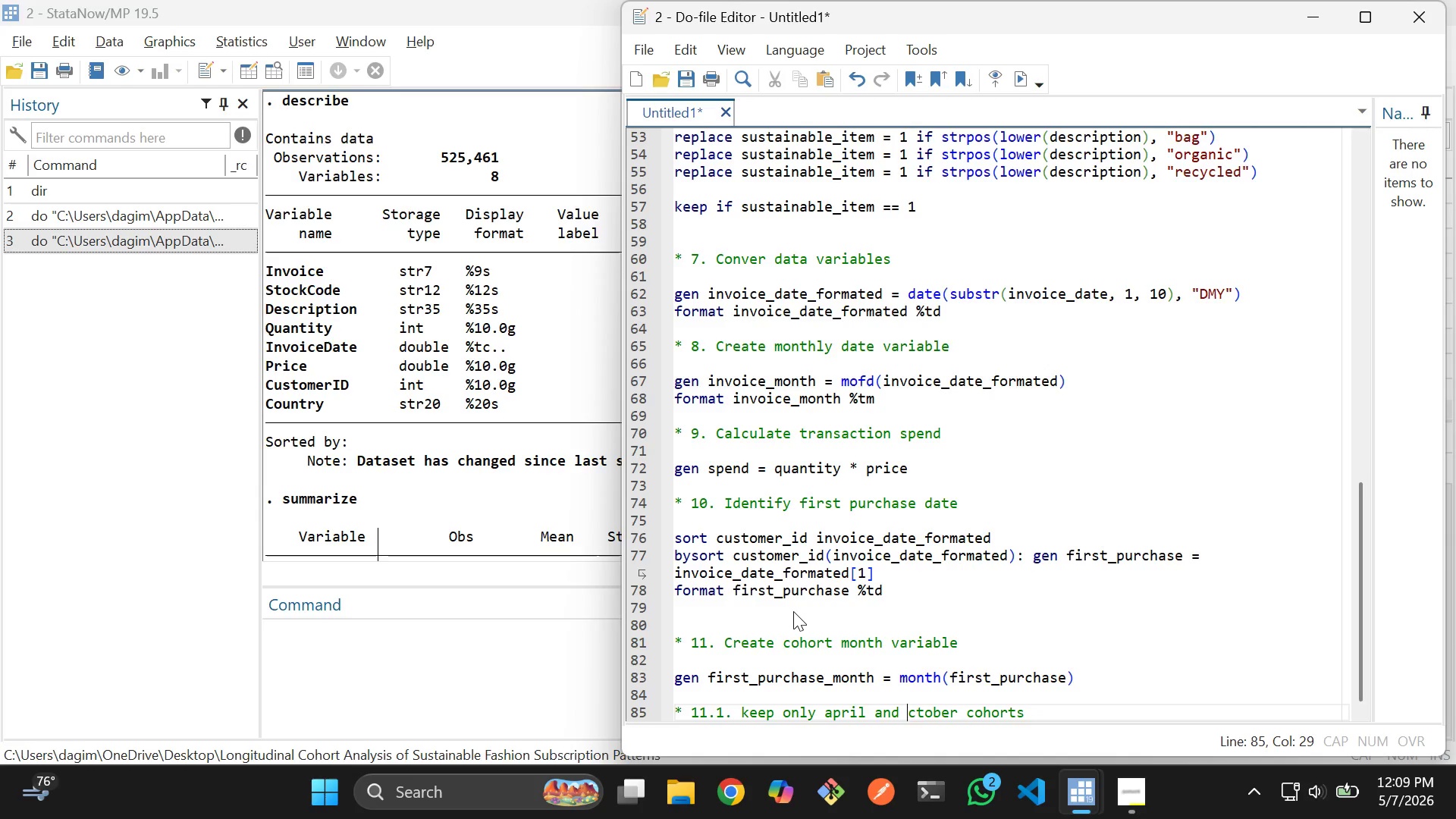 
key(Shift+ShiftLeft)
 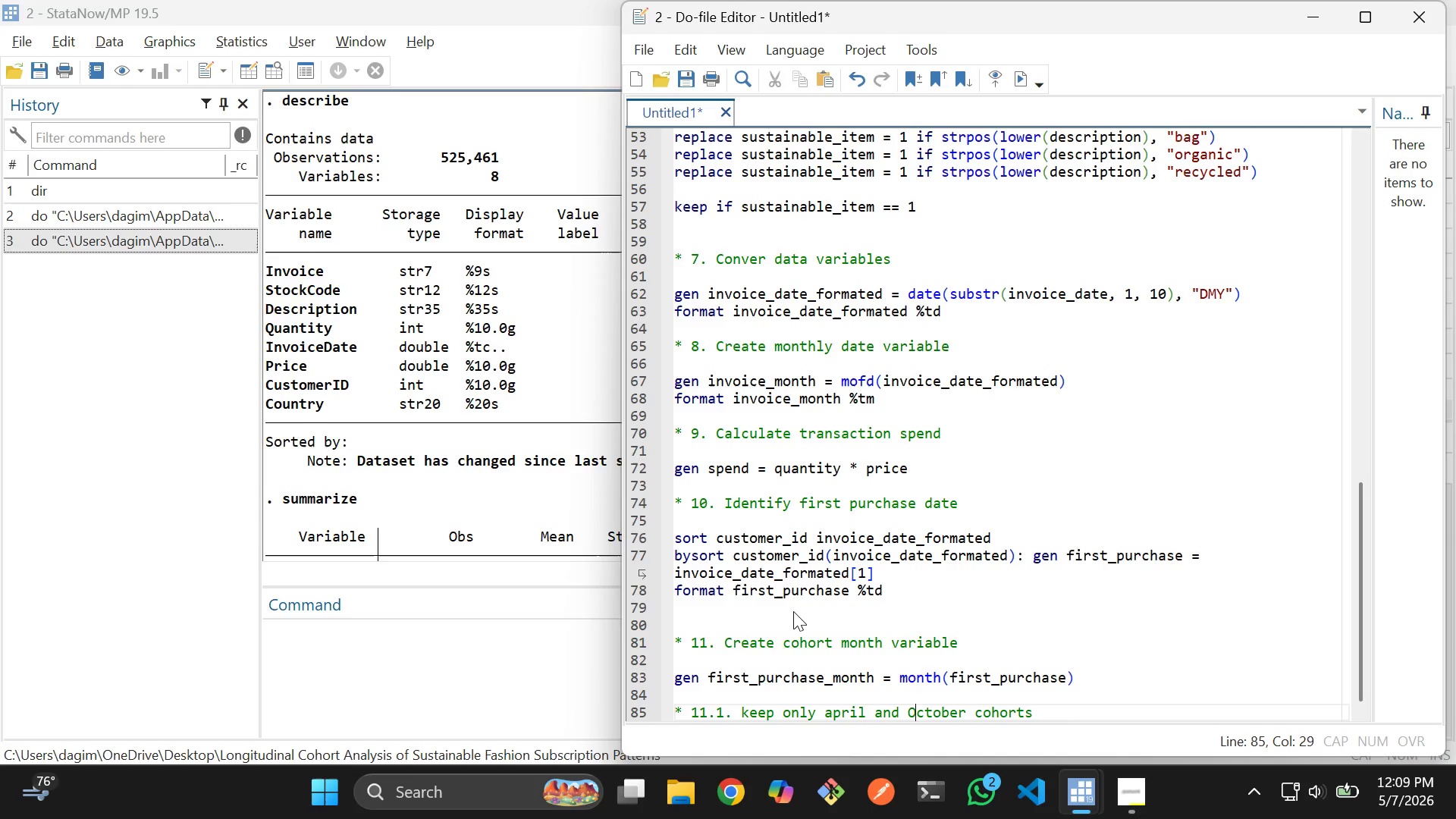 
key(Shift+O)
 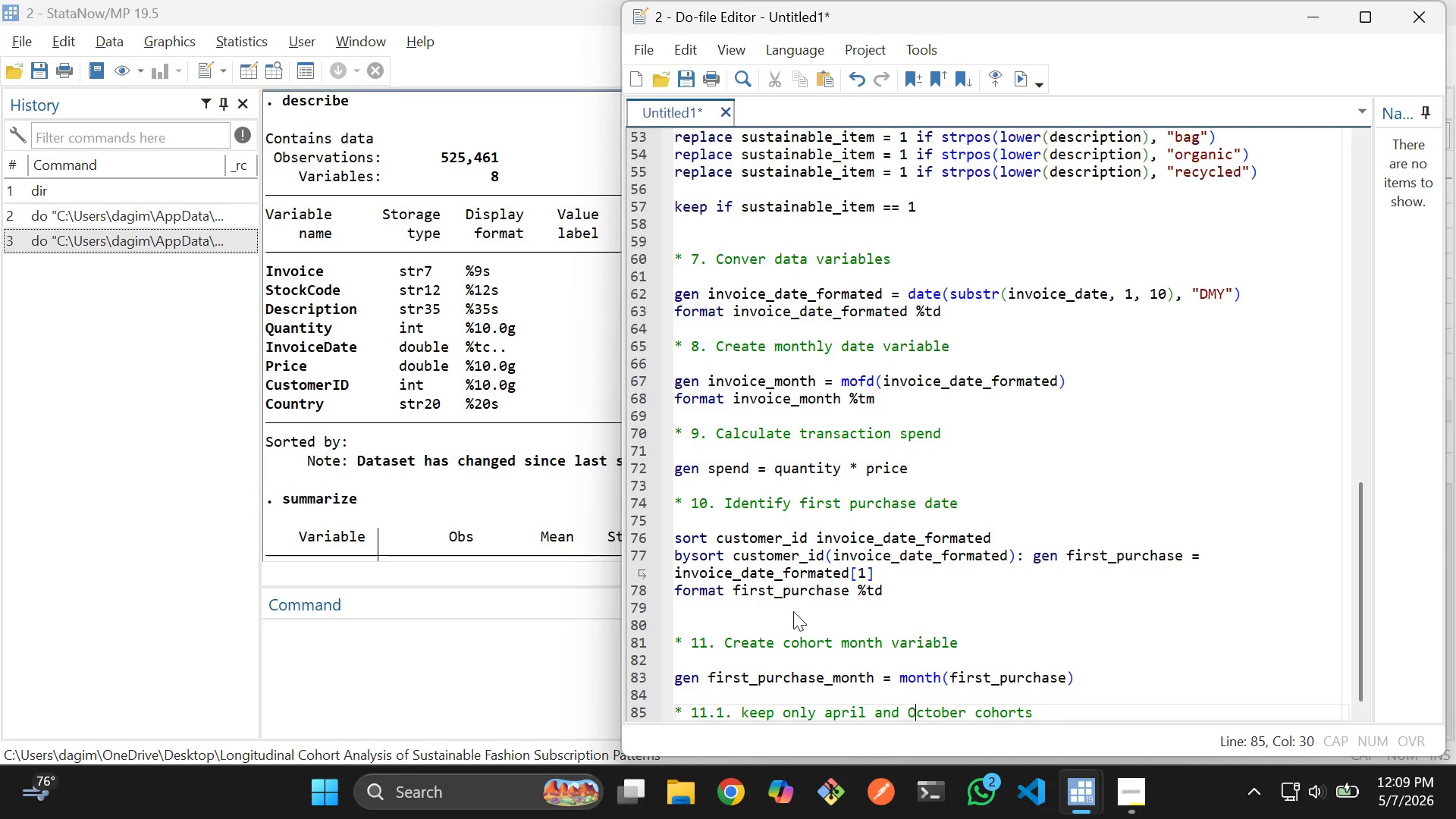 
hold_key(key=ArrowLeft, duration=0.8)
 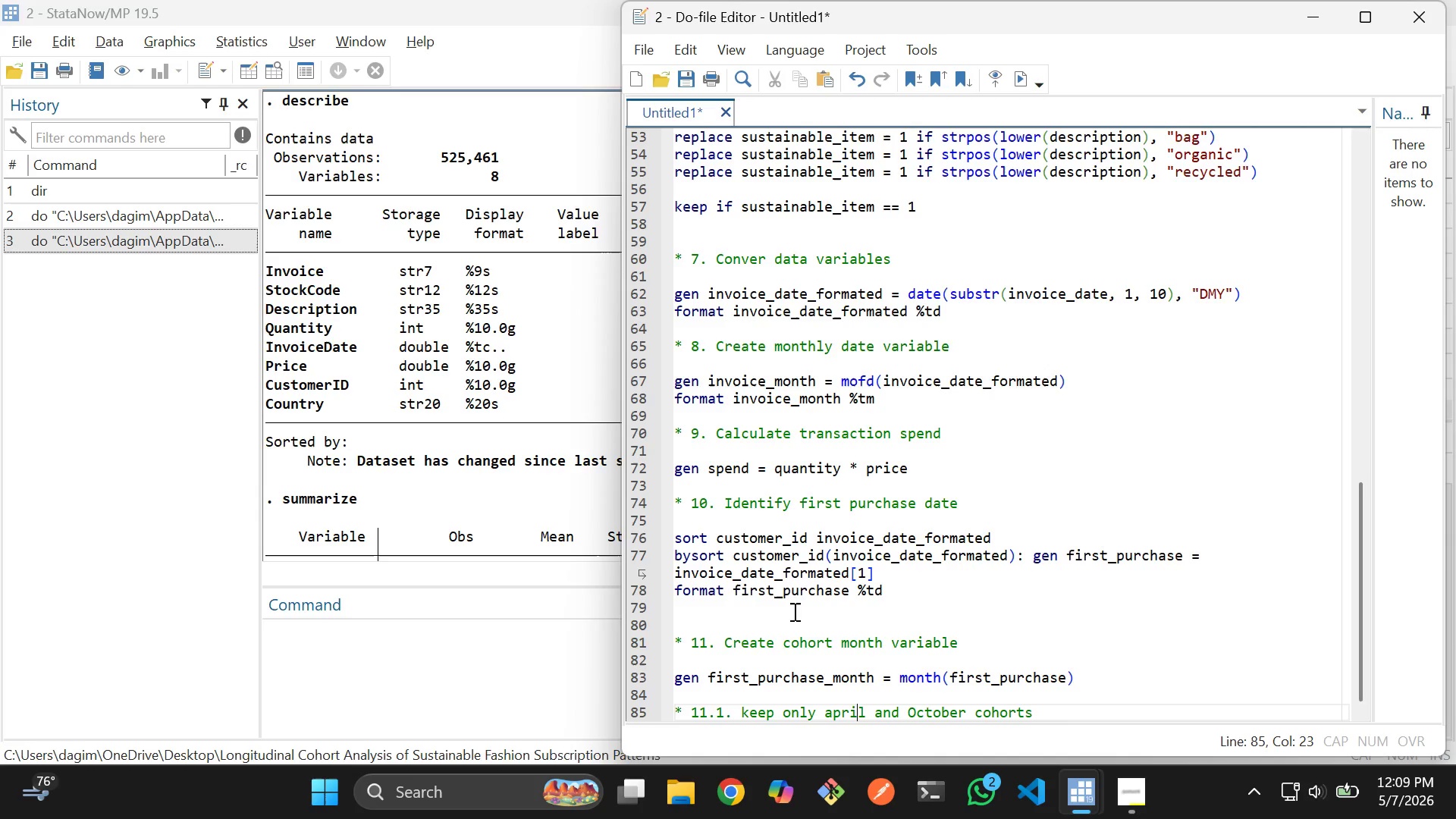 
key(ArrowLeft)
 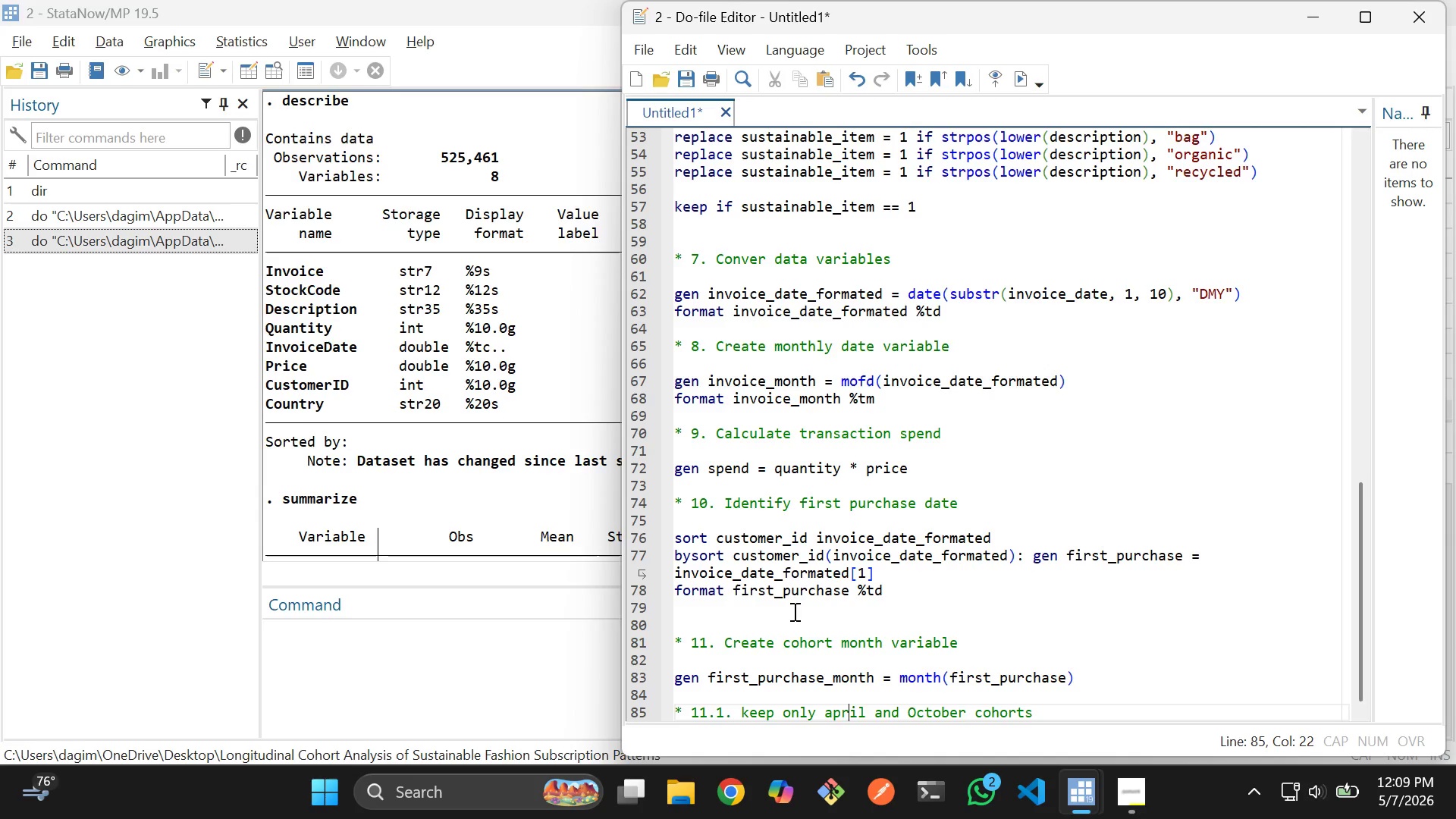 
key(ArrowLeft)
 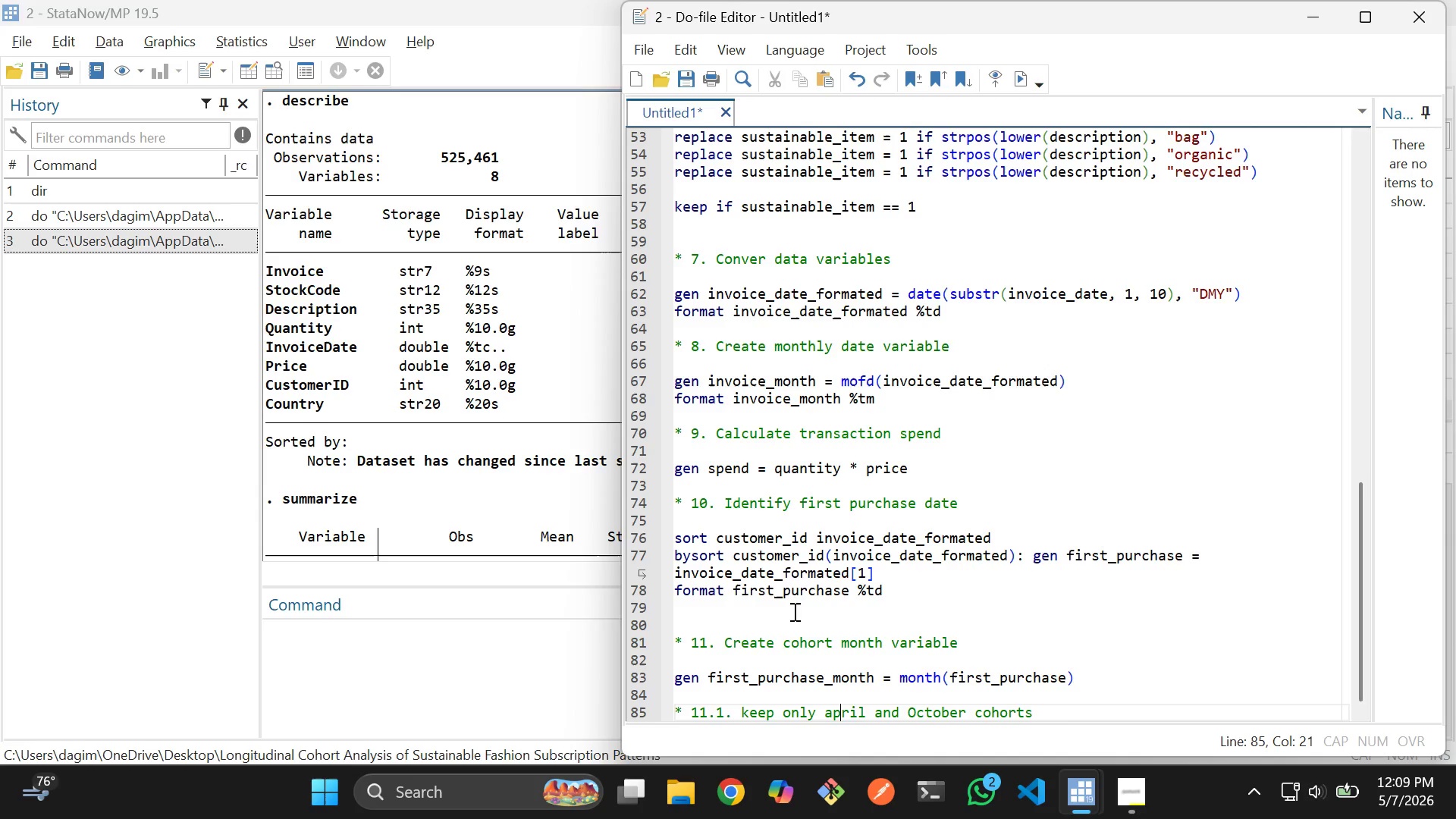 
key(ArrowLeft)
 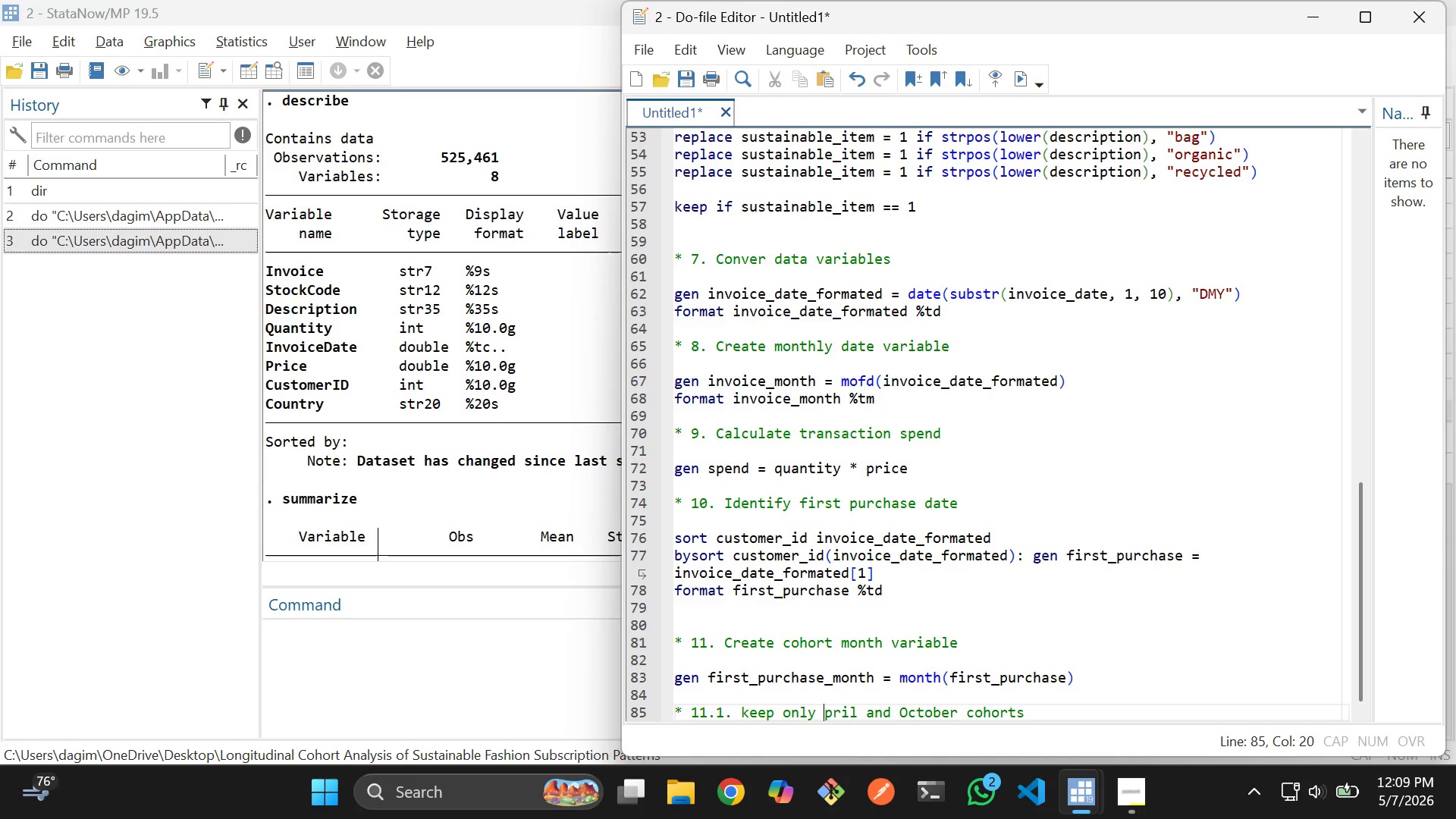 
key(Backspace)
 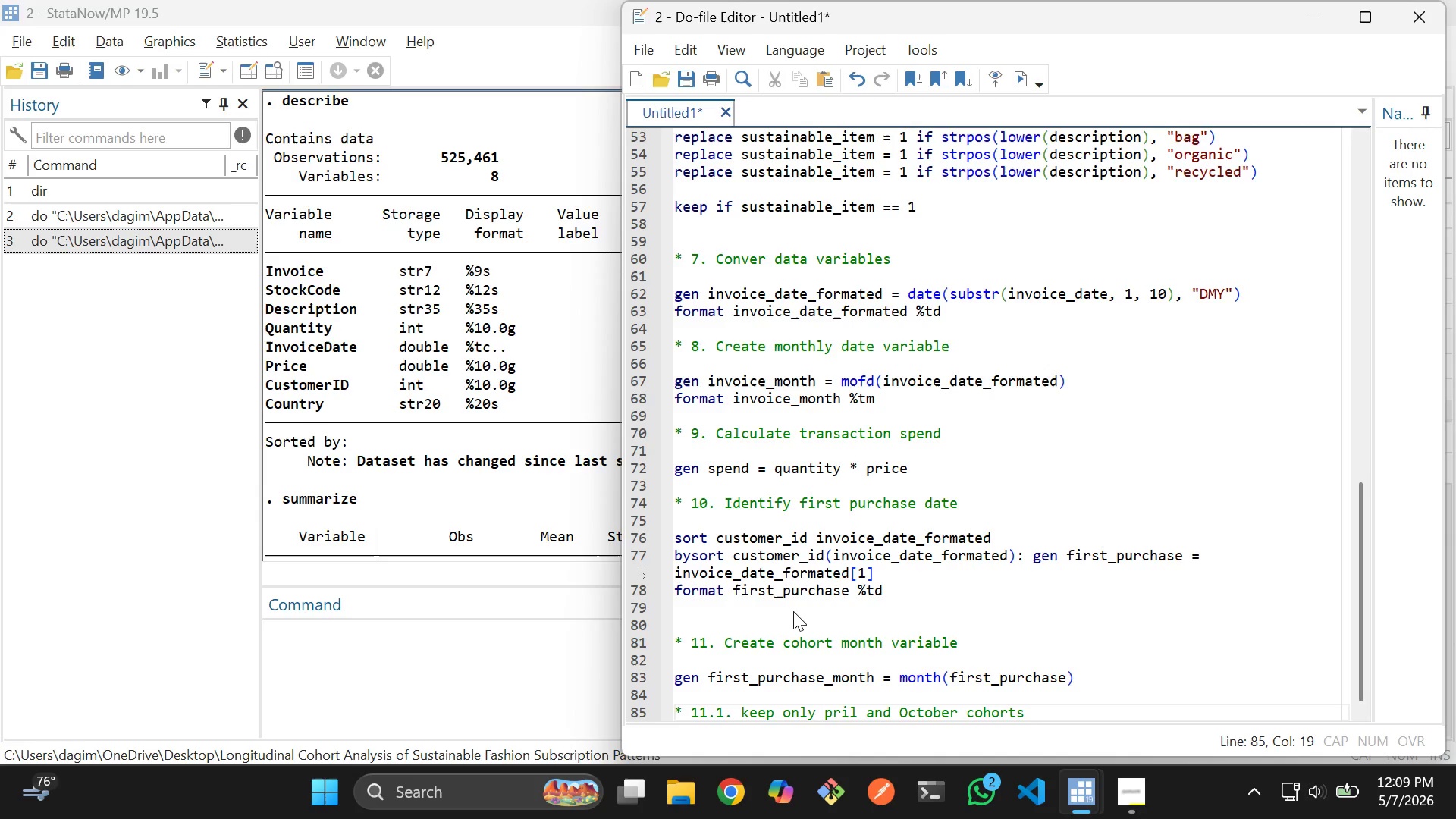 
key(Shift+ShiftLeft)
 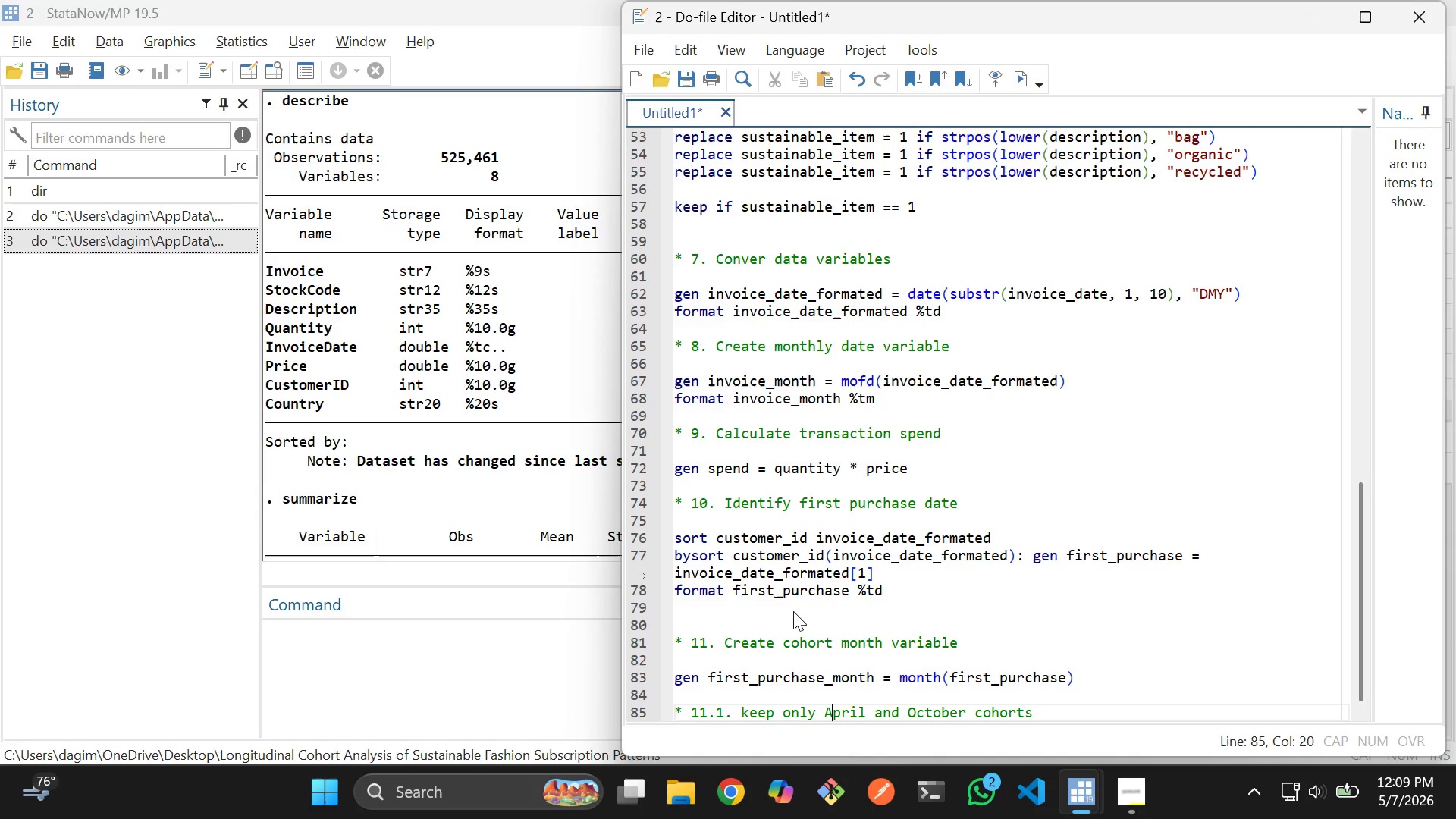 
key(Shift+A)
 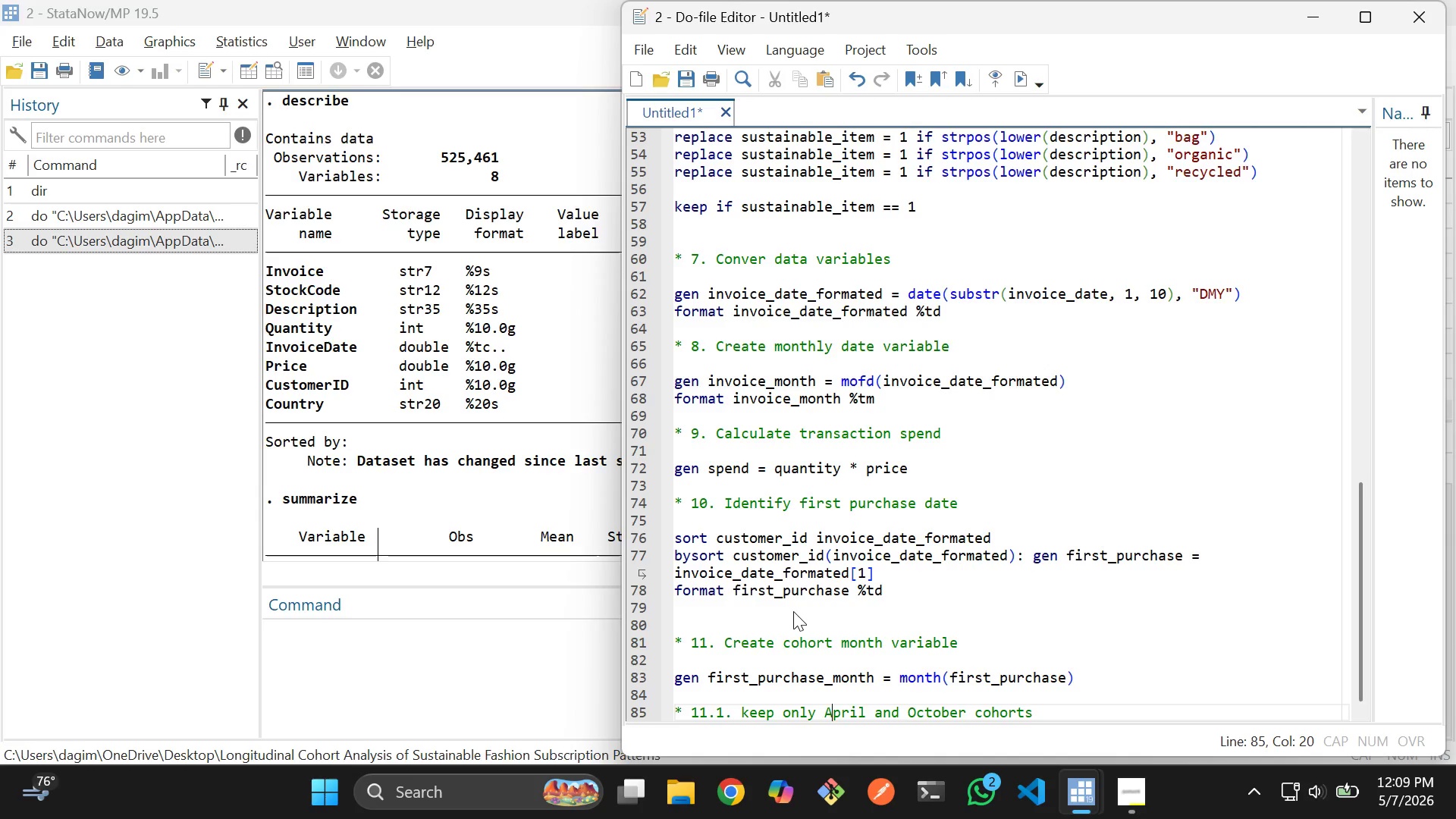 
hold_key(key=ArrowRight, duration=1.19)
 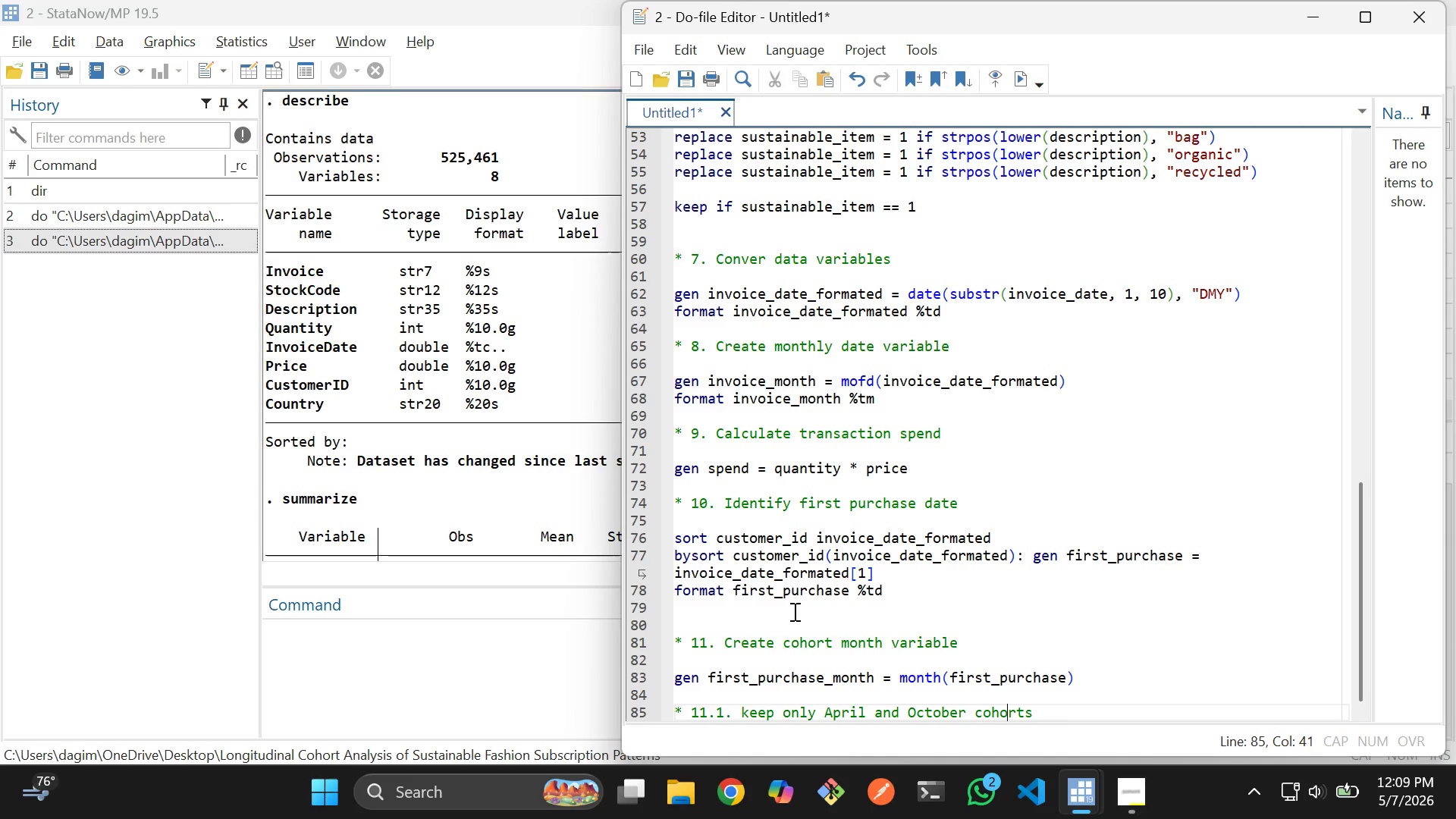 
key(ArrowRight)
 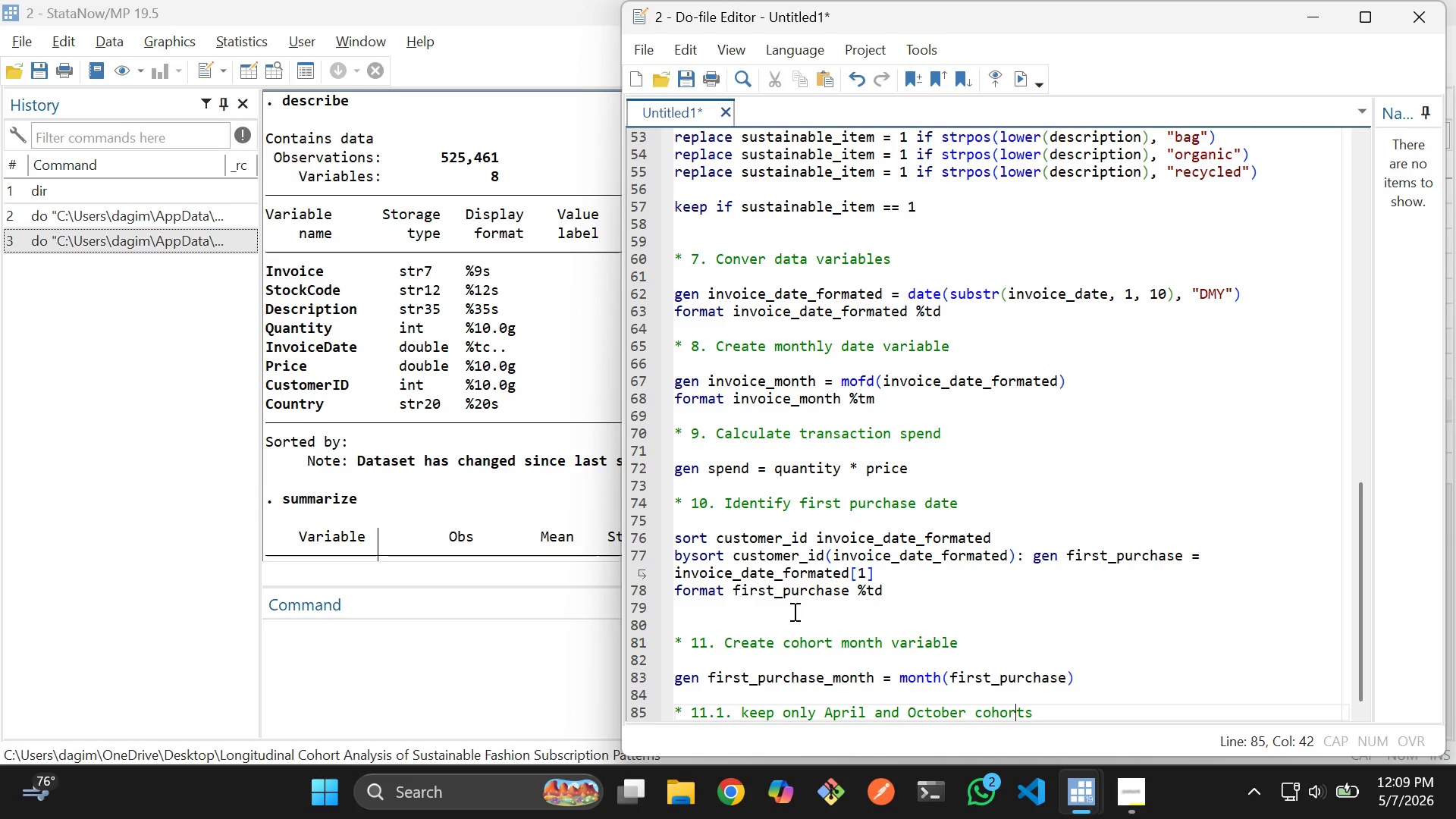 
key(ArrowRight)
 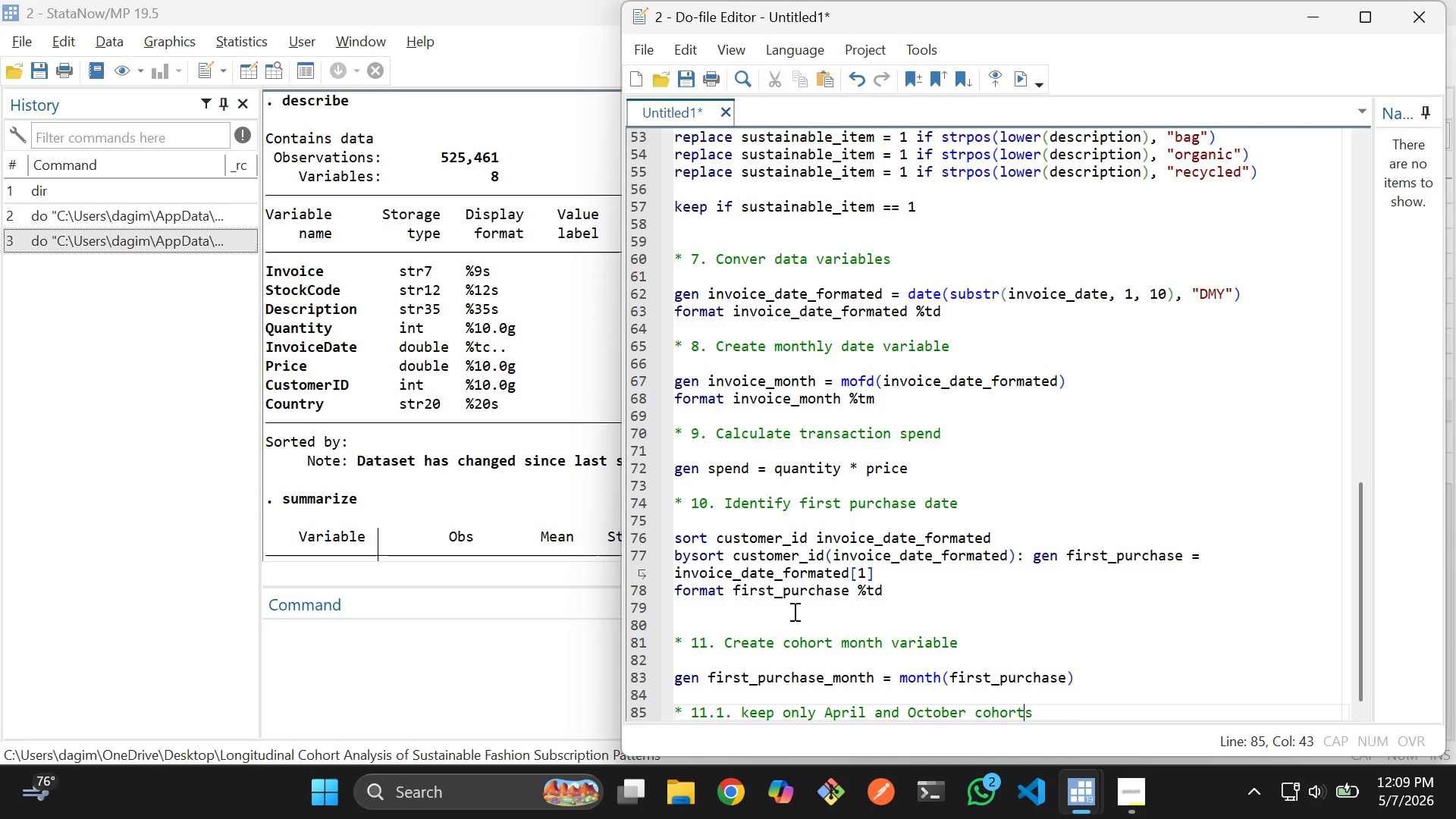 
key(ArrowRight)
 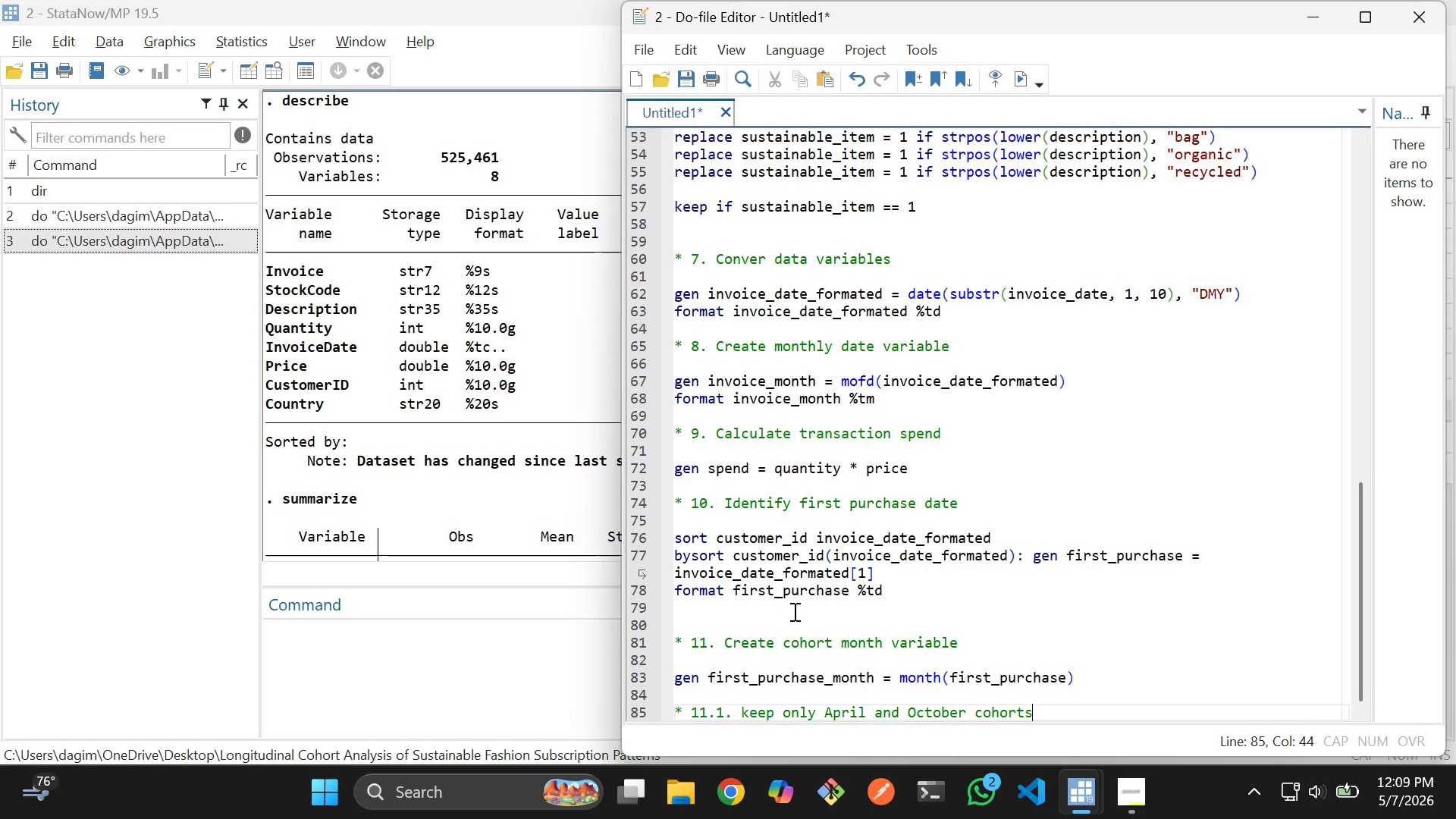 
key(Enter)
 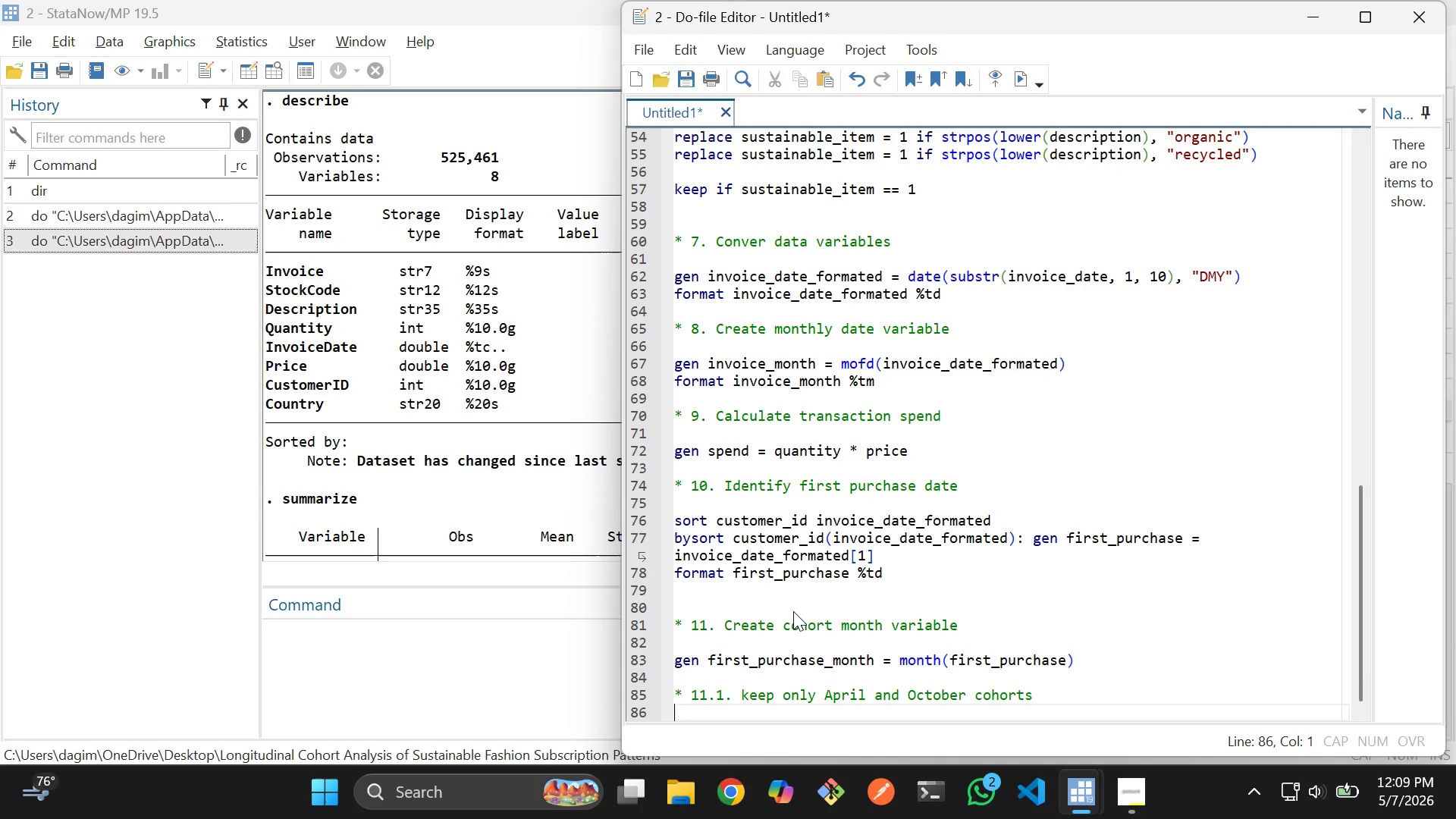 
key(Enter)
 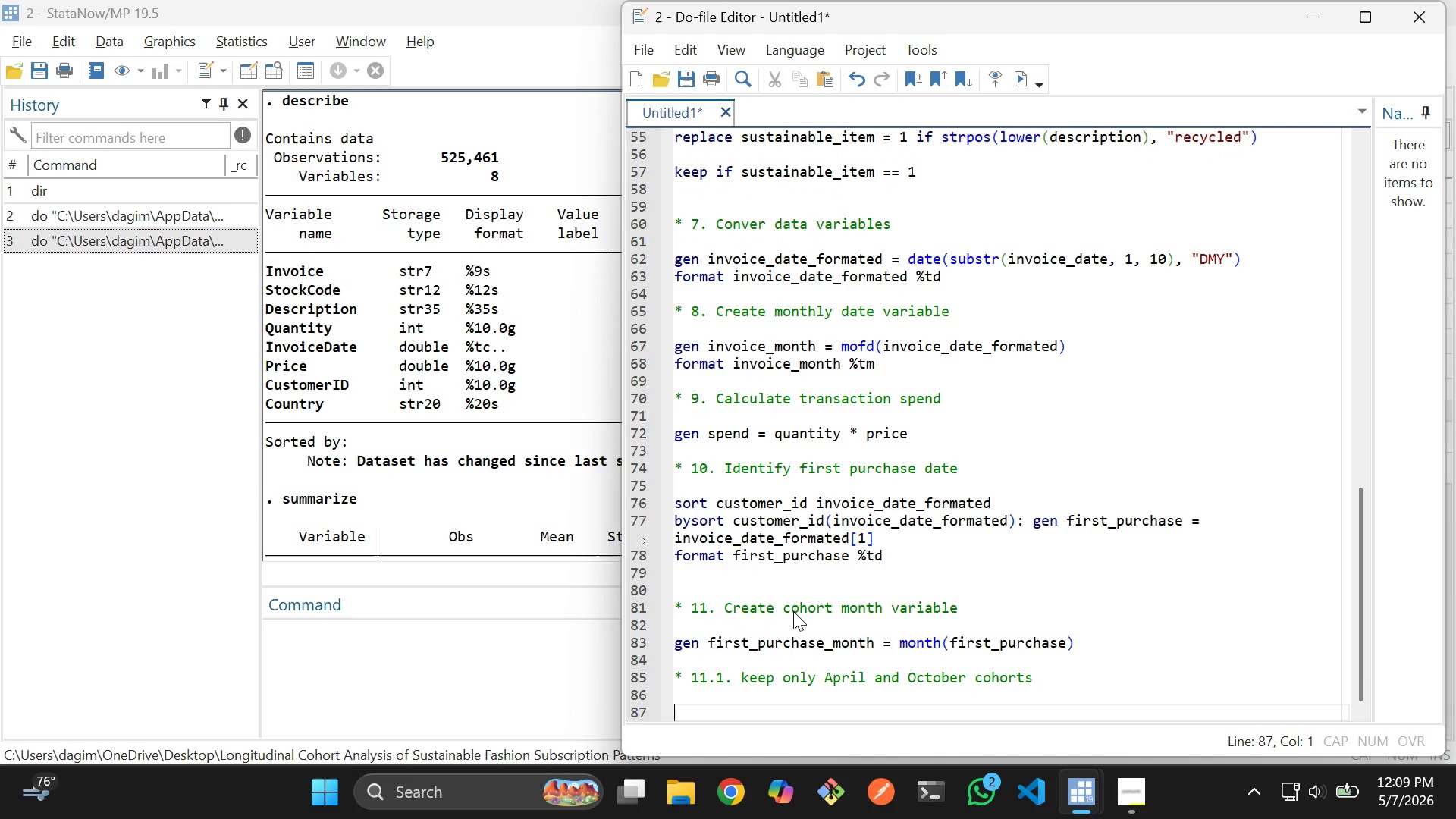 
type(keep if firs)
 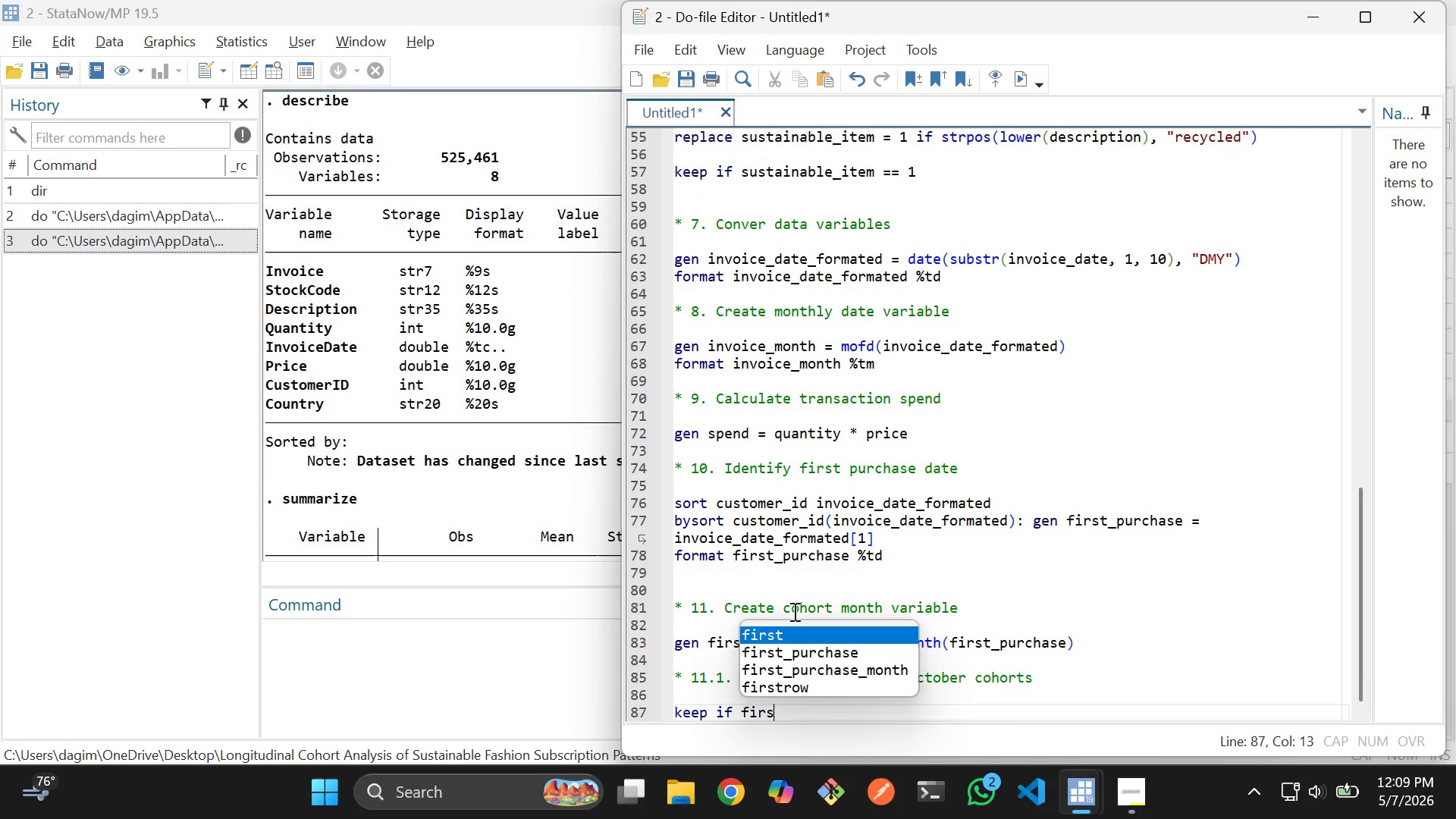 
key(ArrowDown)
 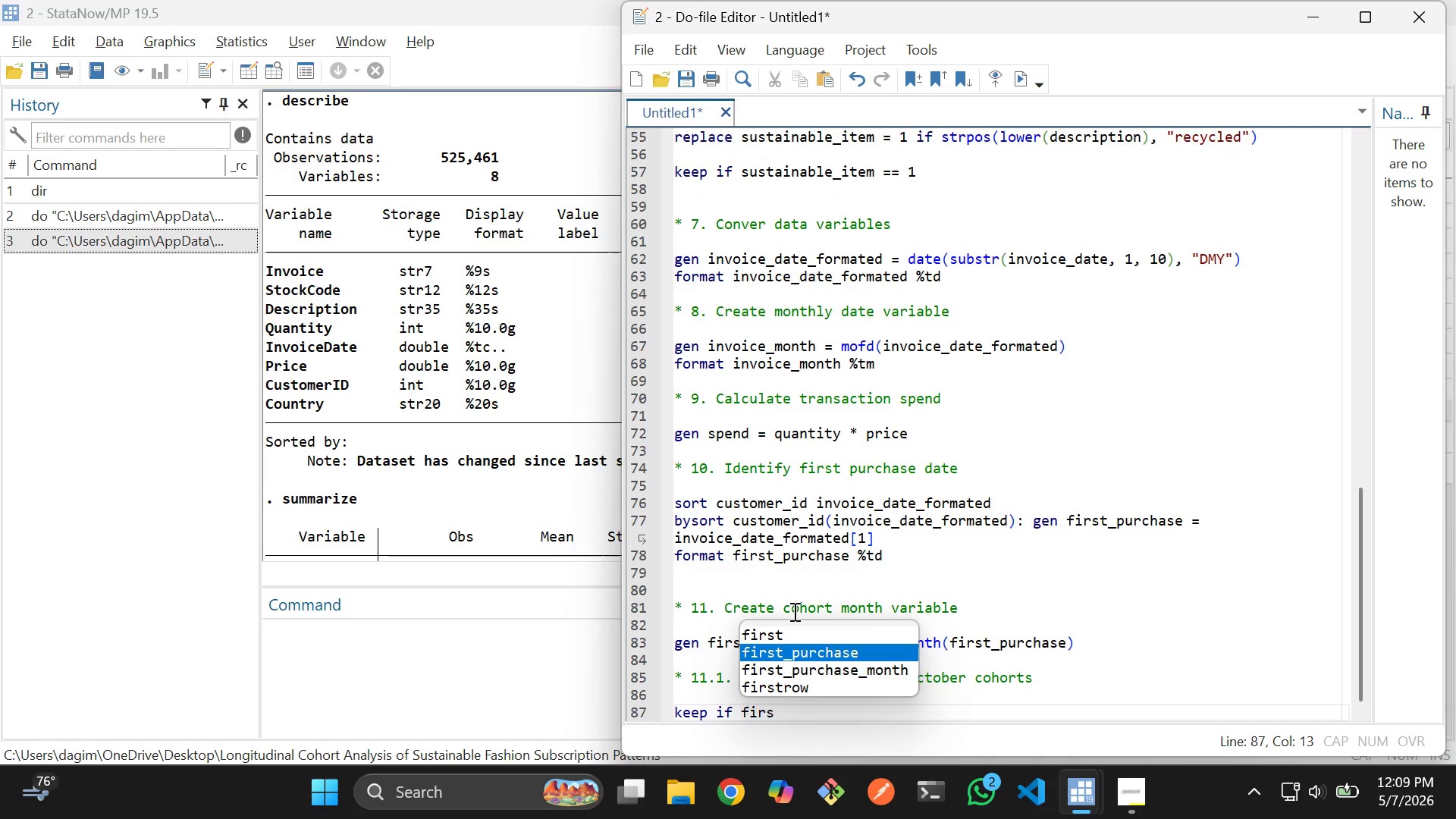 
key(ArrowDown)
 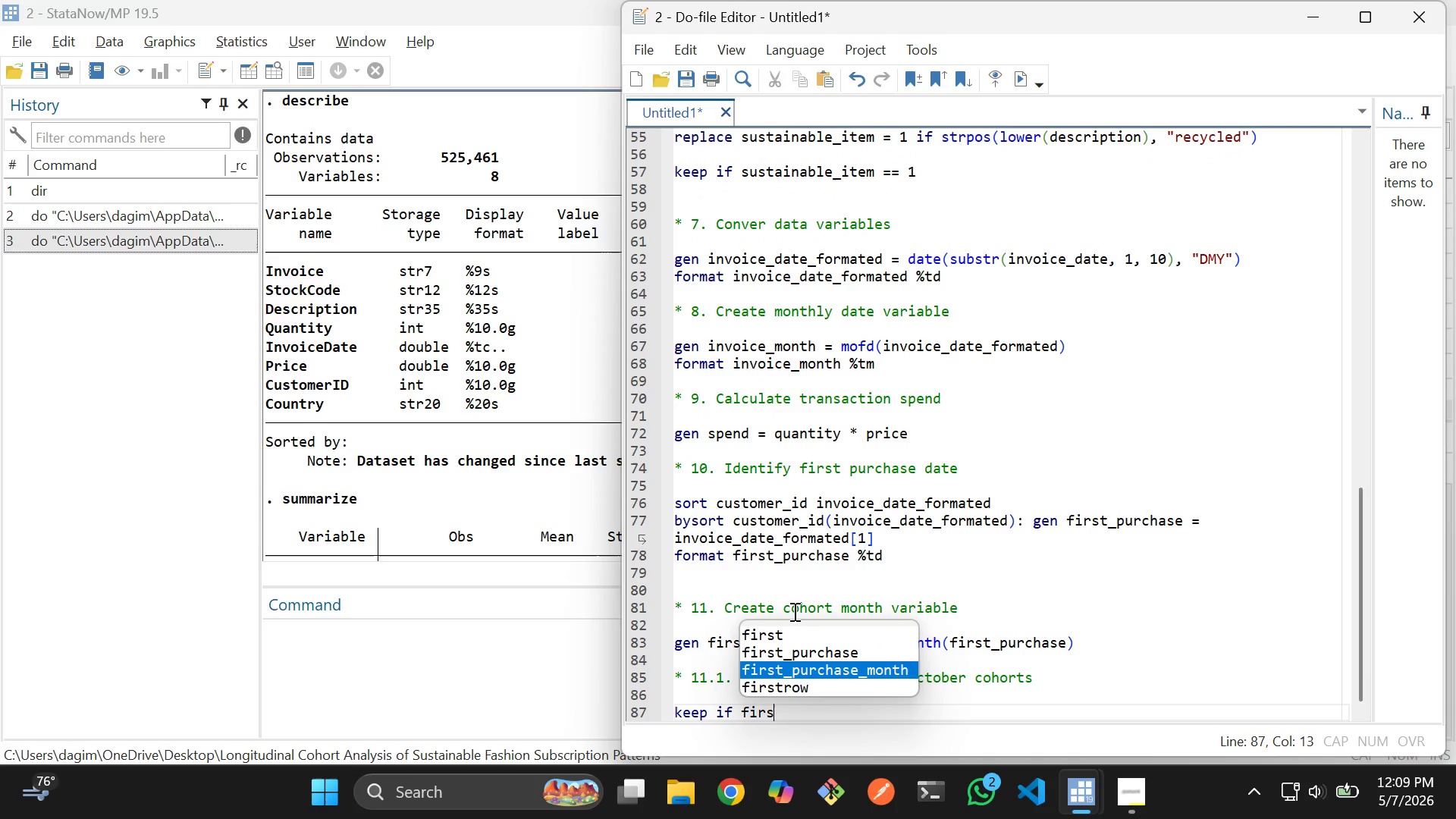 
key(Enter)
 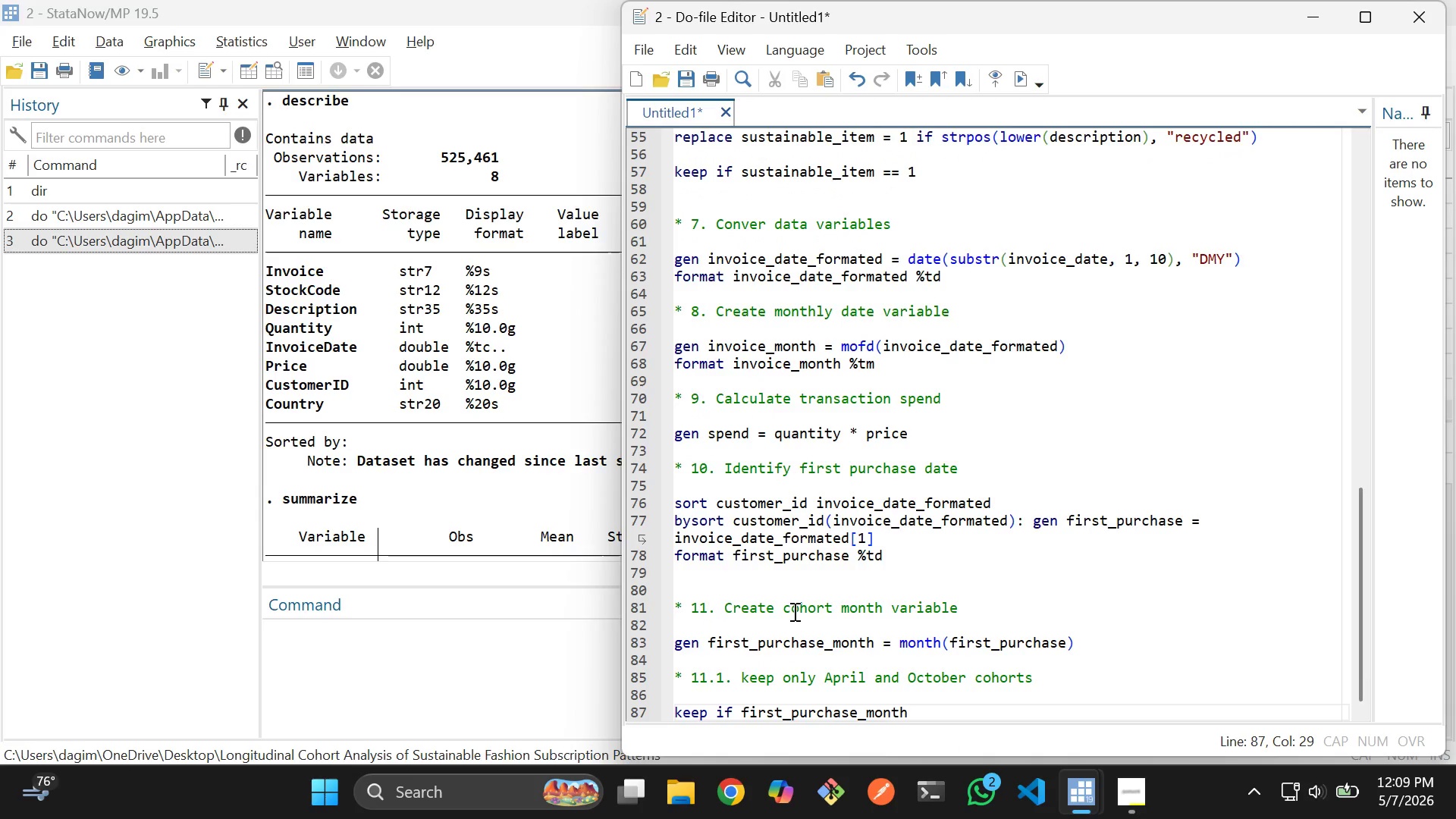 
key(Space)
 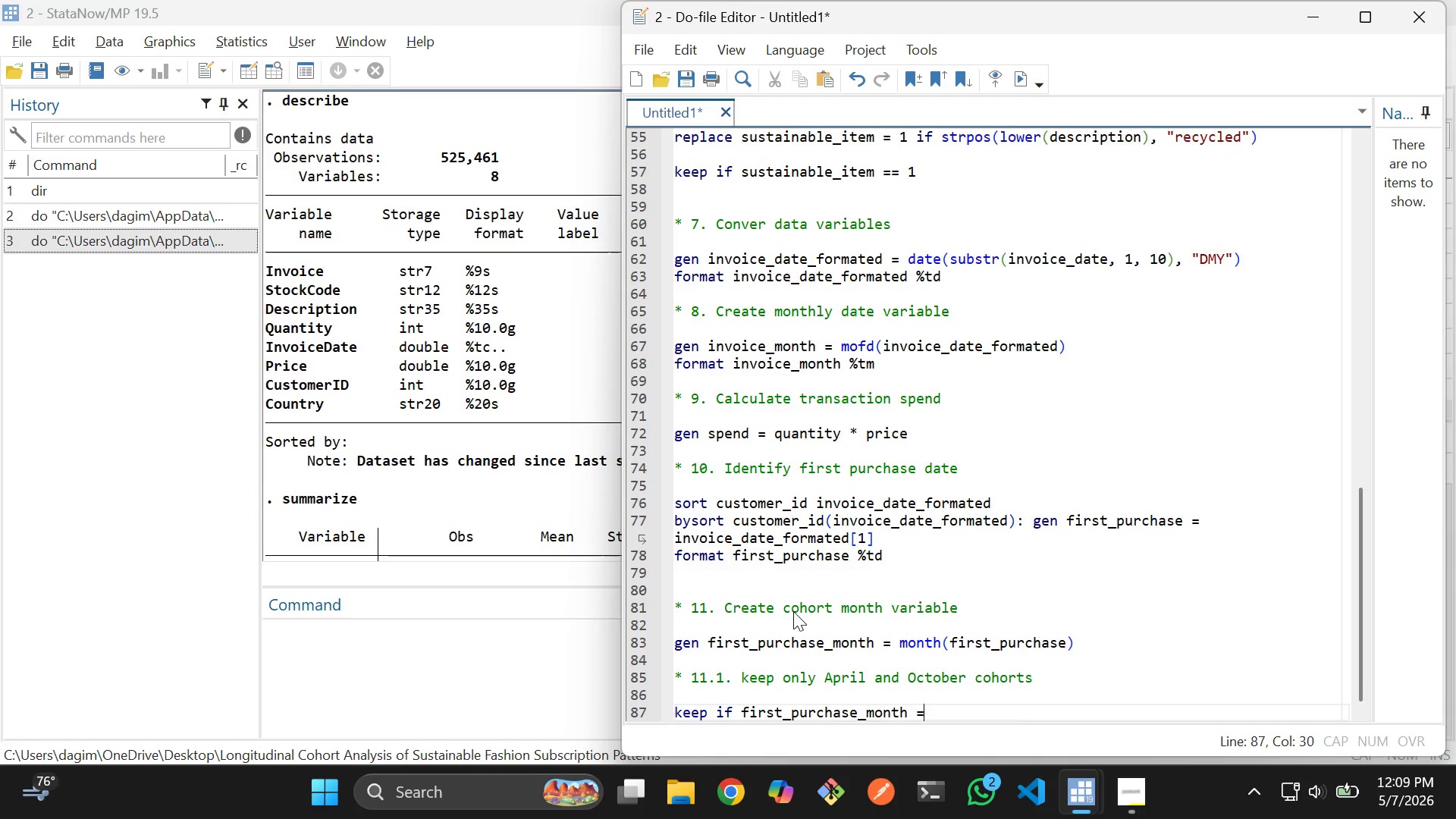 
key(Equal)
 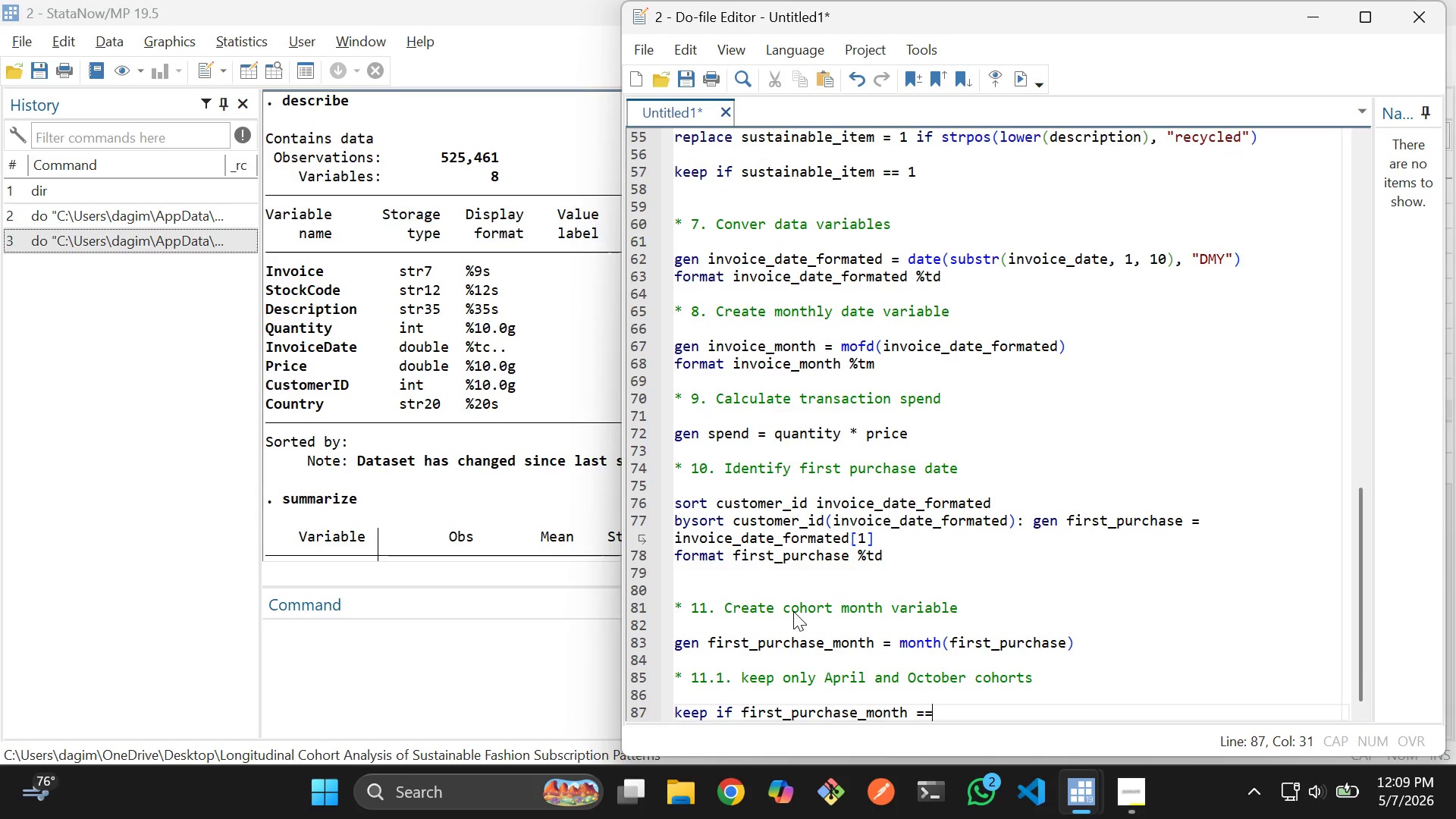 
key(Equal)
 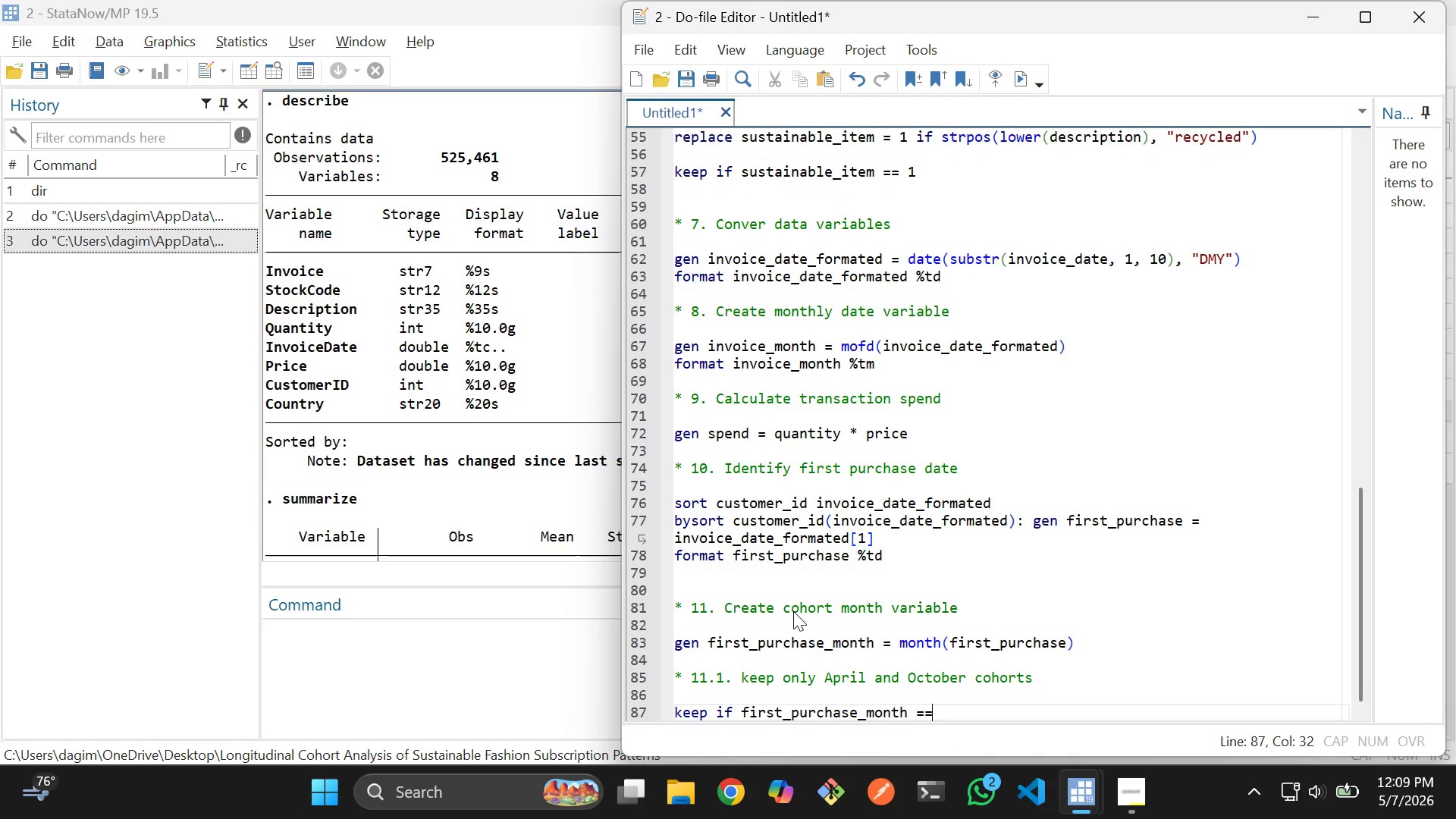 
key(Space)
 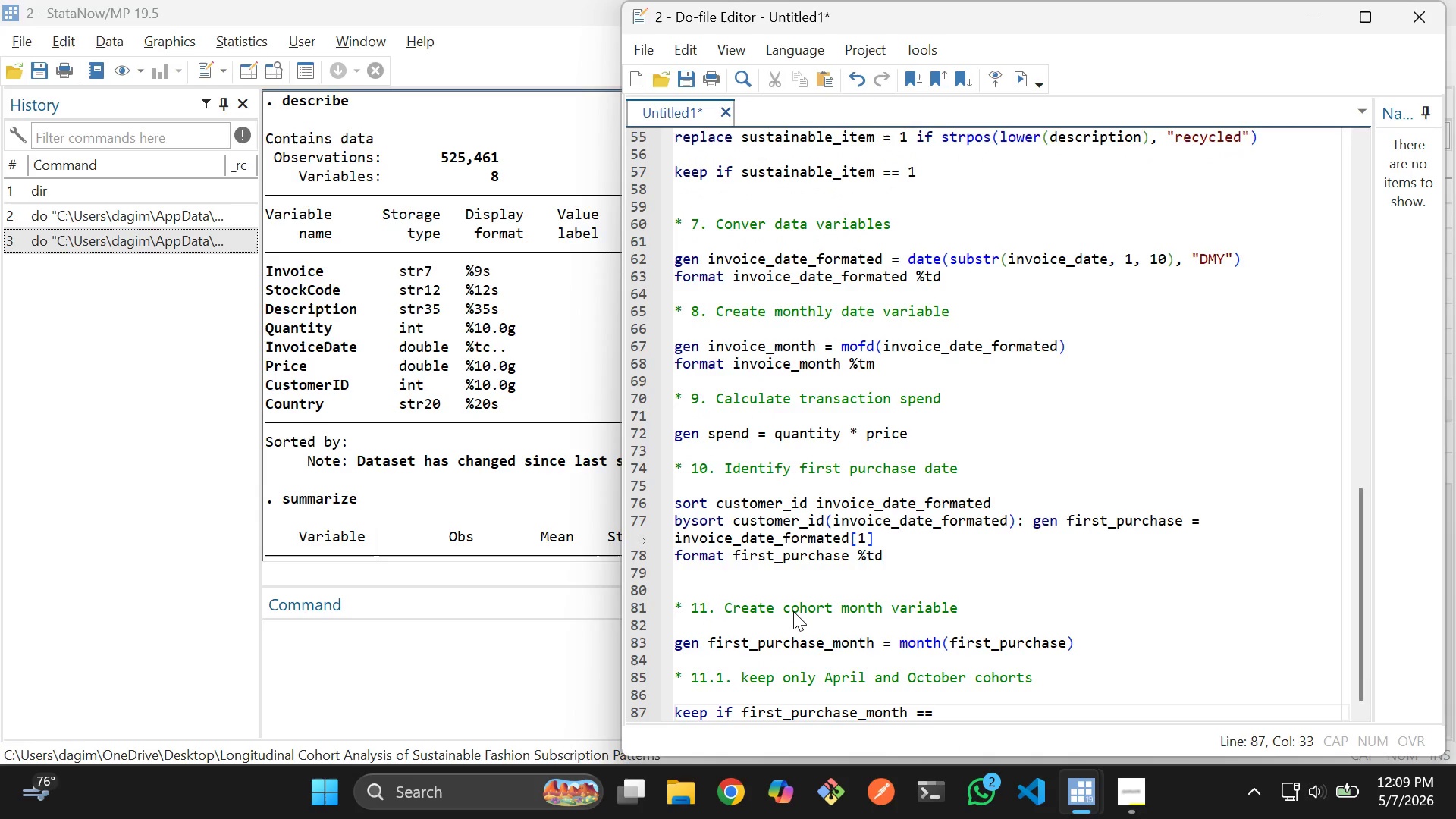 
key(4)
 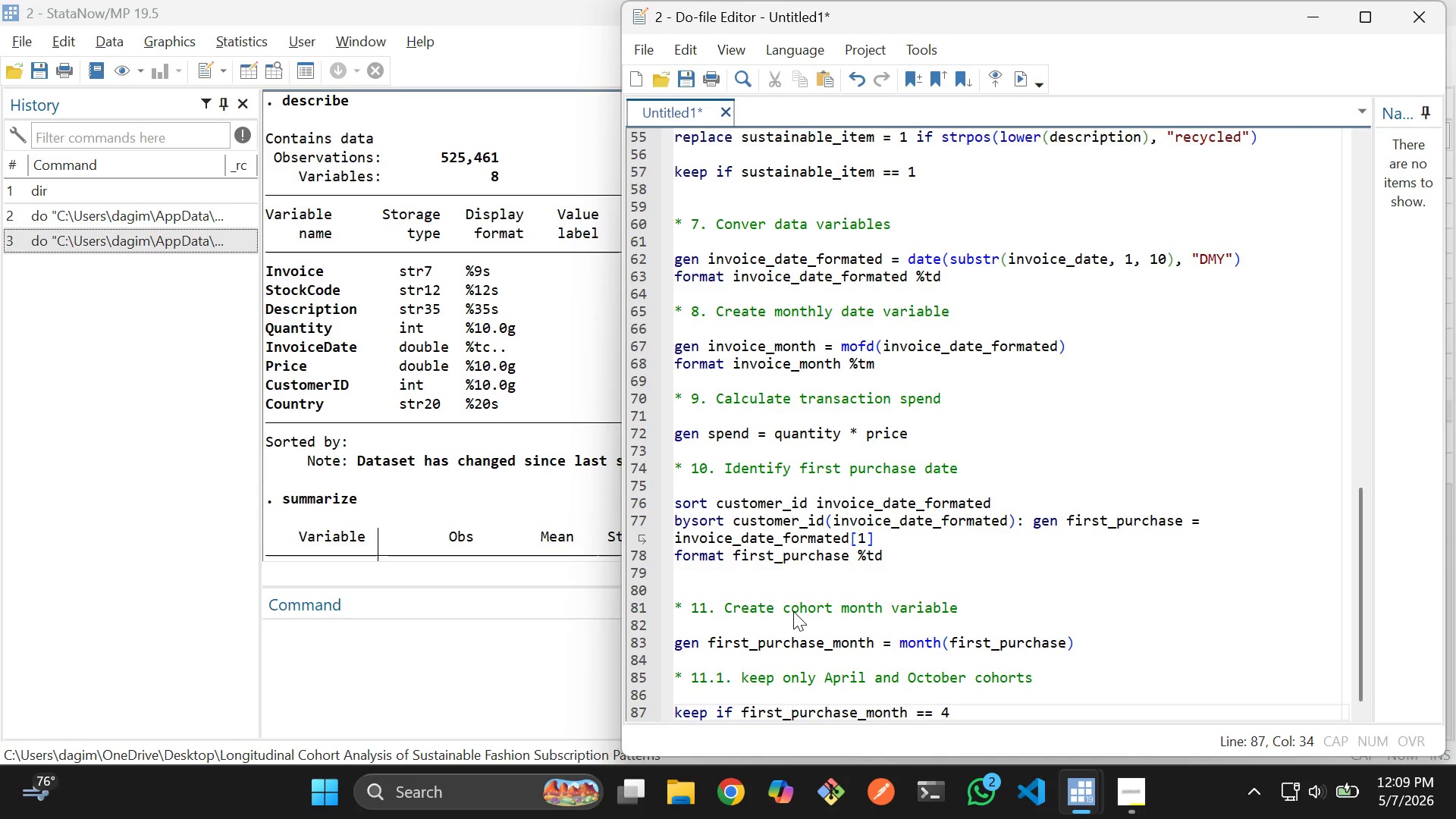 
type( | fir)
 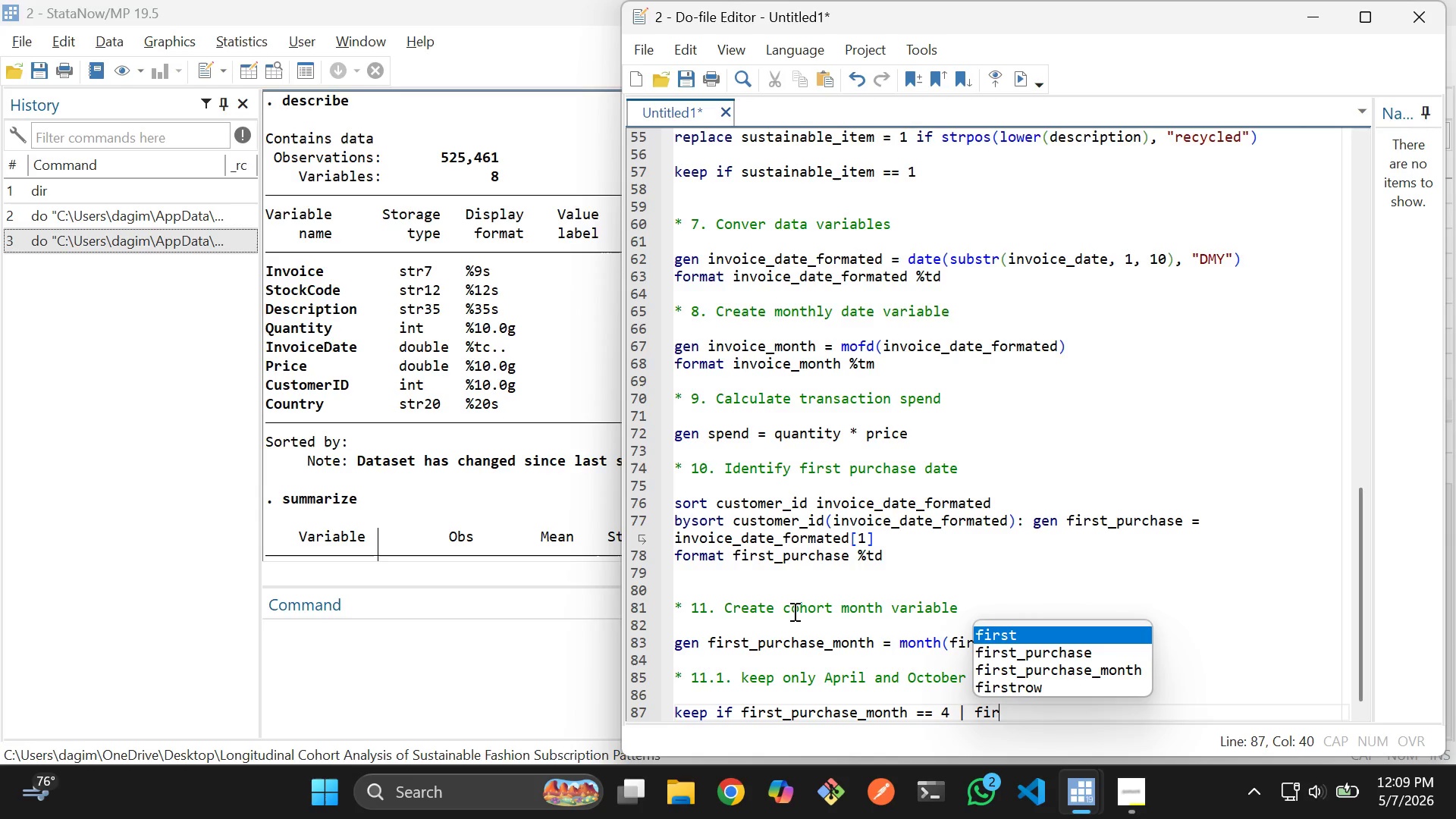 
key(ArrowDown)
 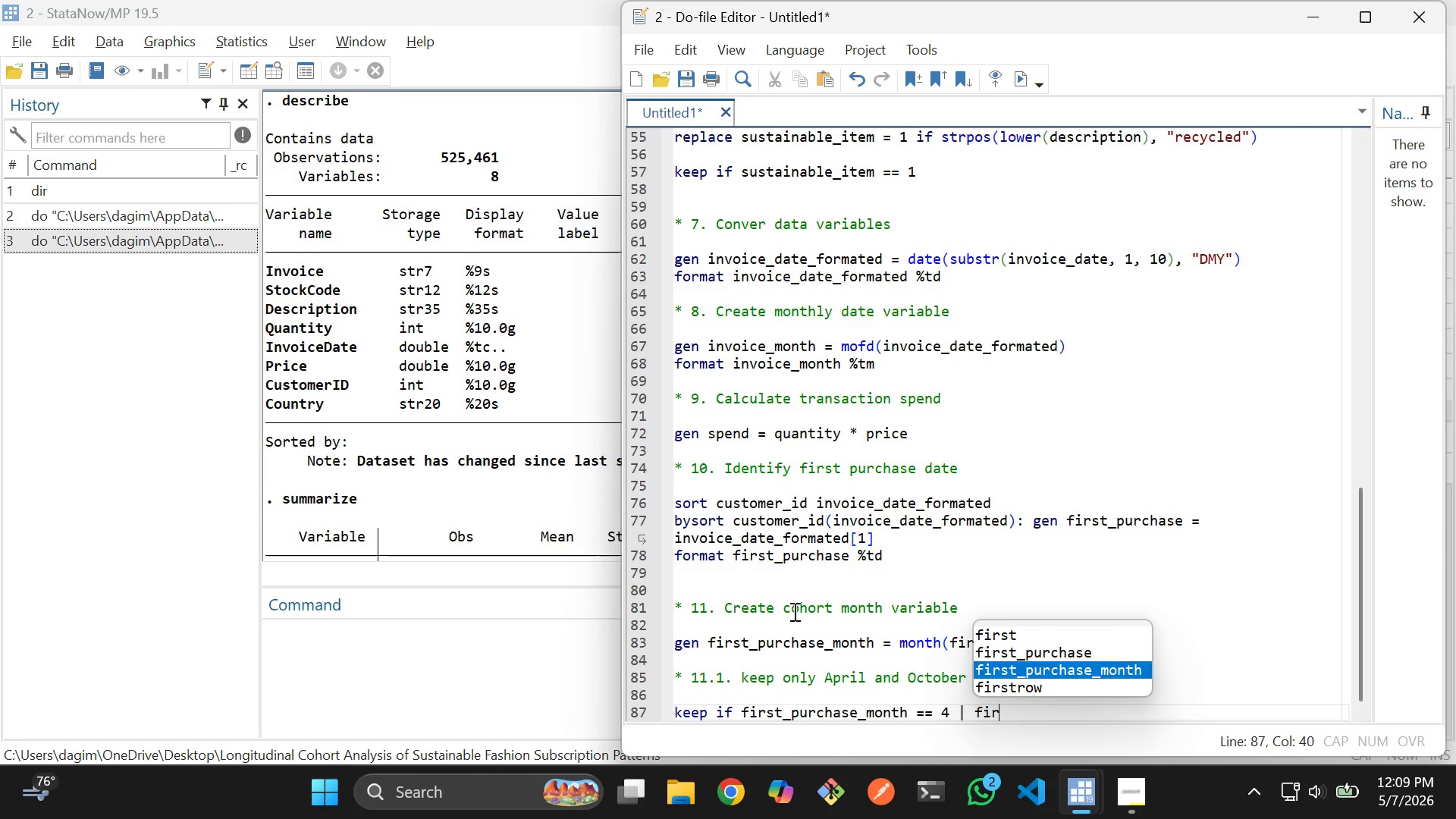 
key(ArrowDown)
 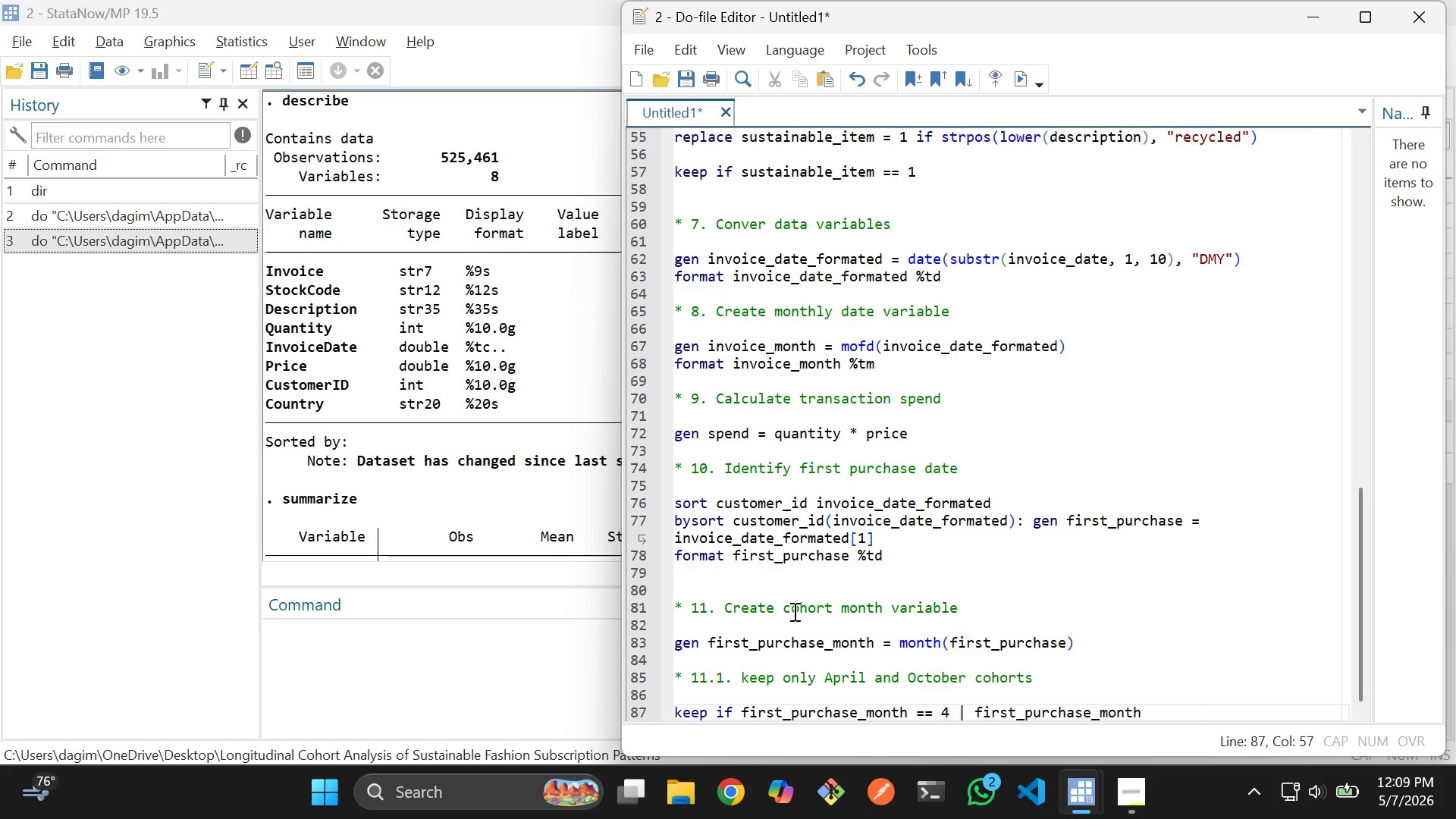 
key(Enter)
 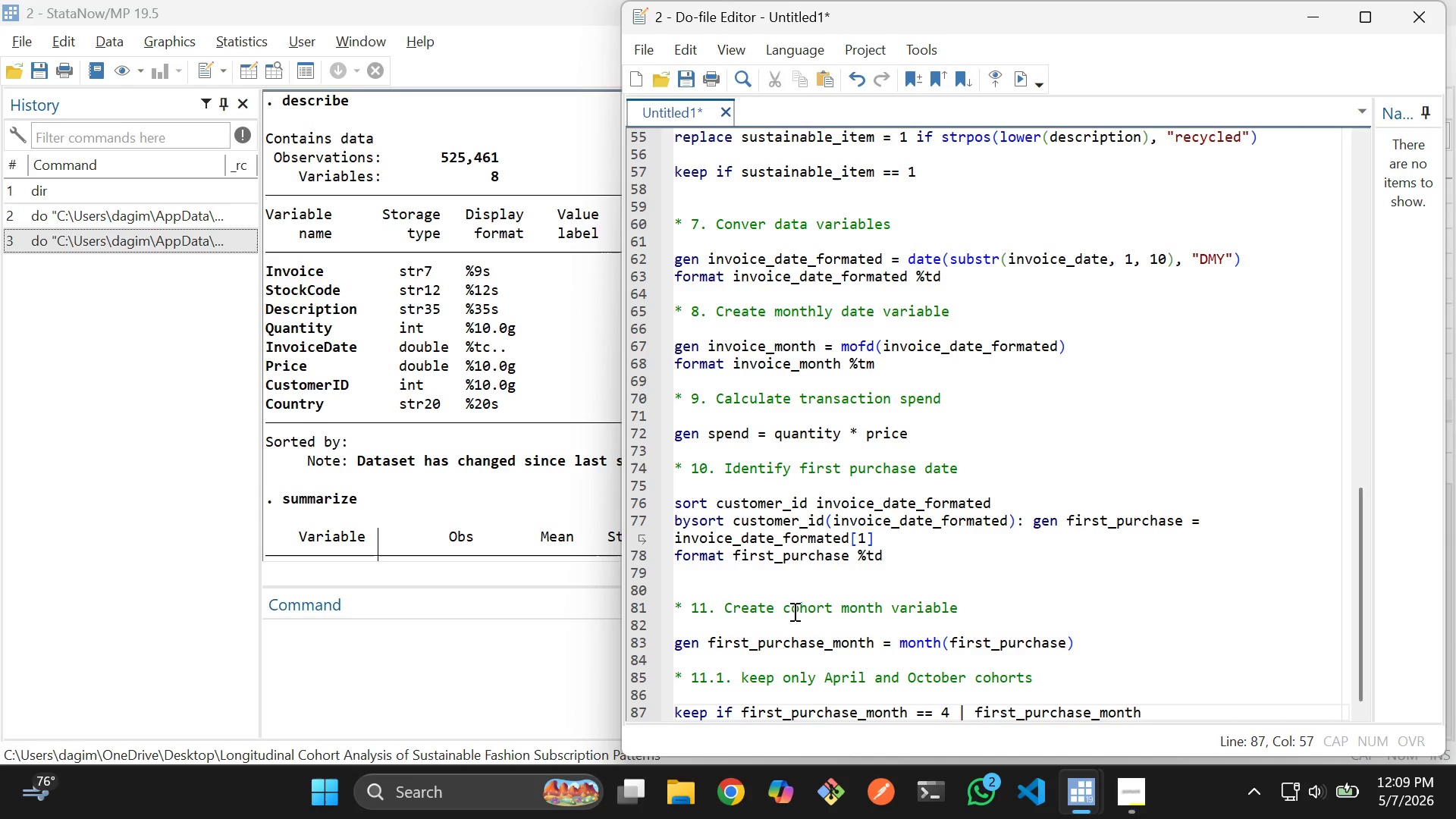 
type( == 10)
 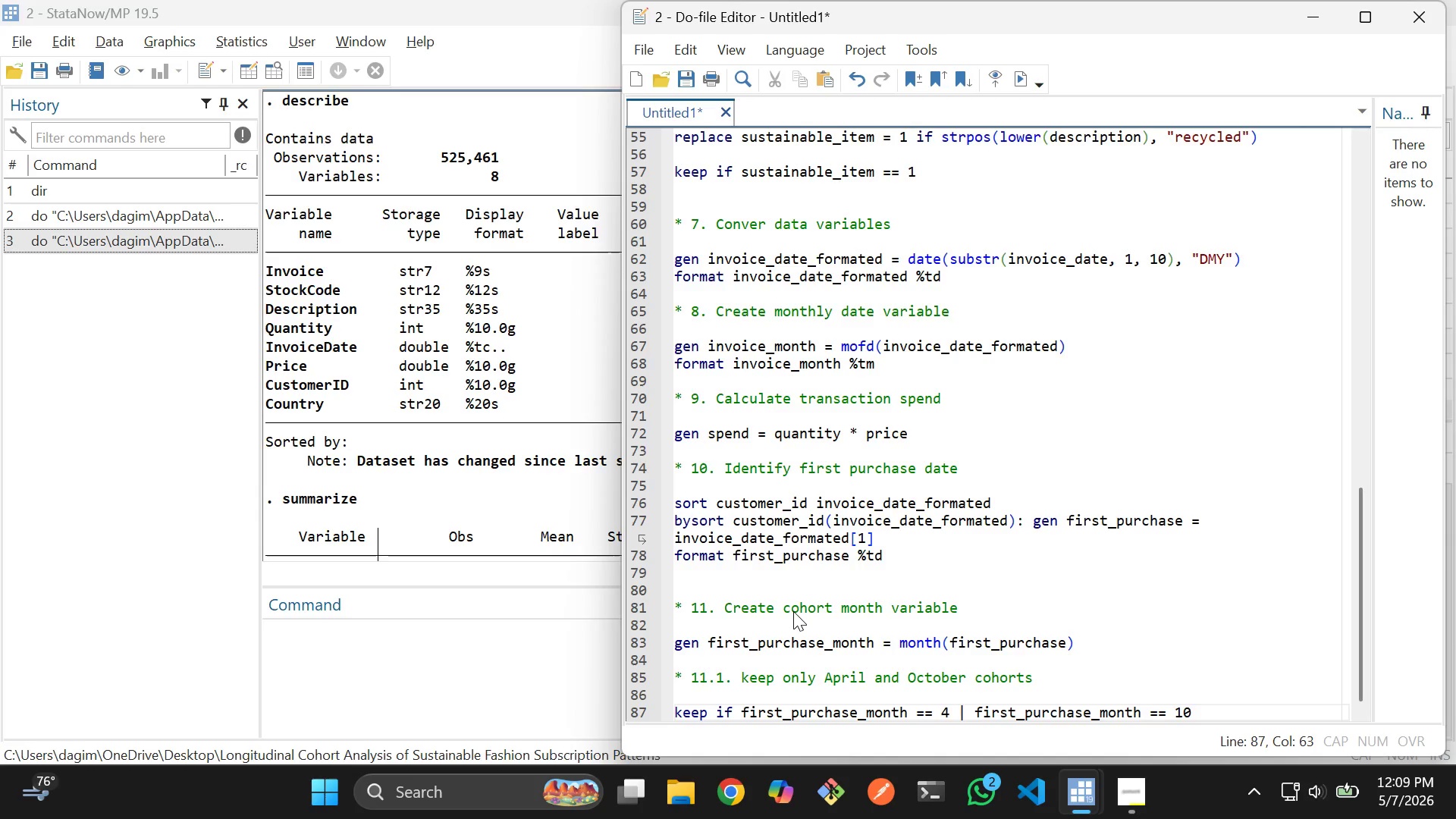 
key(Enter)
 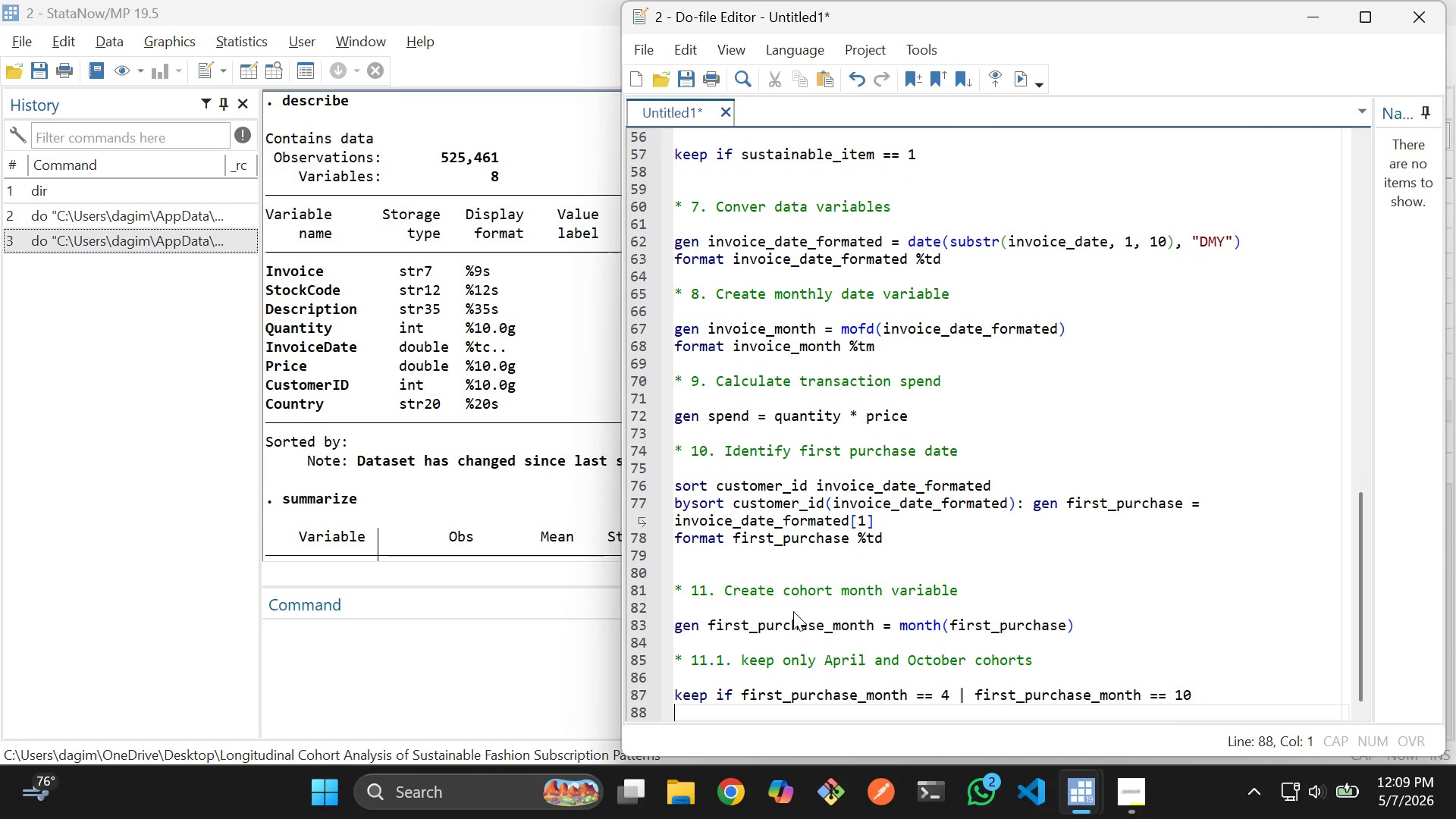 
key(Enter)
 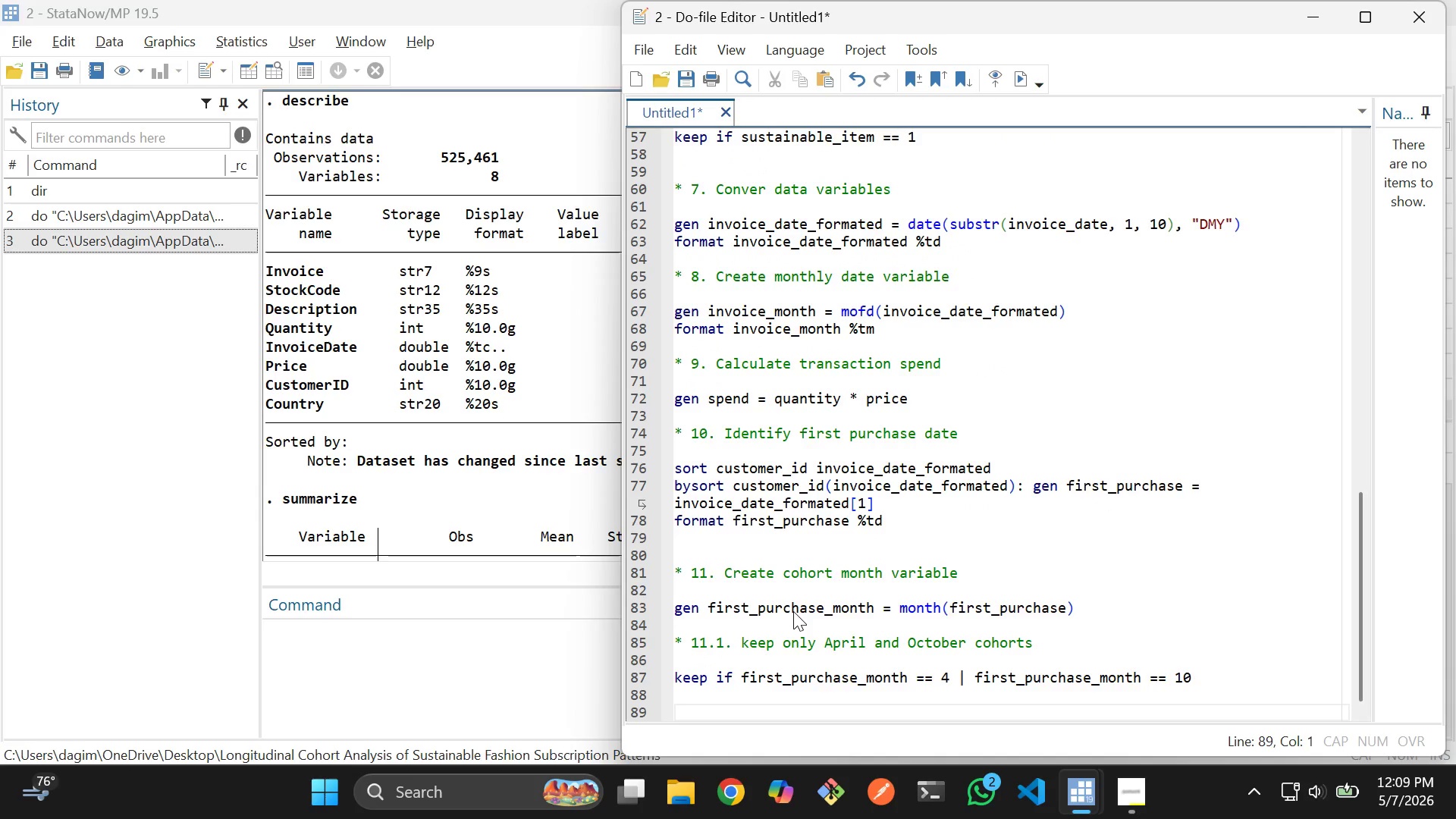 
type(* 11.1.1)
key(Backspace)
key(Backspace)
key(Backspace)
type(2. creae)
key(Backspace)
type(te a readable cohort labels)
 